 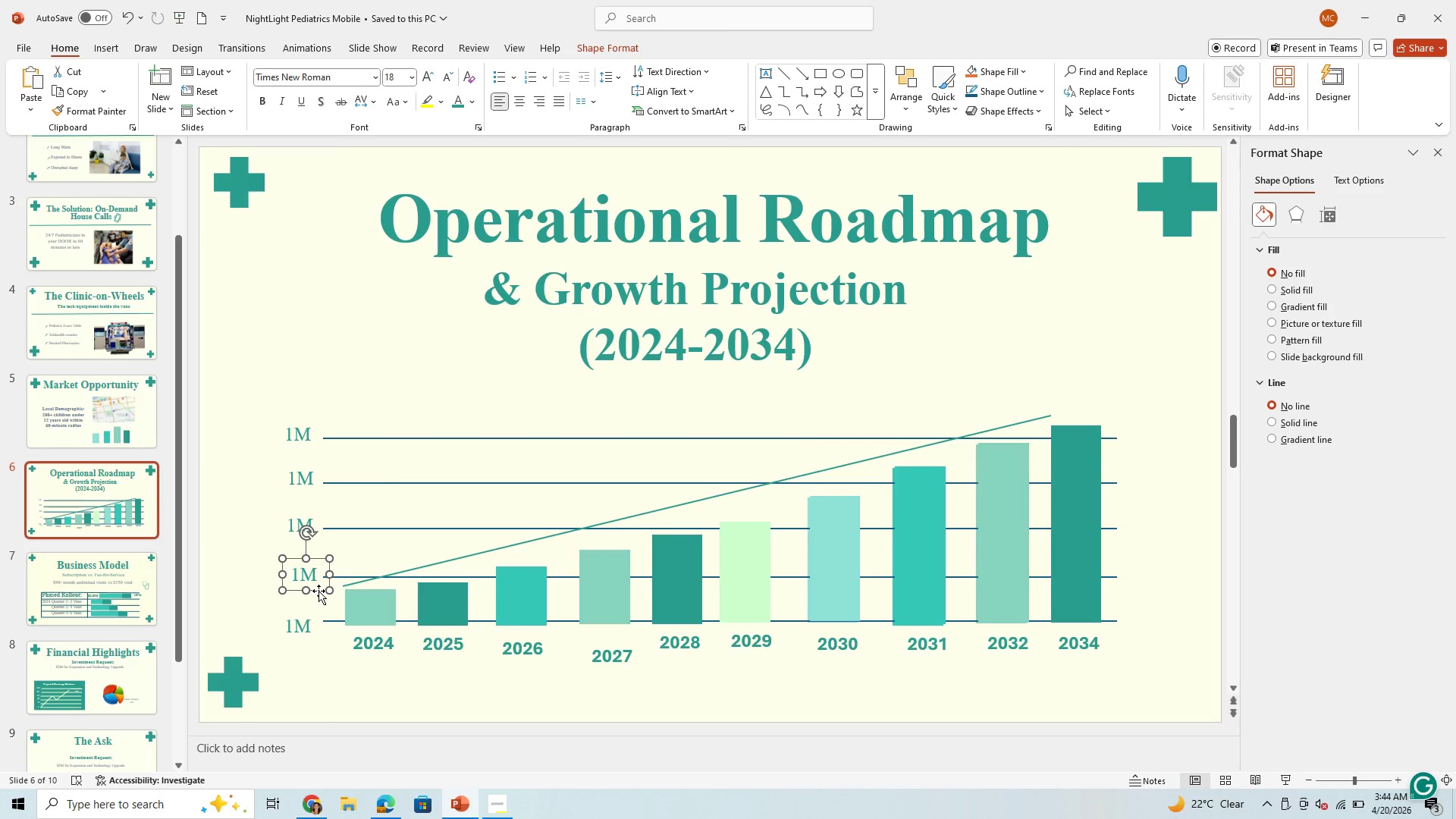 
left_click([300, 581])
 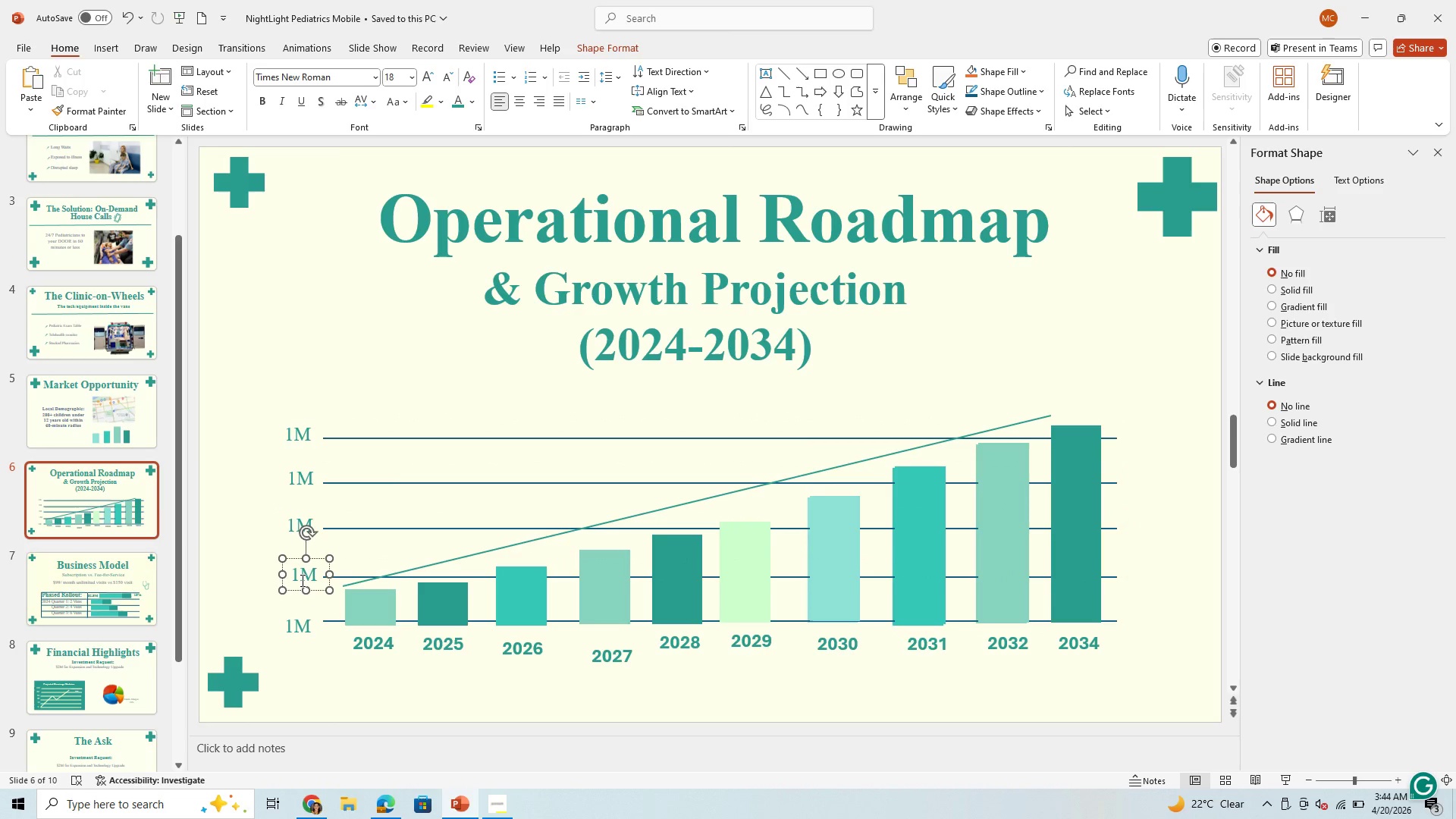 
key(Period)
 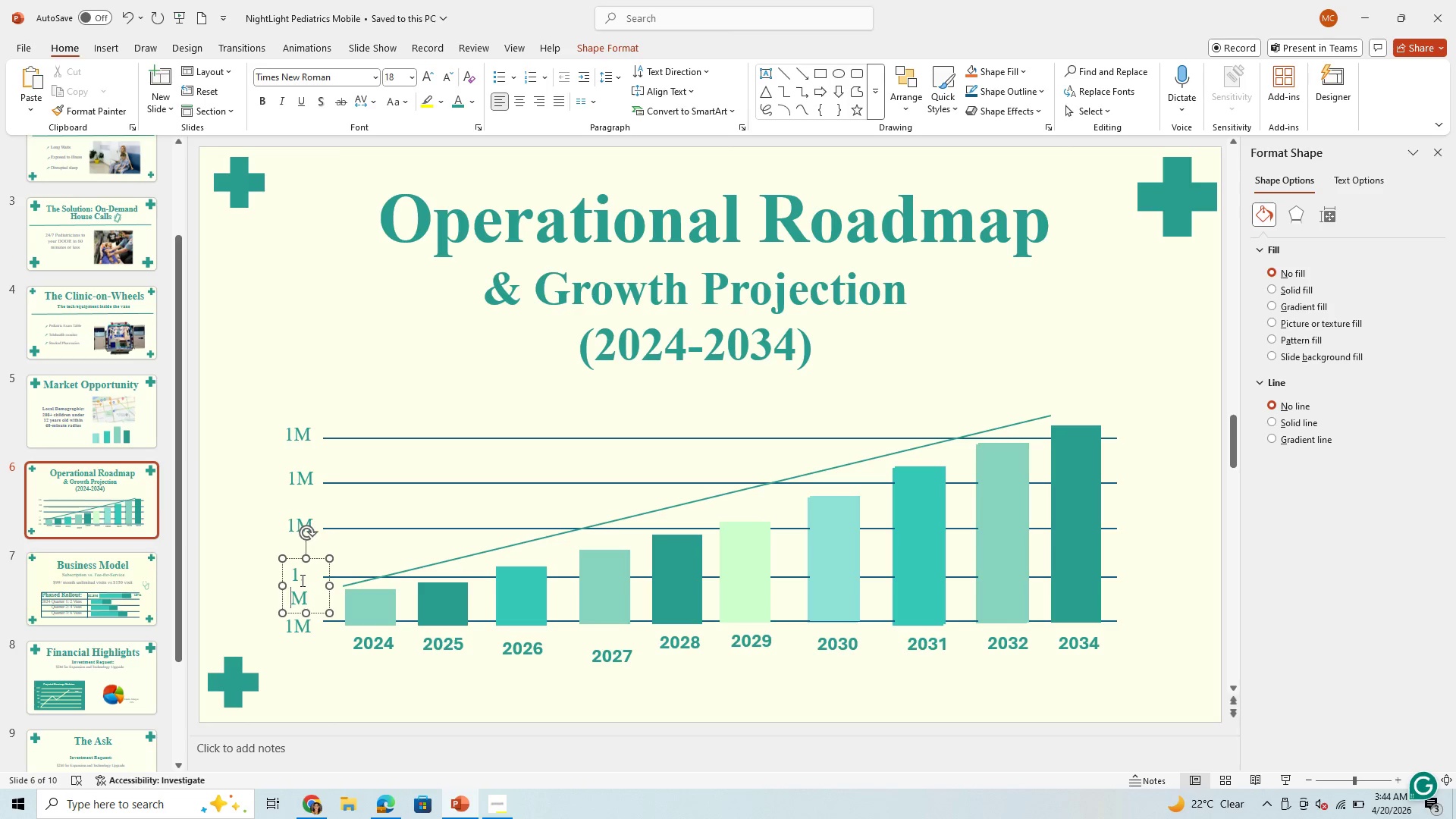 
key(5)
 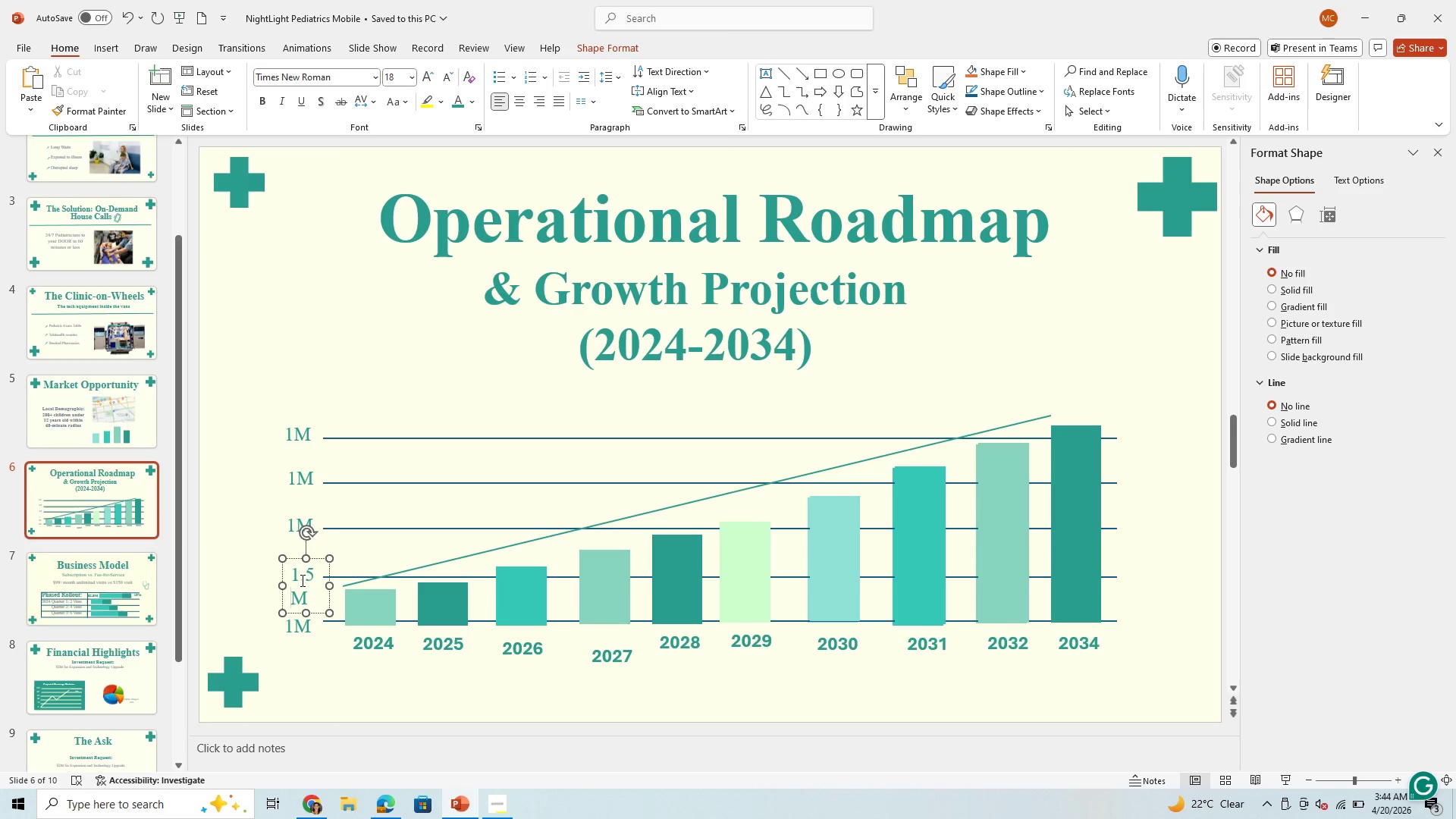 
key(Space)
 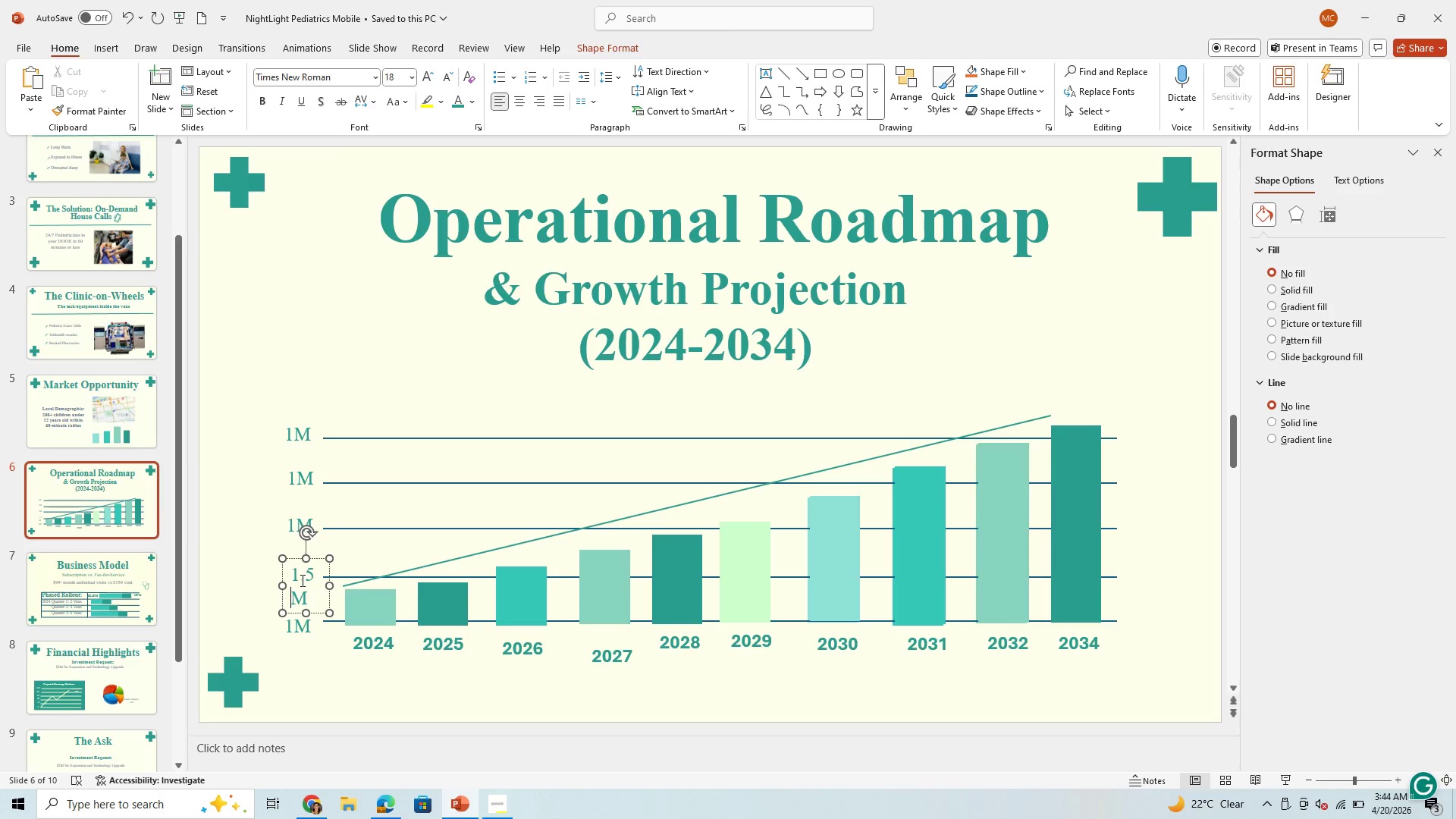 
scroll: coordinate [301, 580], scroll_direction: down, amount: 1.0
 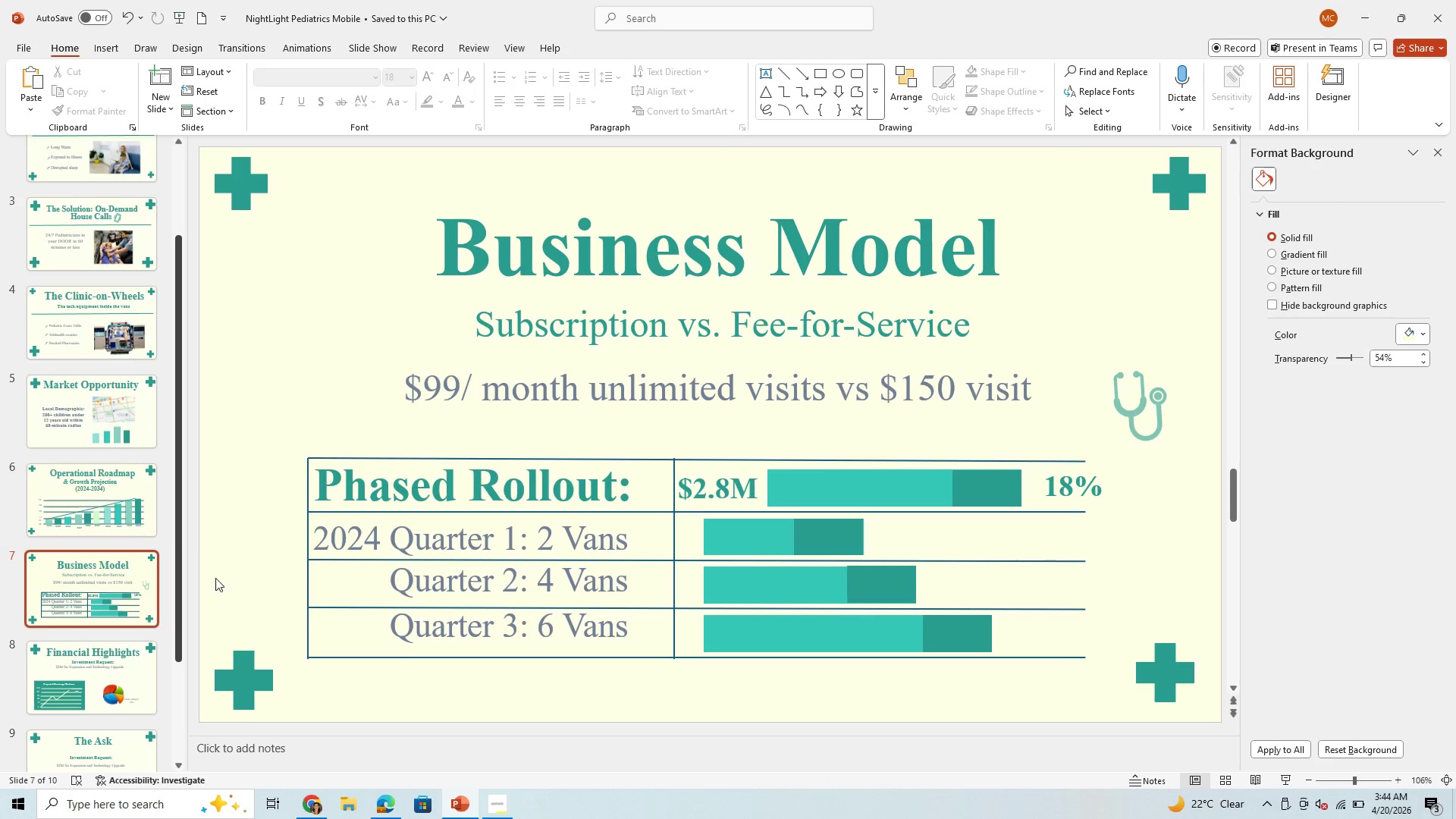 
left_click([108, 516])
 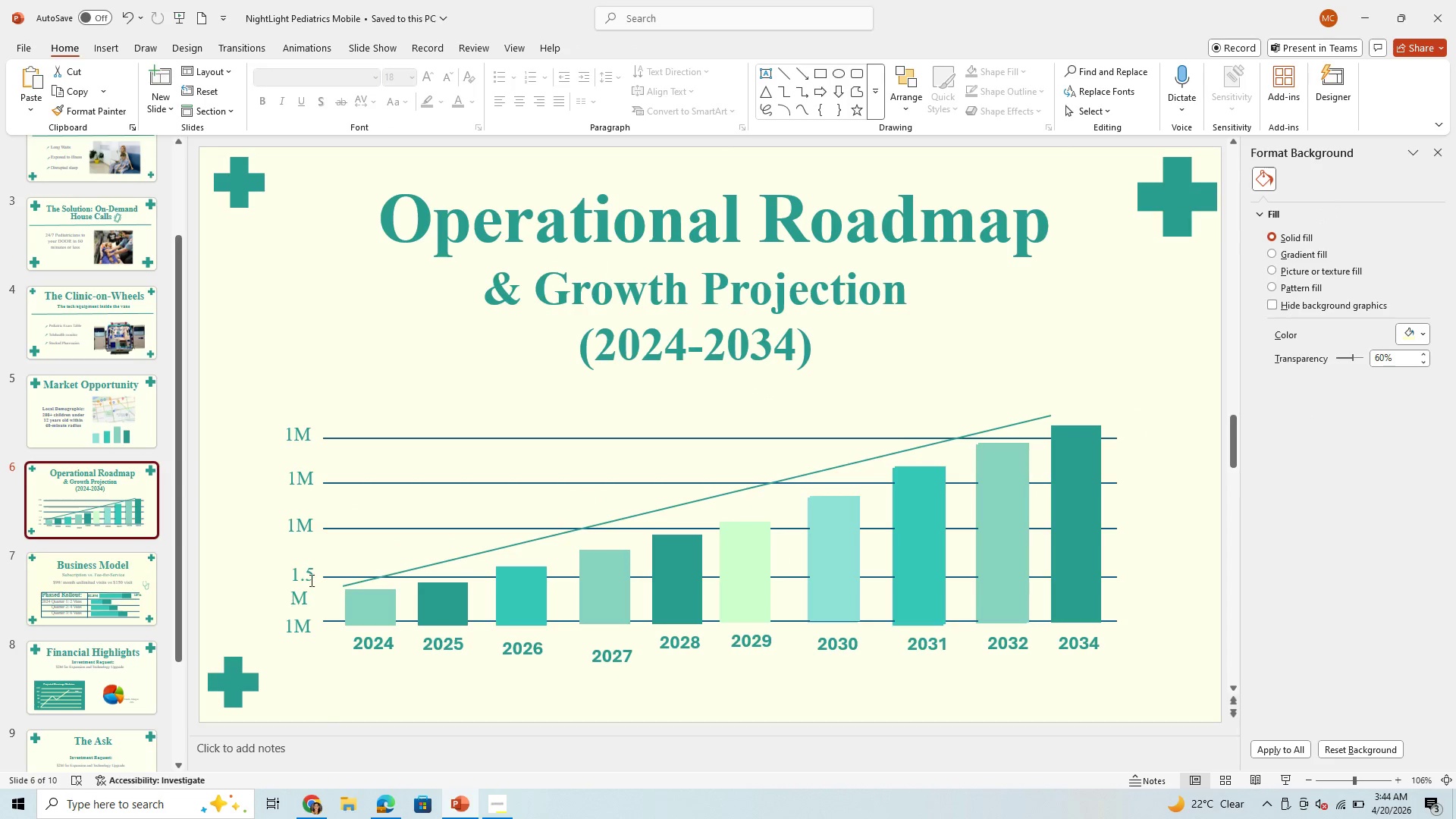 
left_click([315, 572])
 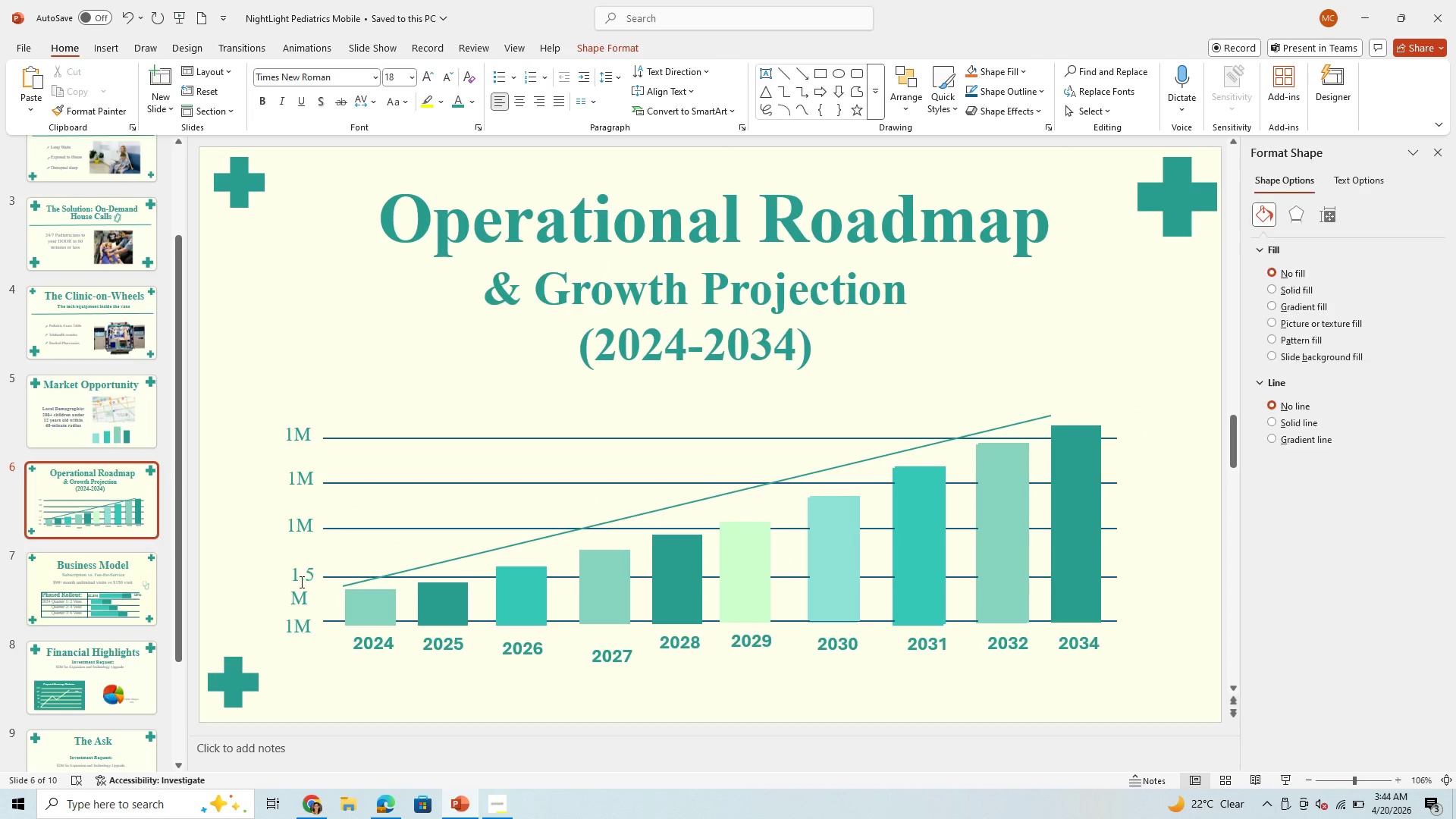 
left_click([300, 584])
 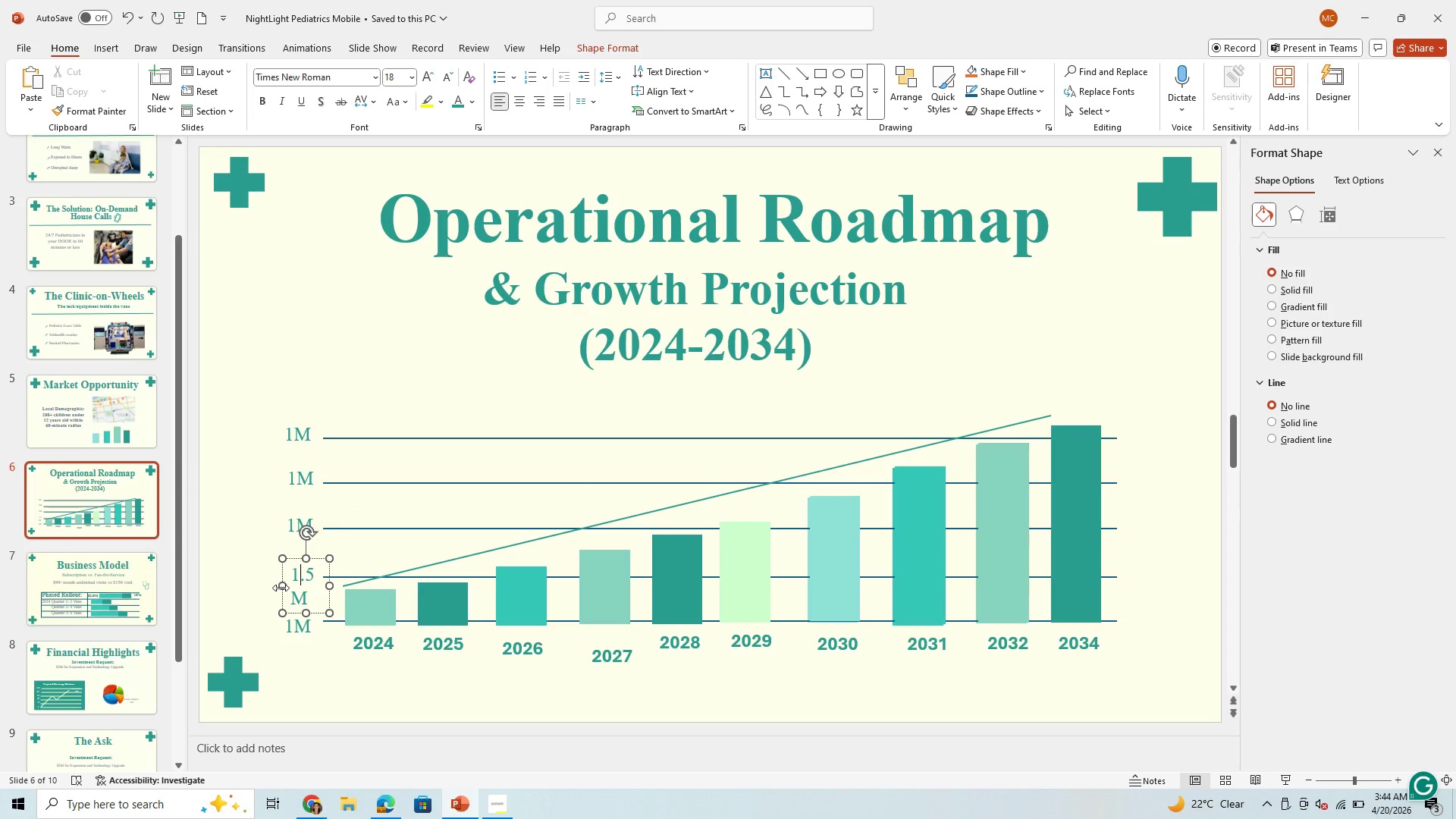 
left_click_drag(start_coordinate=[281, 586], to_coordinate=[265, 588])
 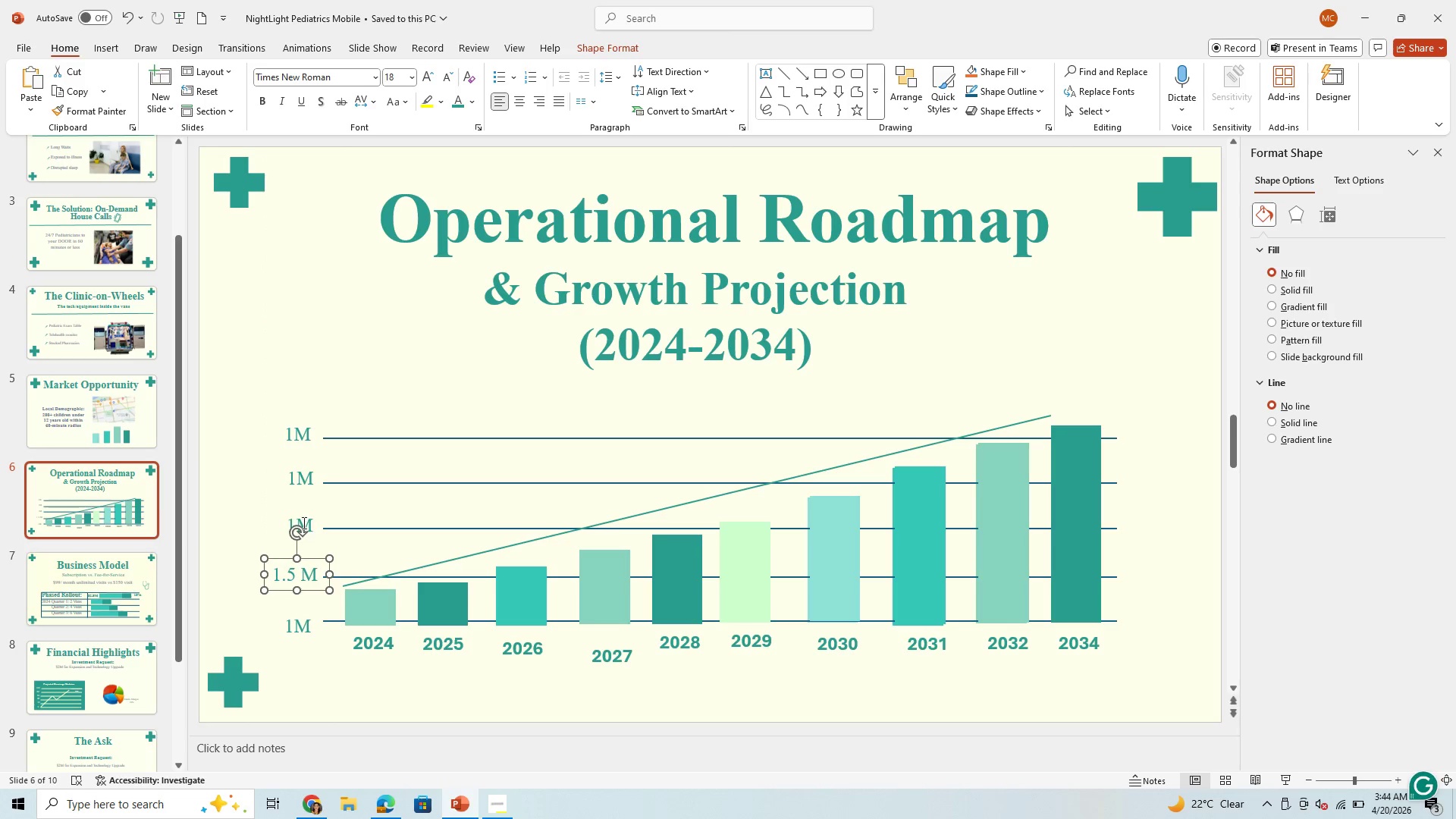 
left_click([309, 519])
 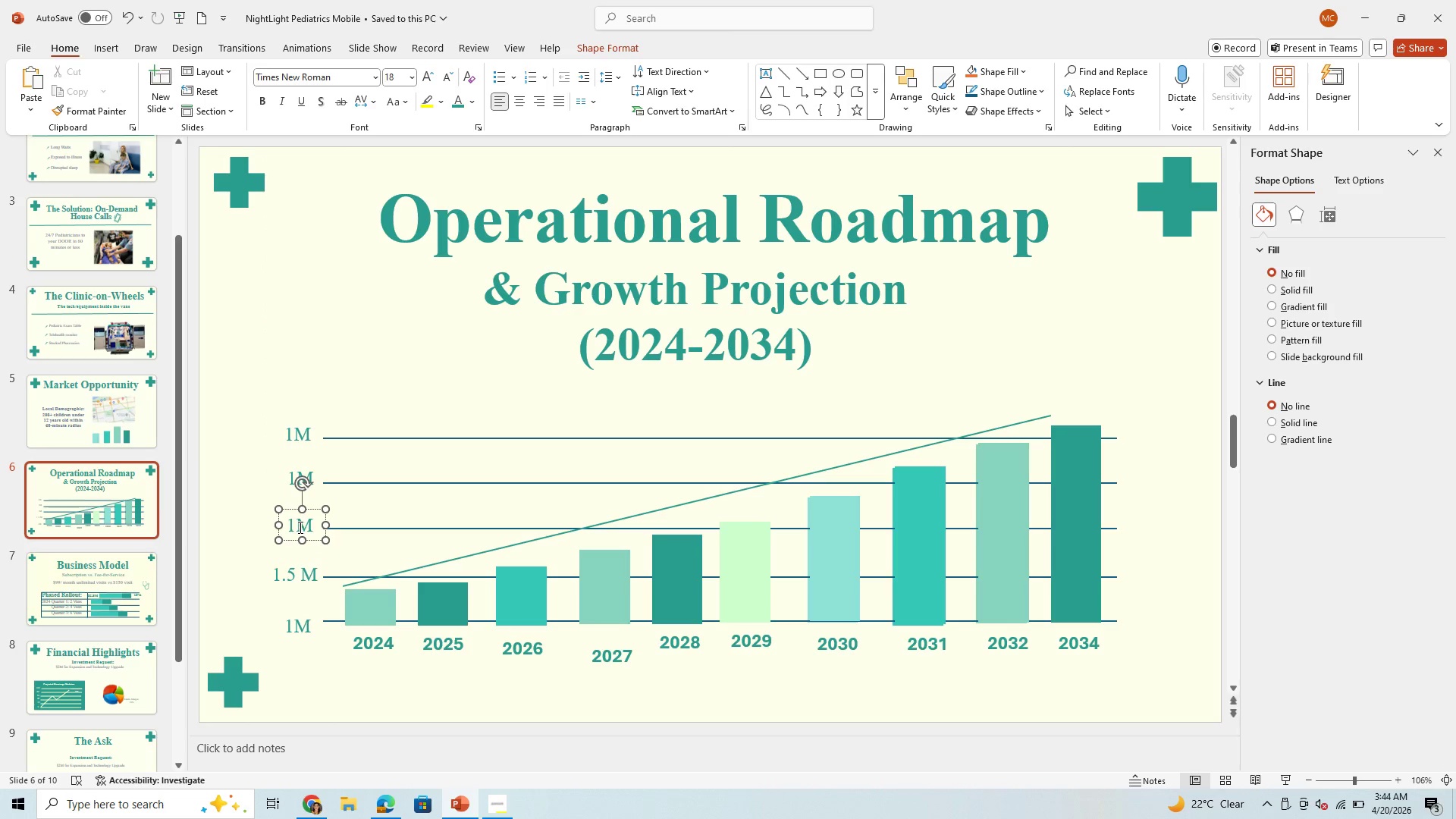 
left_click([299, 527])
 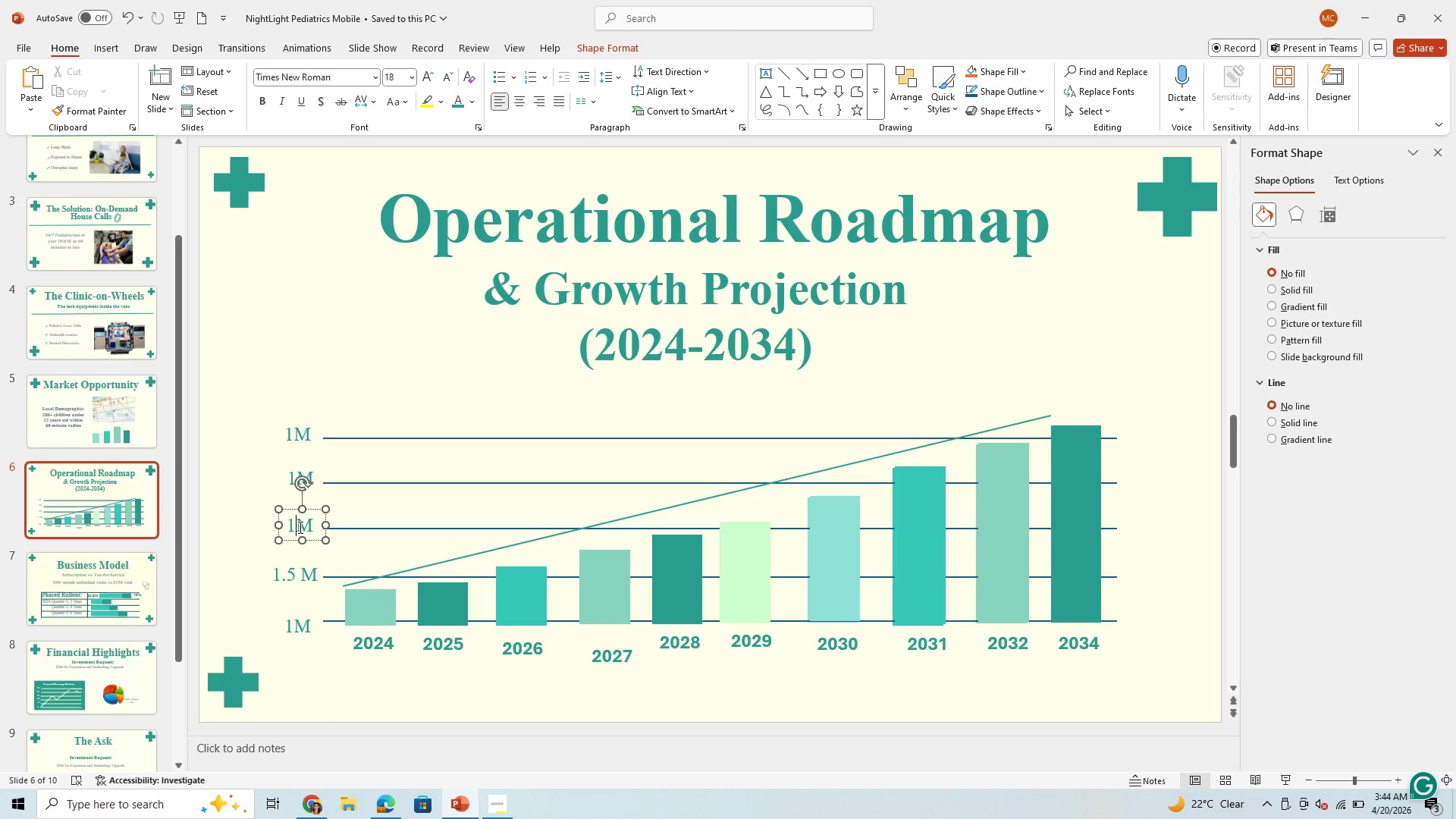 
key(Backspace)
 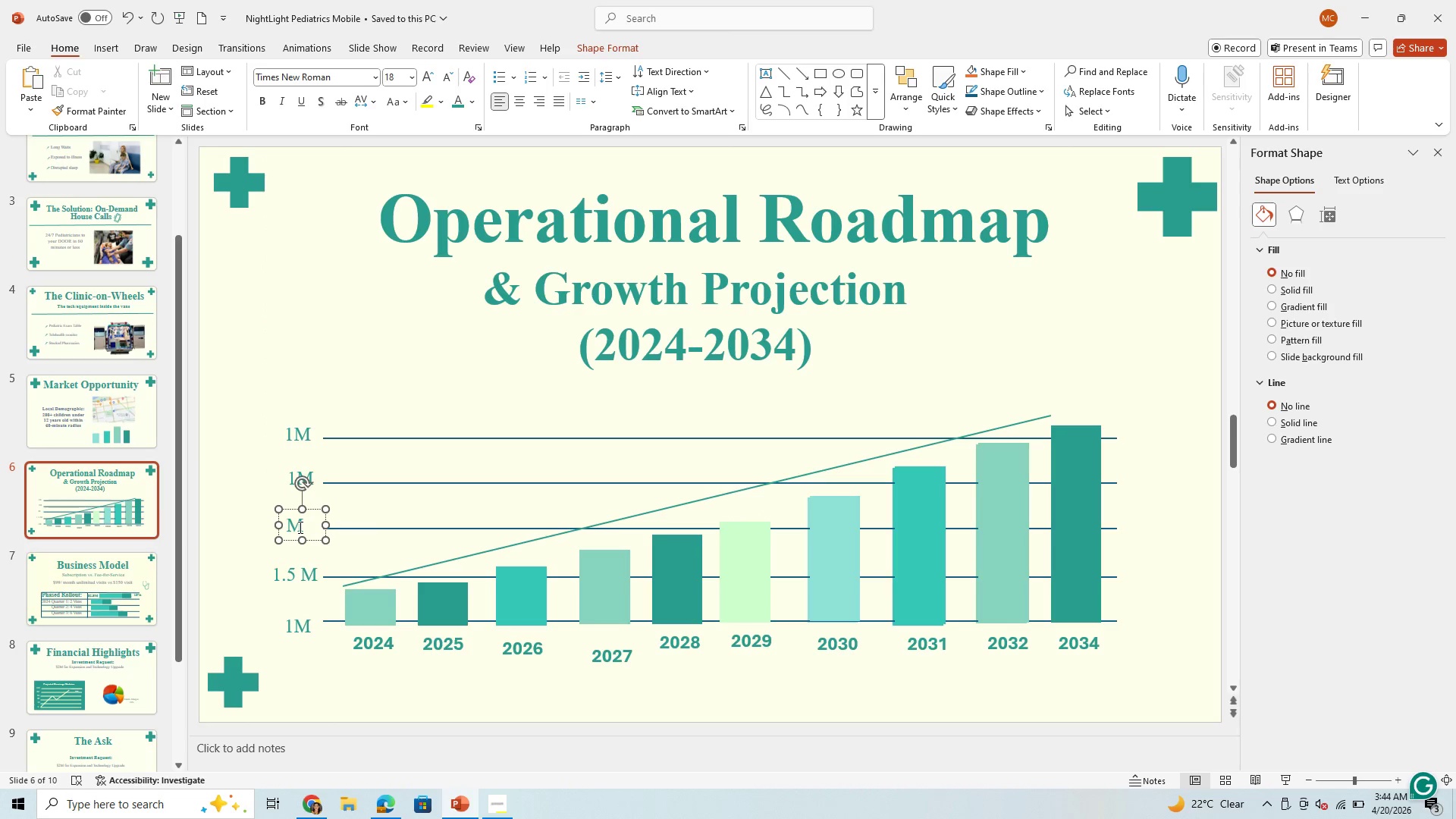 
key(2)
 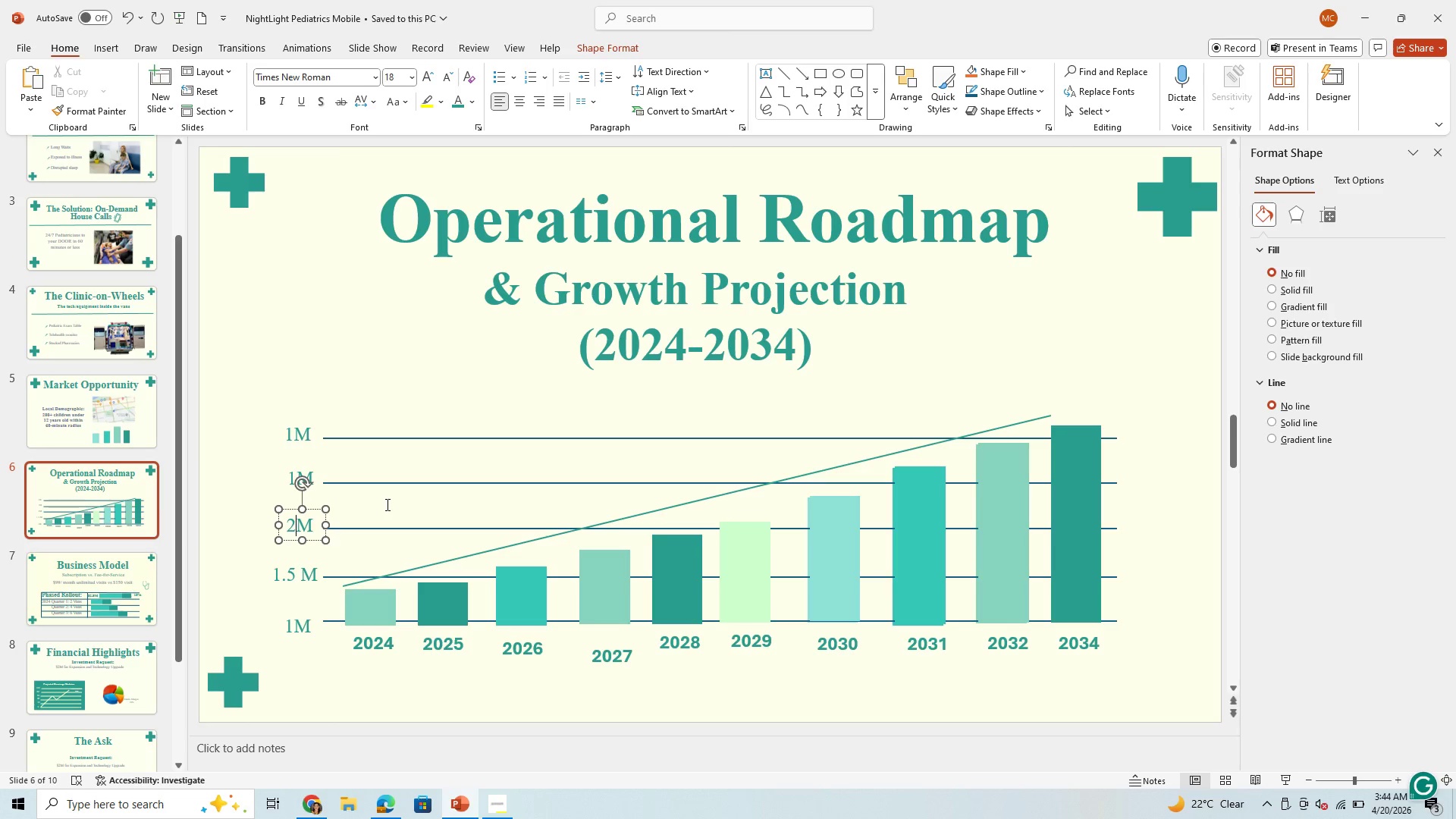 
left_click([309, 469])
 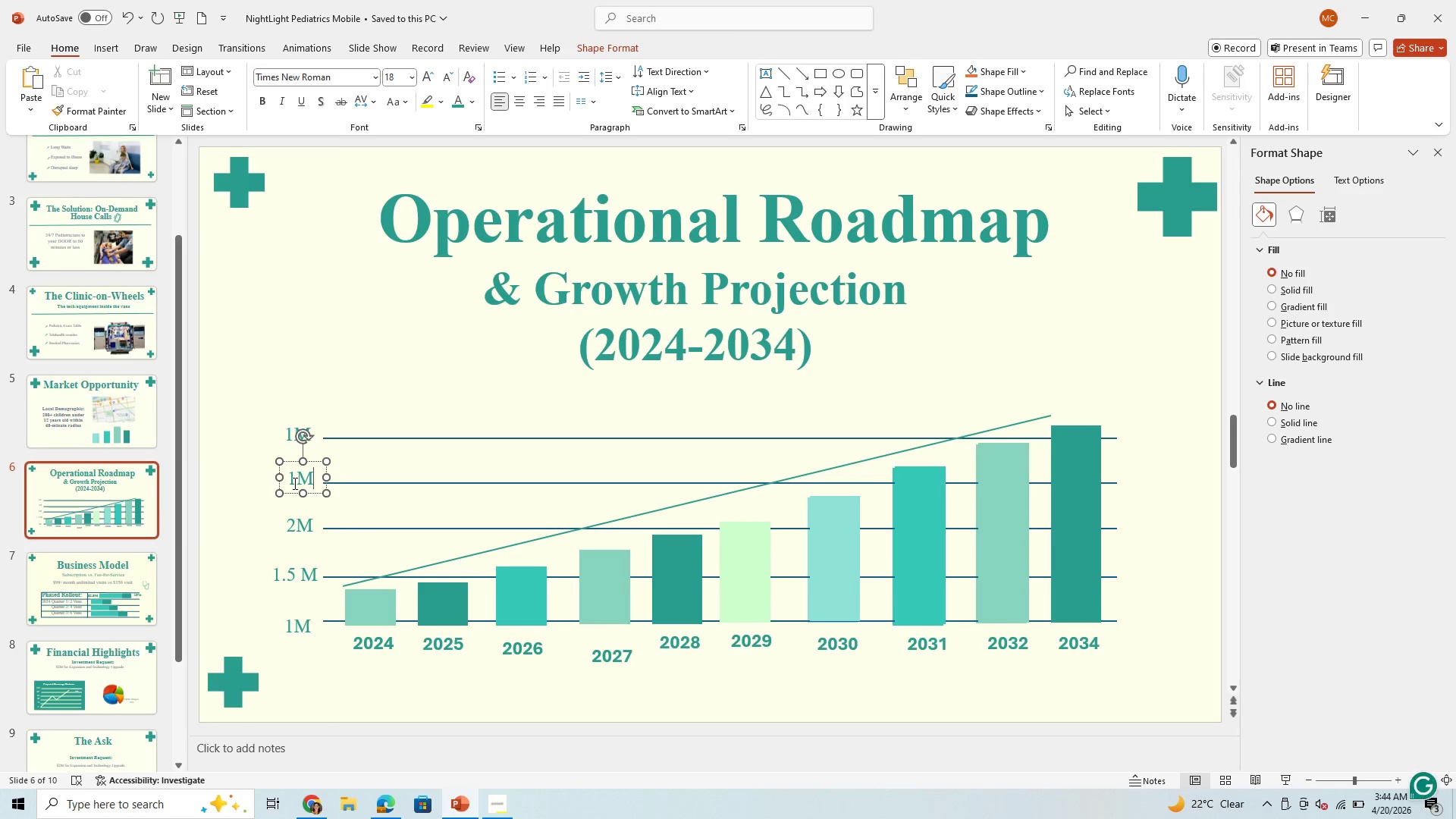 
left_click([294, 482])
 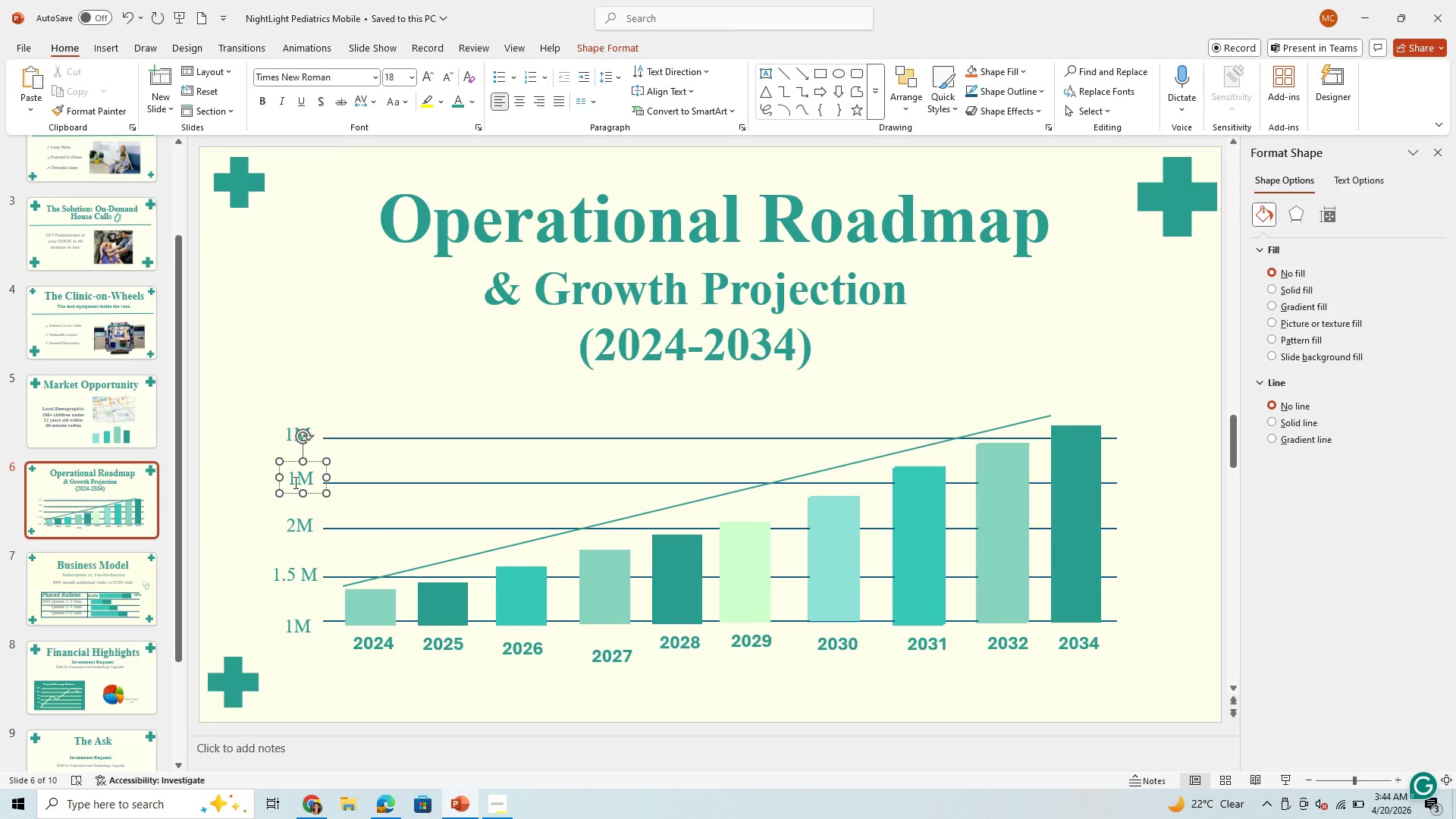 
key(Backspace)
 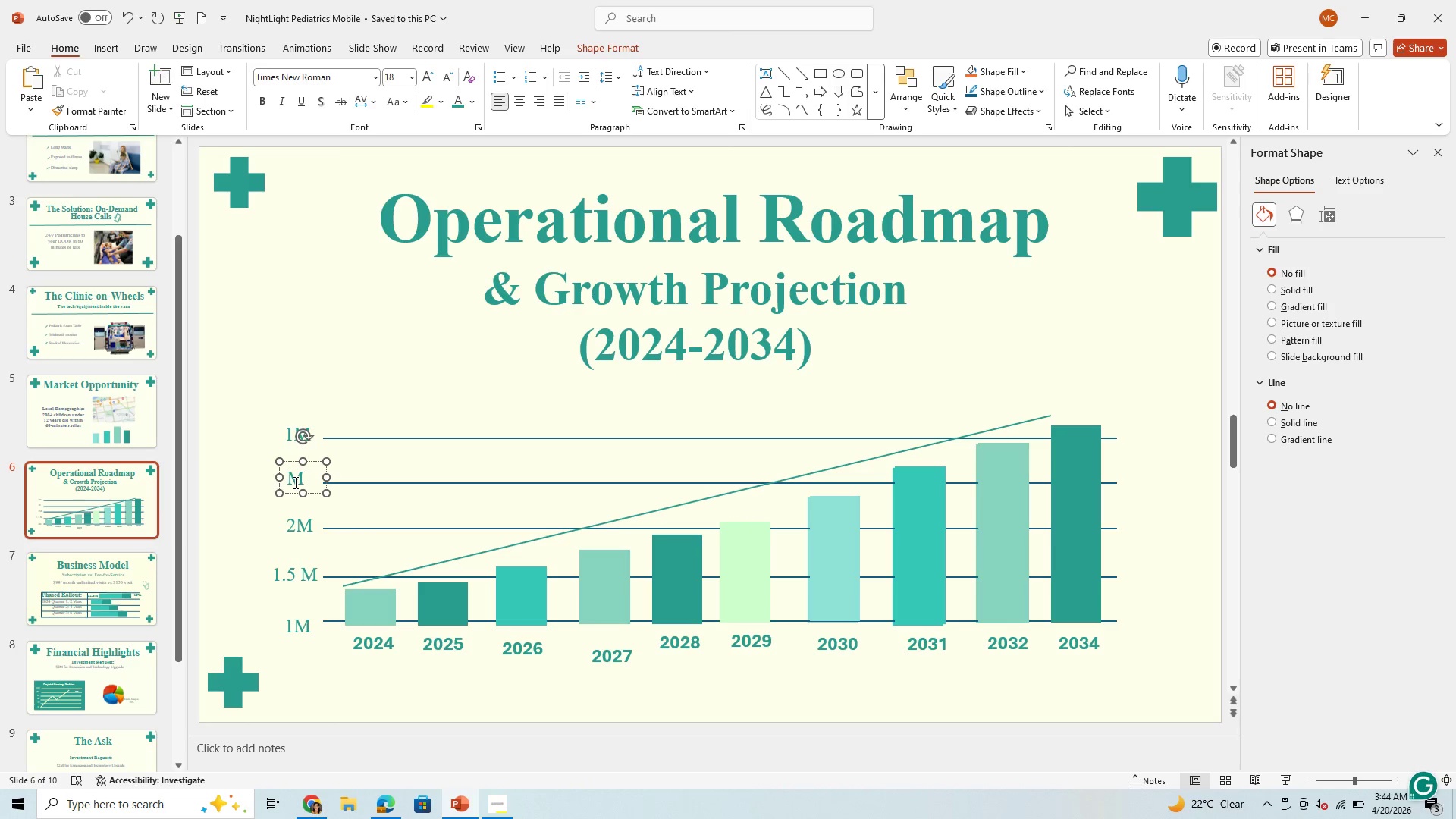 
key(2)
 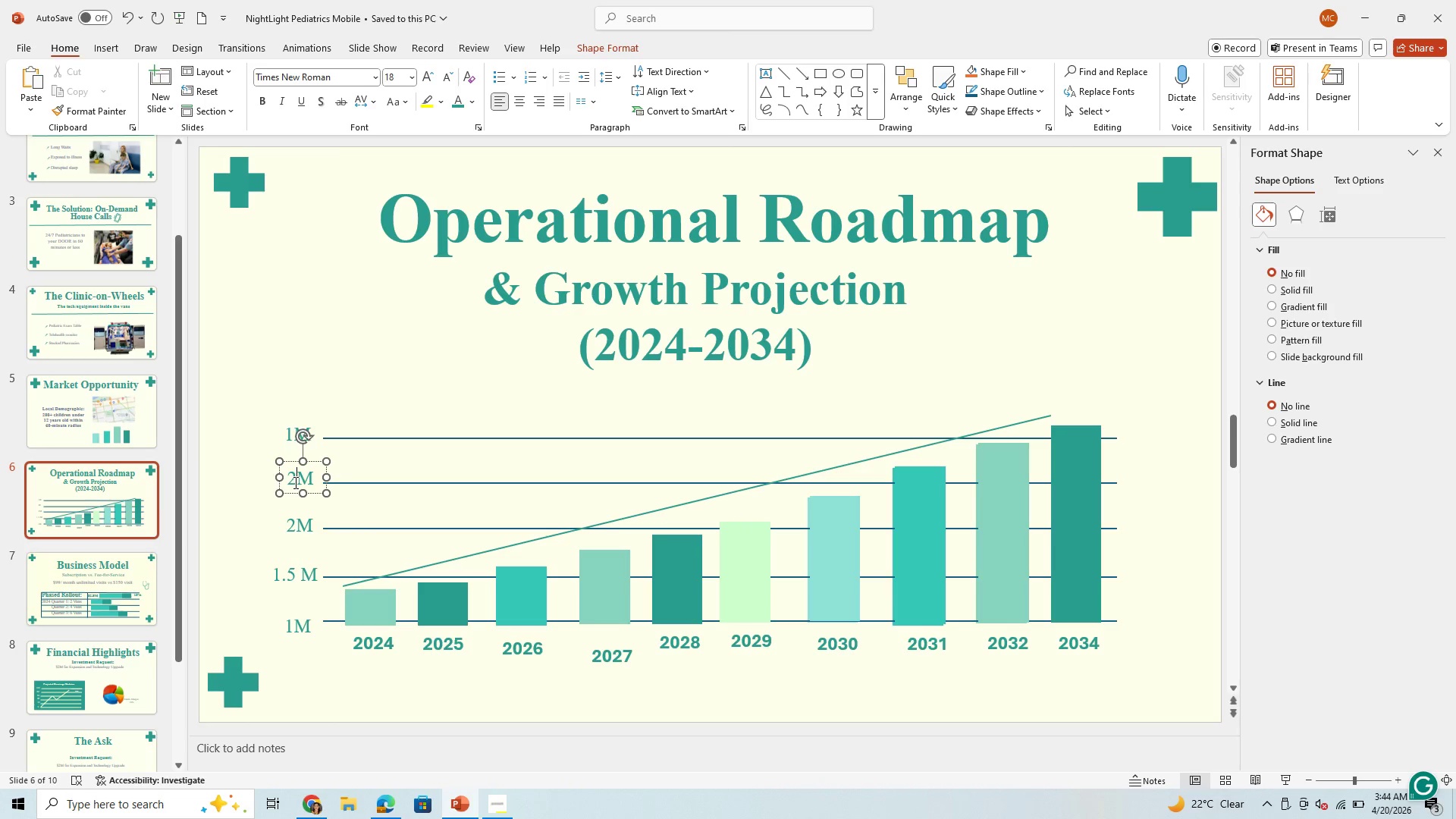 
key(Period)
 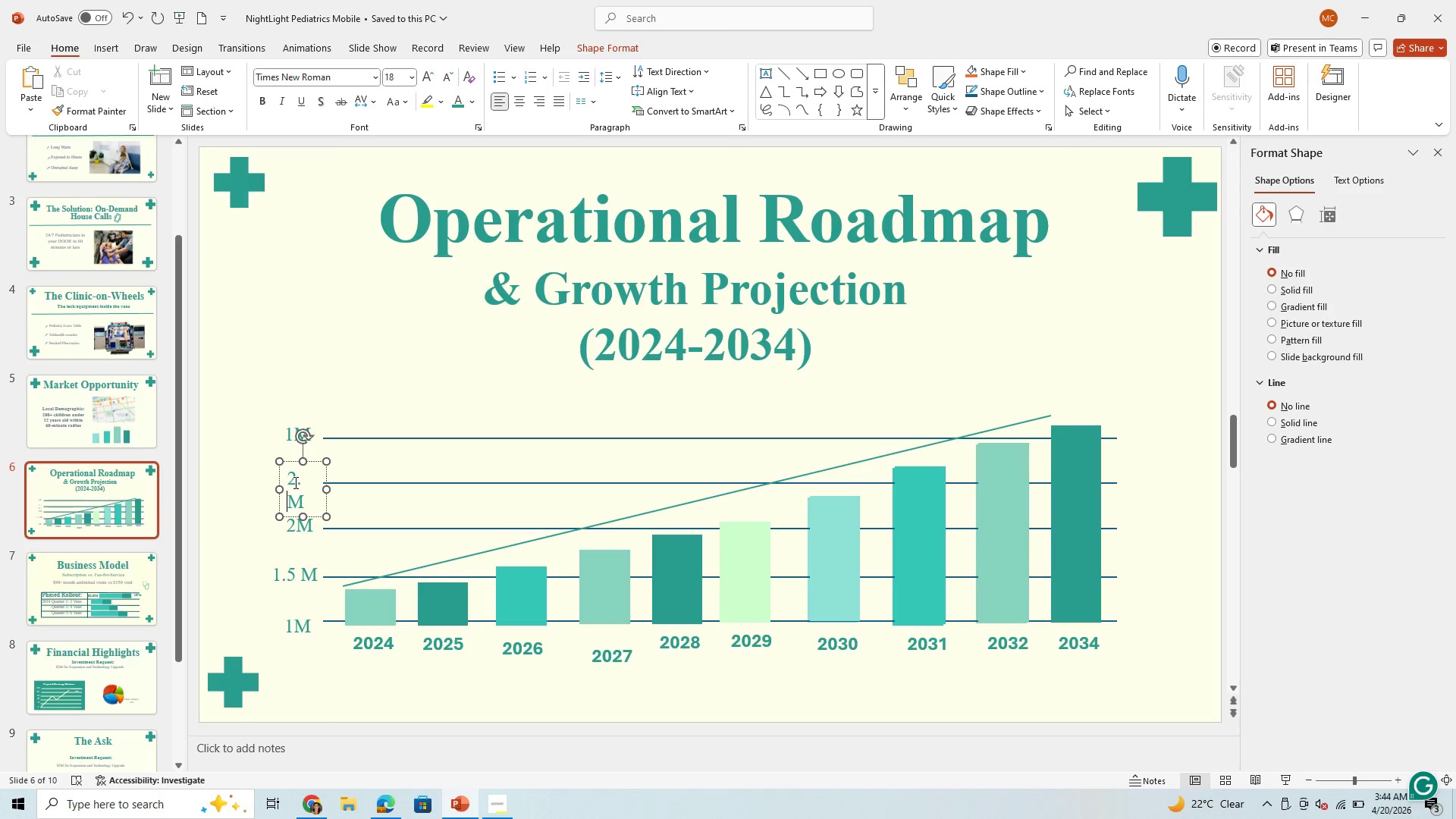 
key(5)
 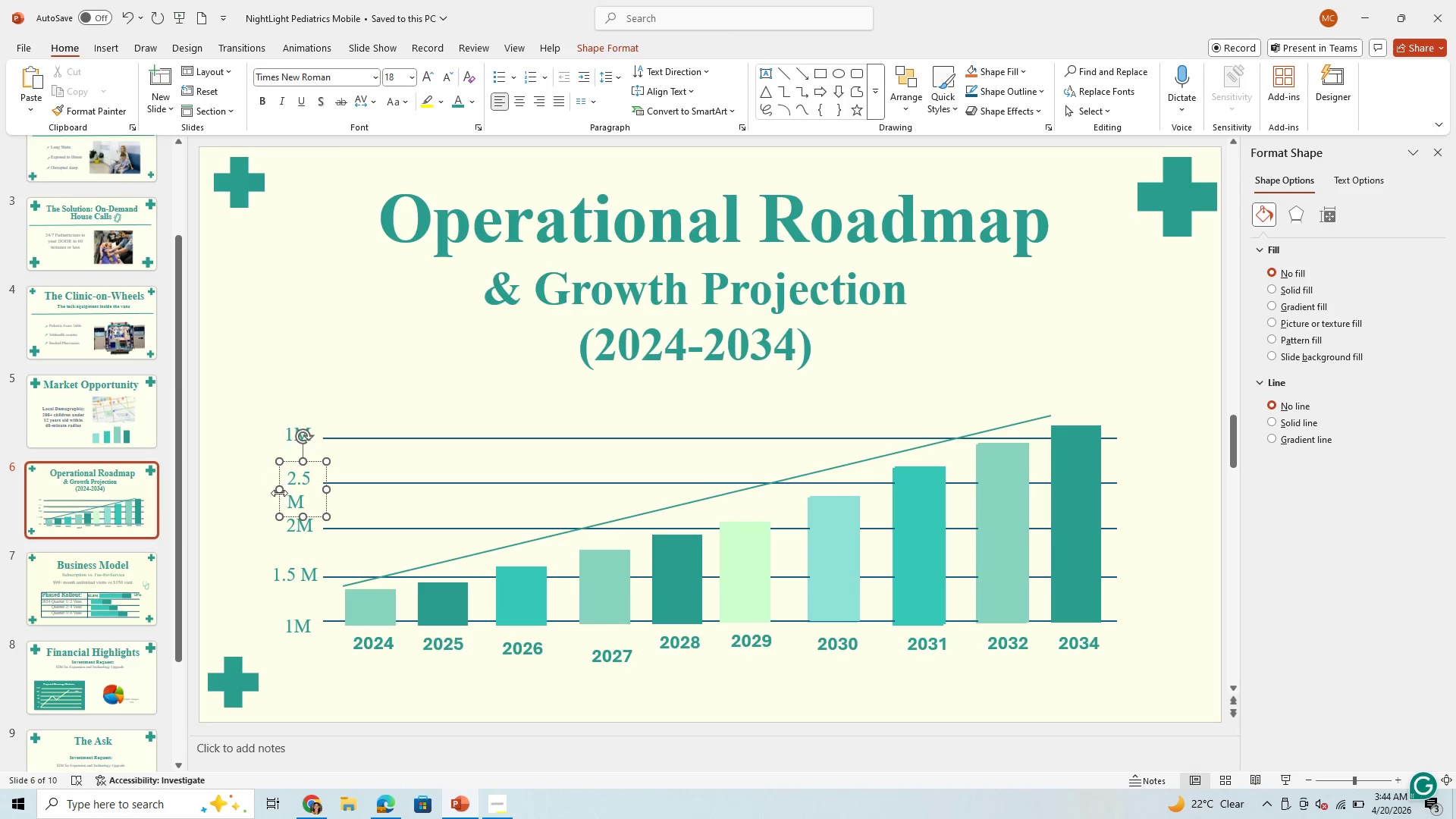 
left_click_drag(start_coordinate=[280, 491], to_coordinate=[266, 491])
 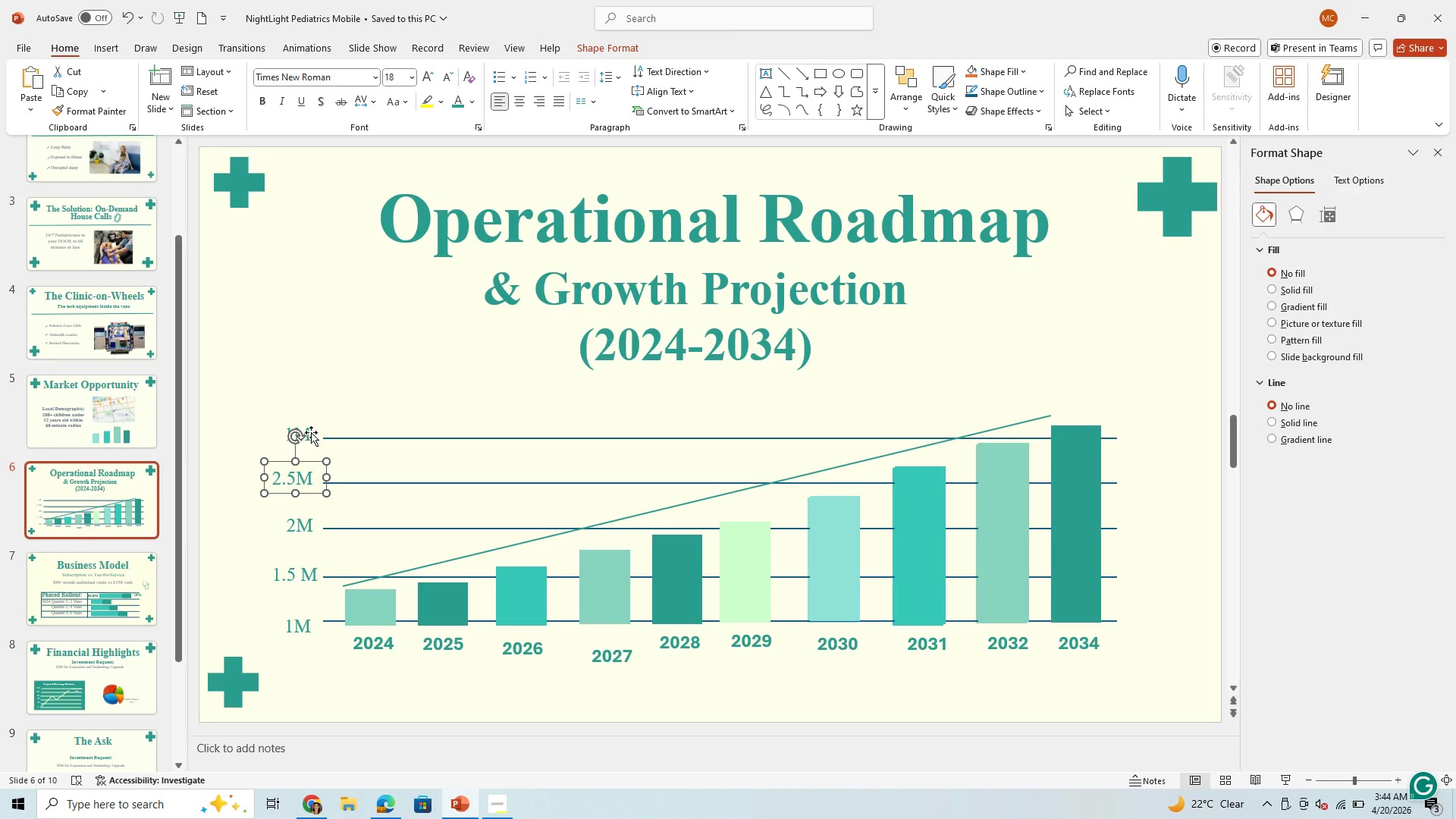 
left_click([310, 433])
 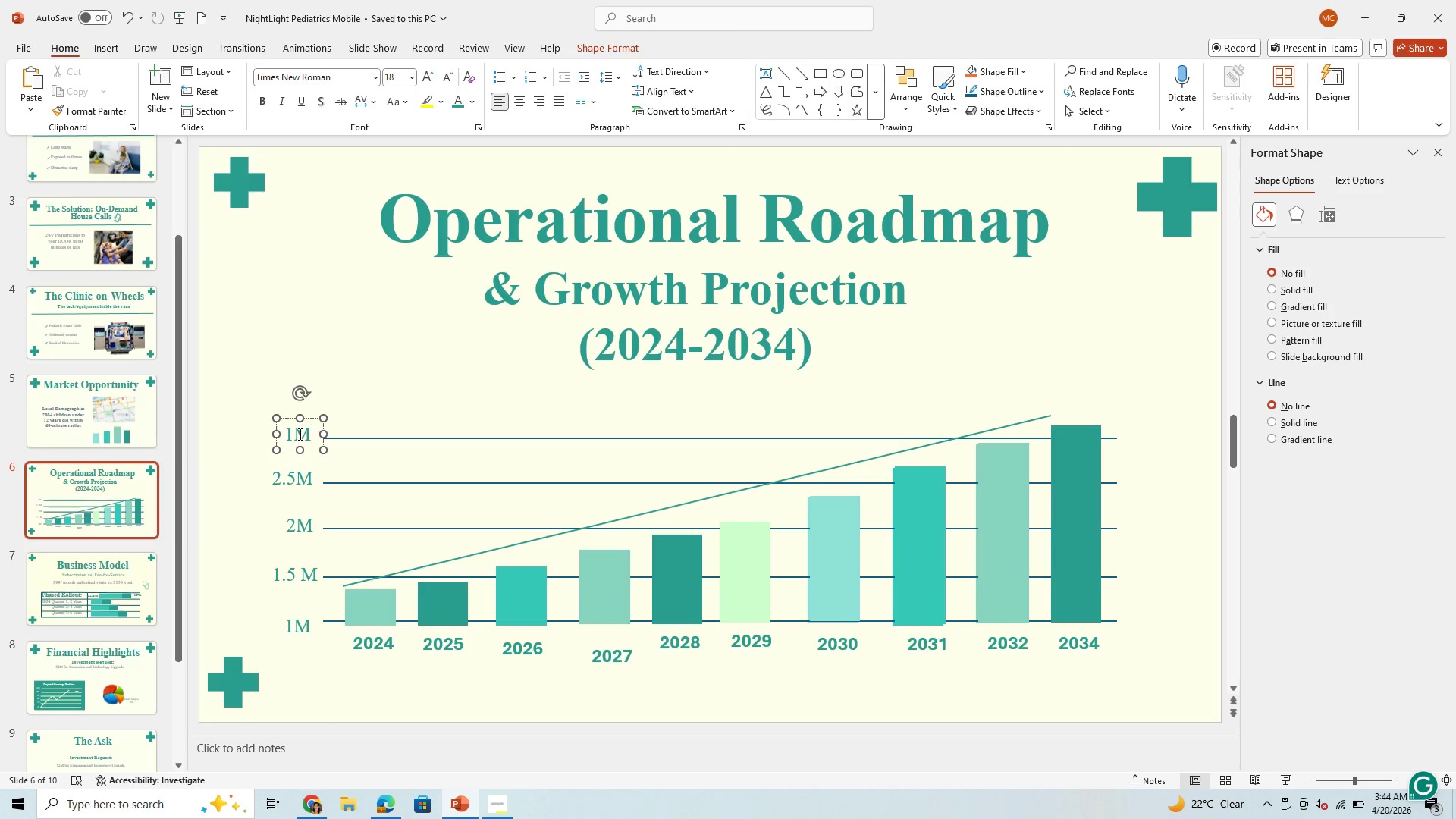 
left_click([299, 434])
 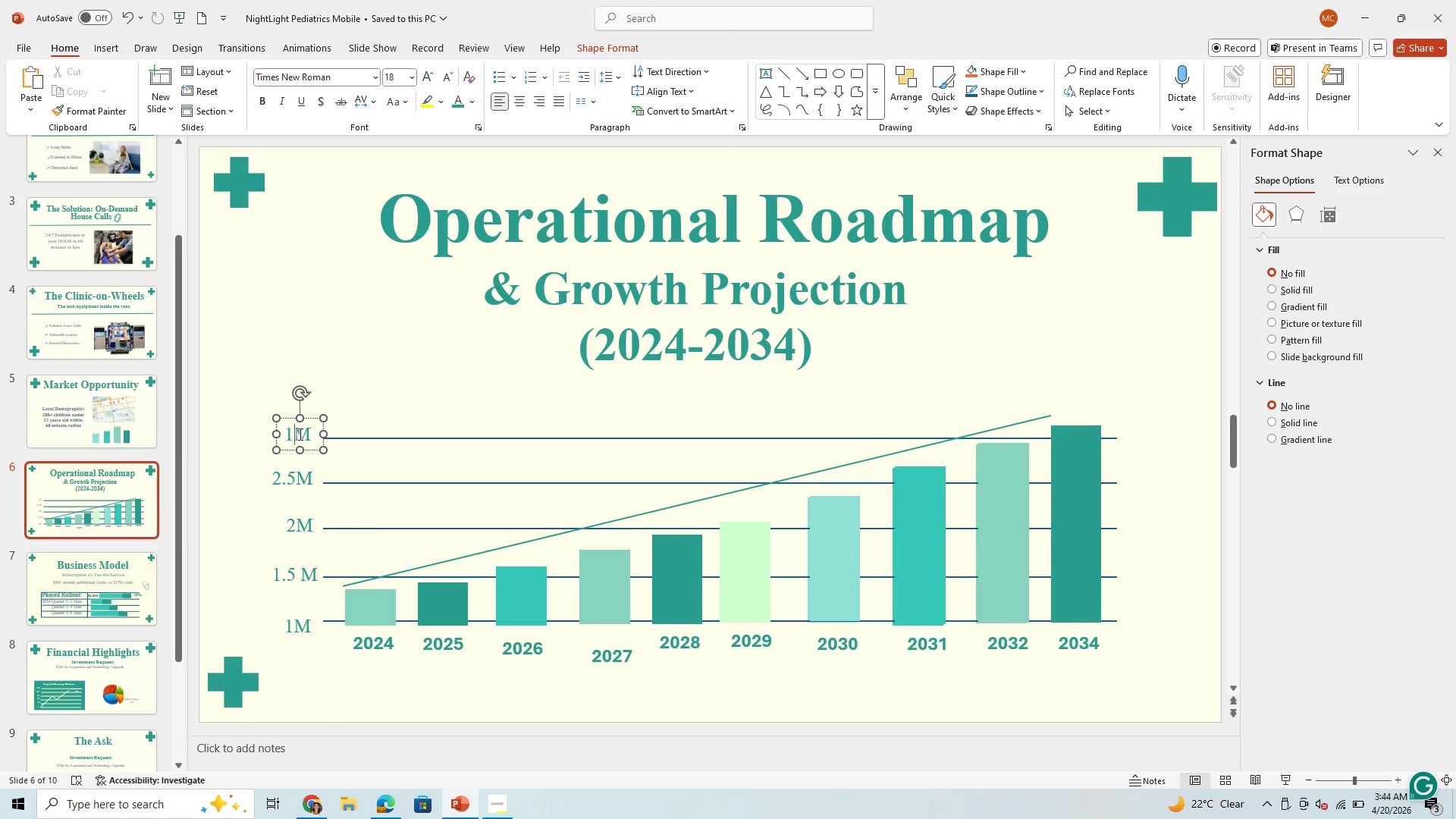 
key(Backspace)
 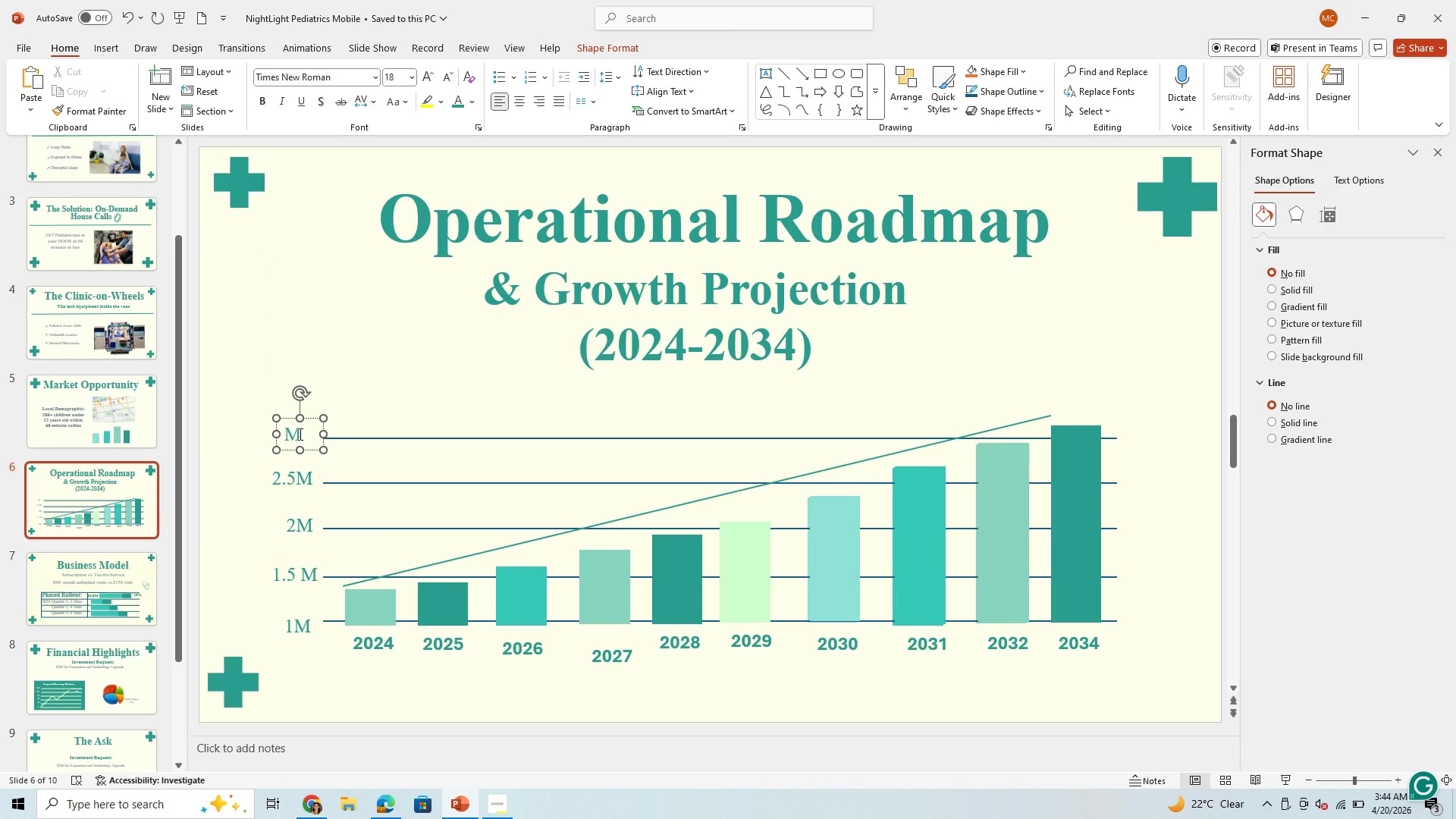 
key(3)
 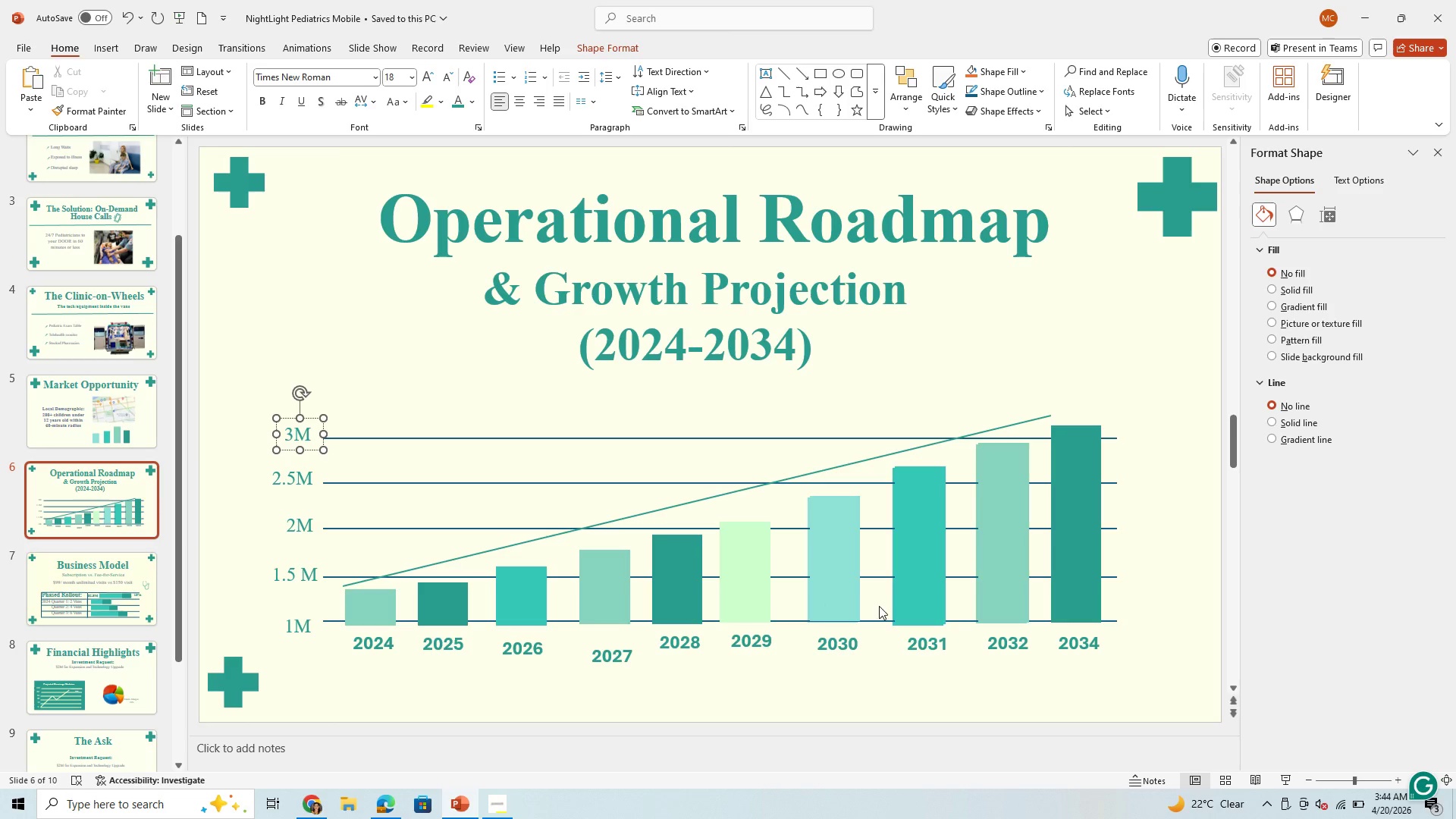 
left_click([833, 516])
 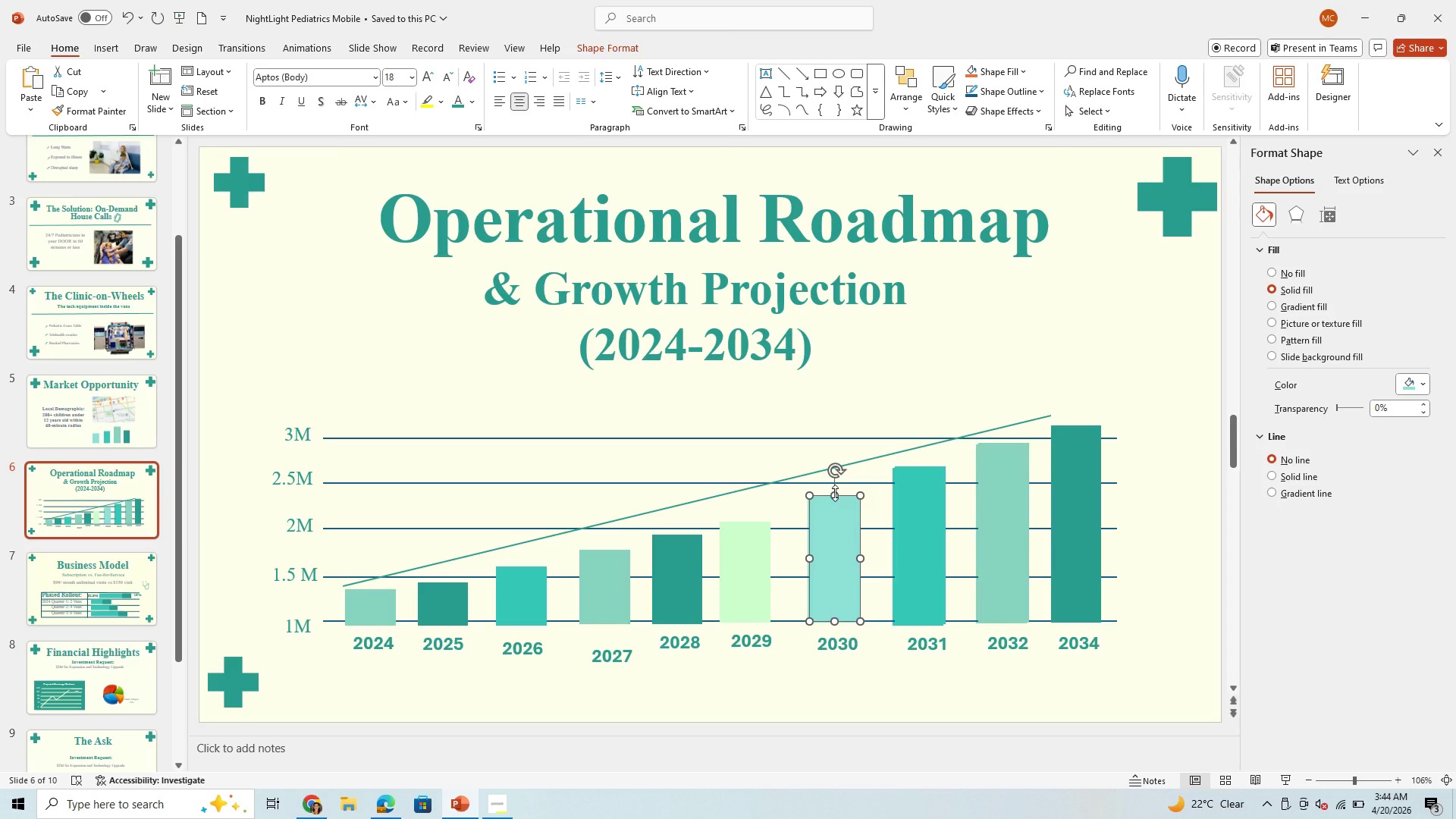 
left_click_drag(start_coordinate=[835, 493], to_coordinate=[833, 511])
 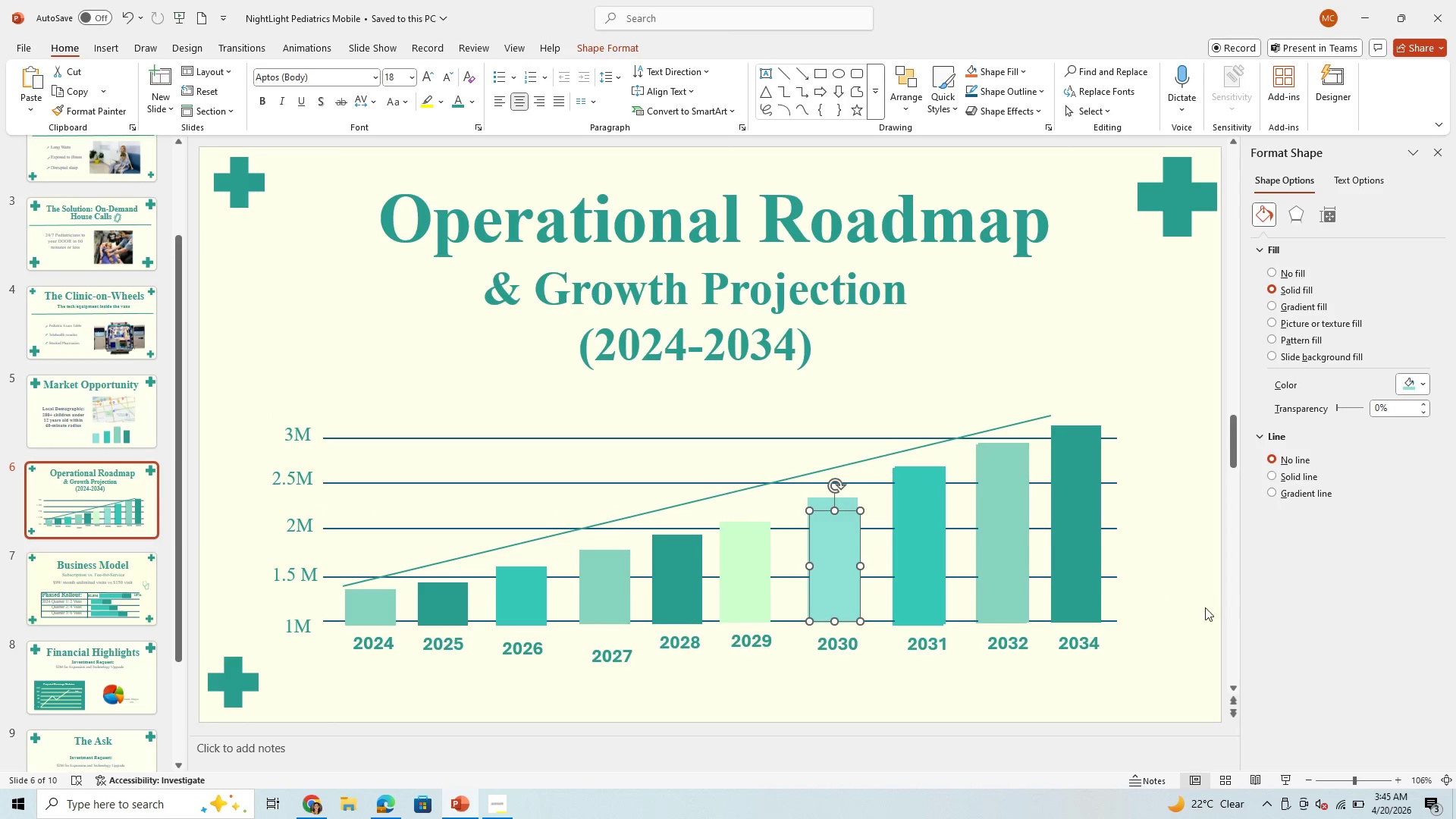 
left_click([1169, 566])
 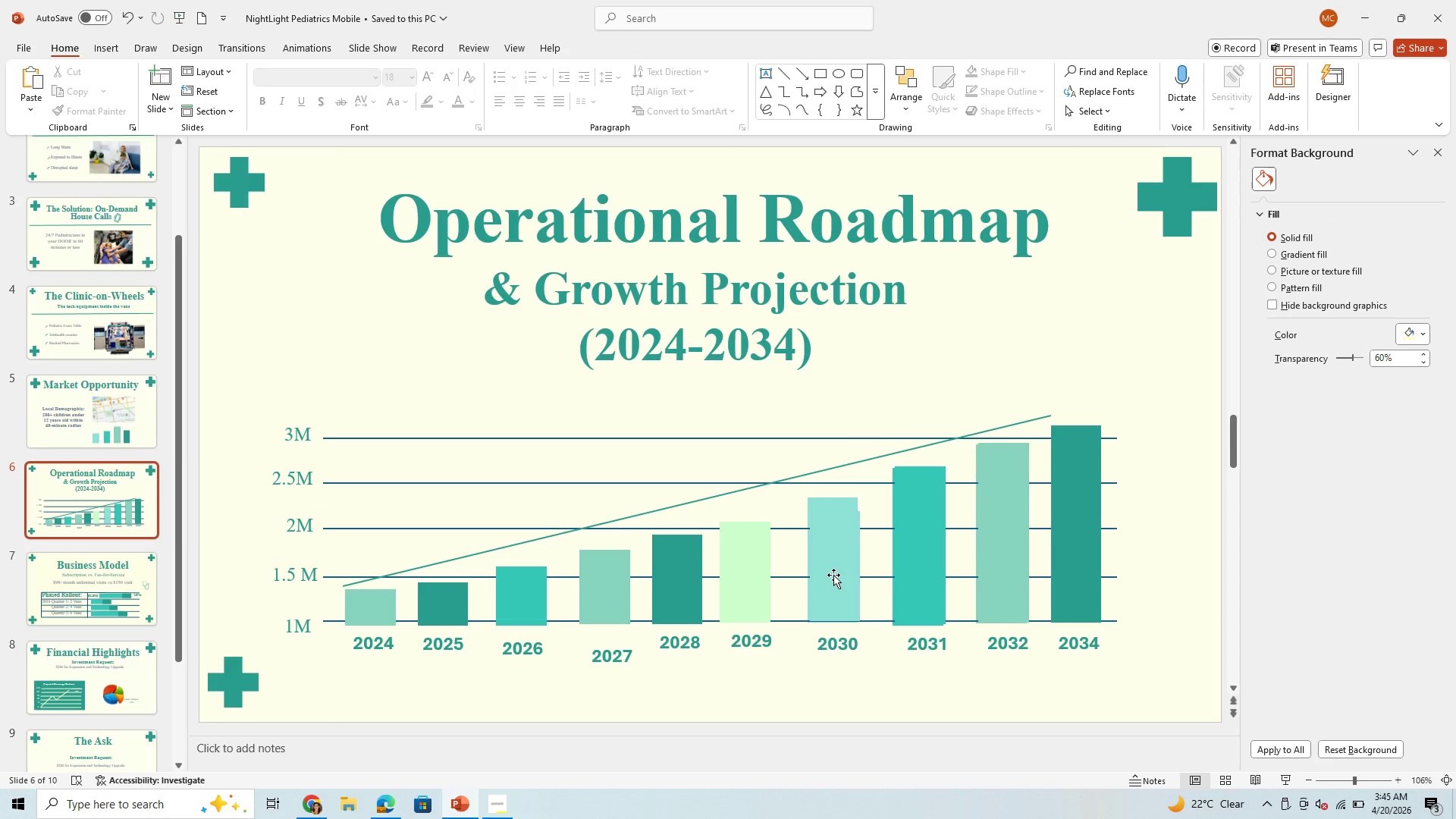 
left_click([833, 575])
 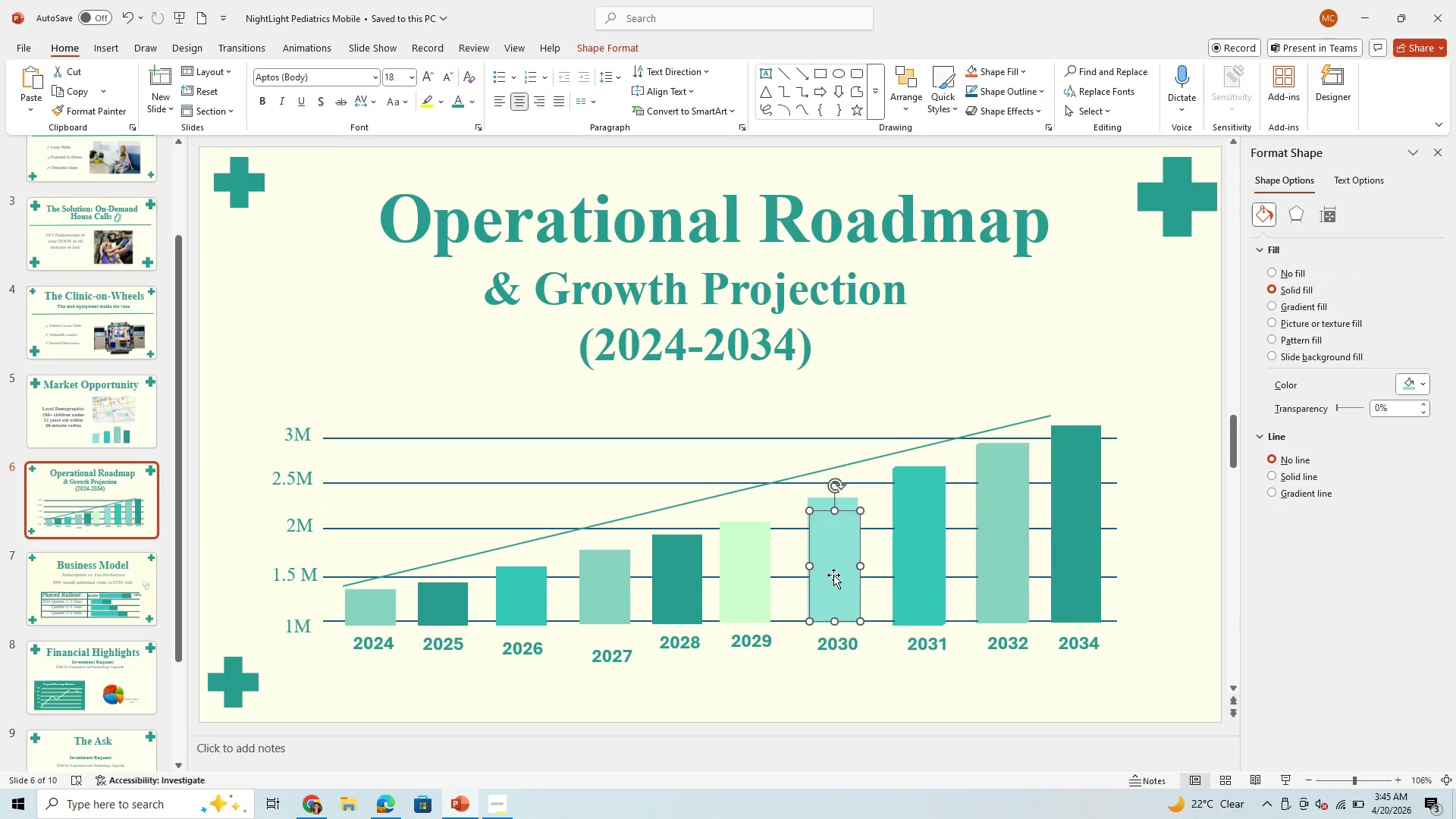 
key(Backspace)
 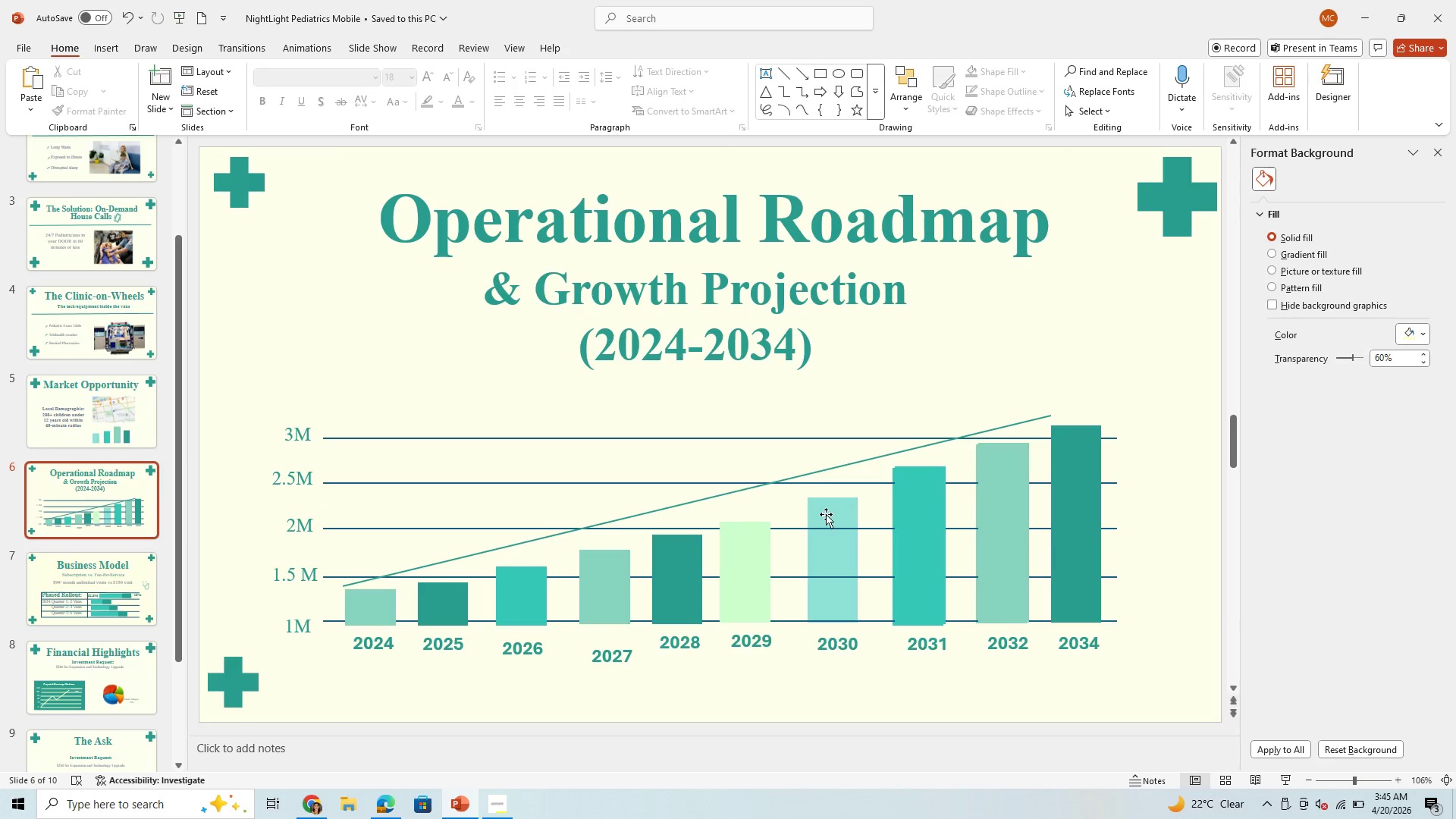 
left_click([826, 515])
 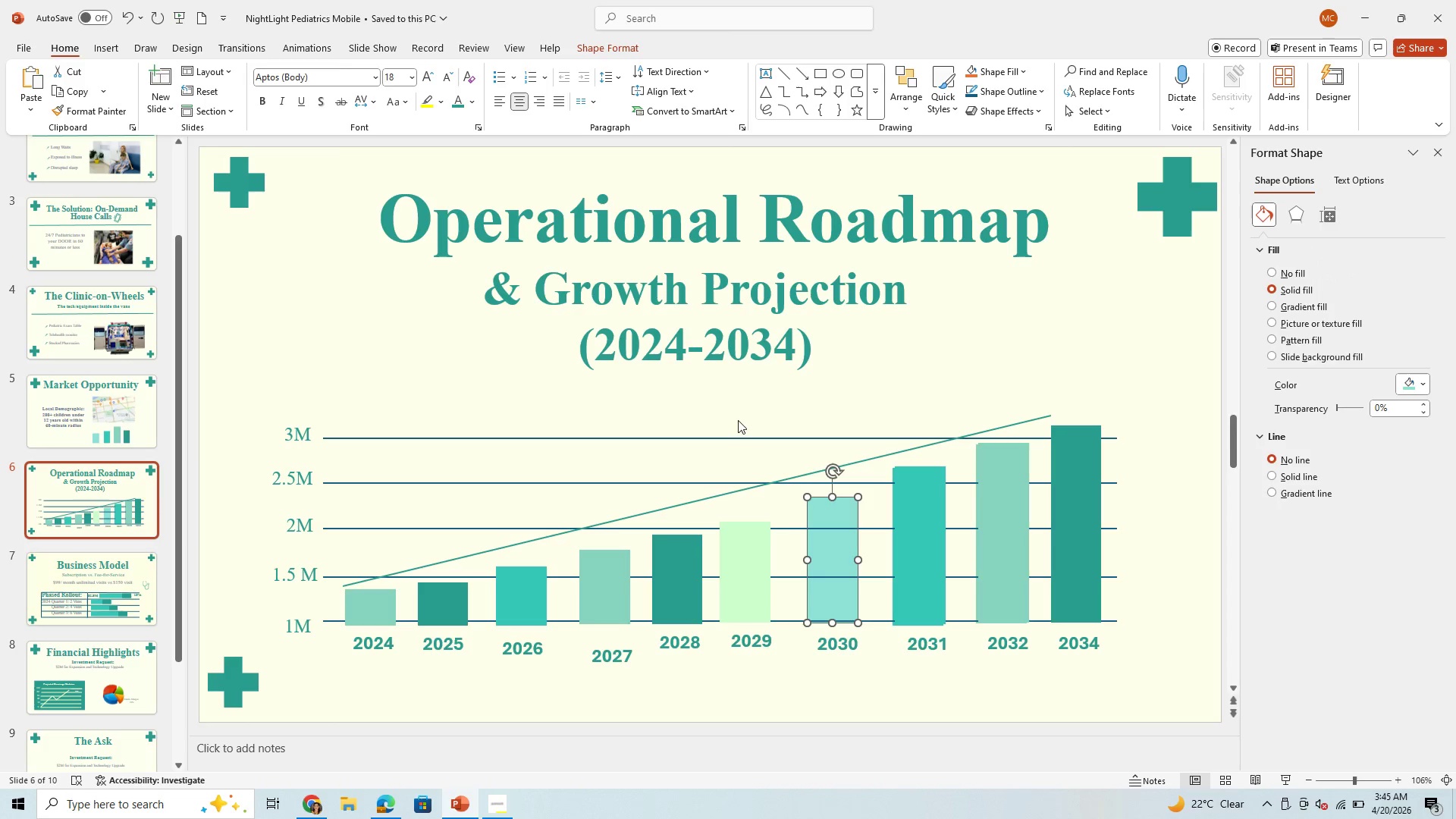 
wait(5.25)
 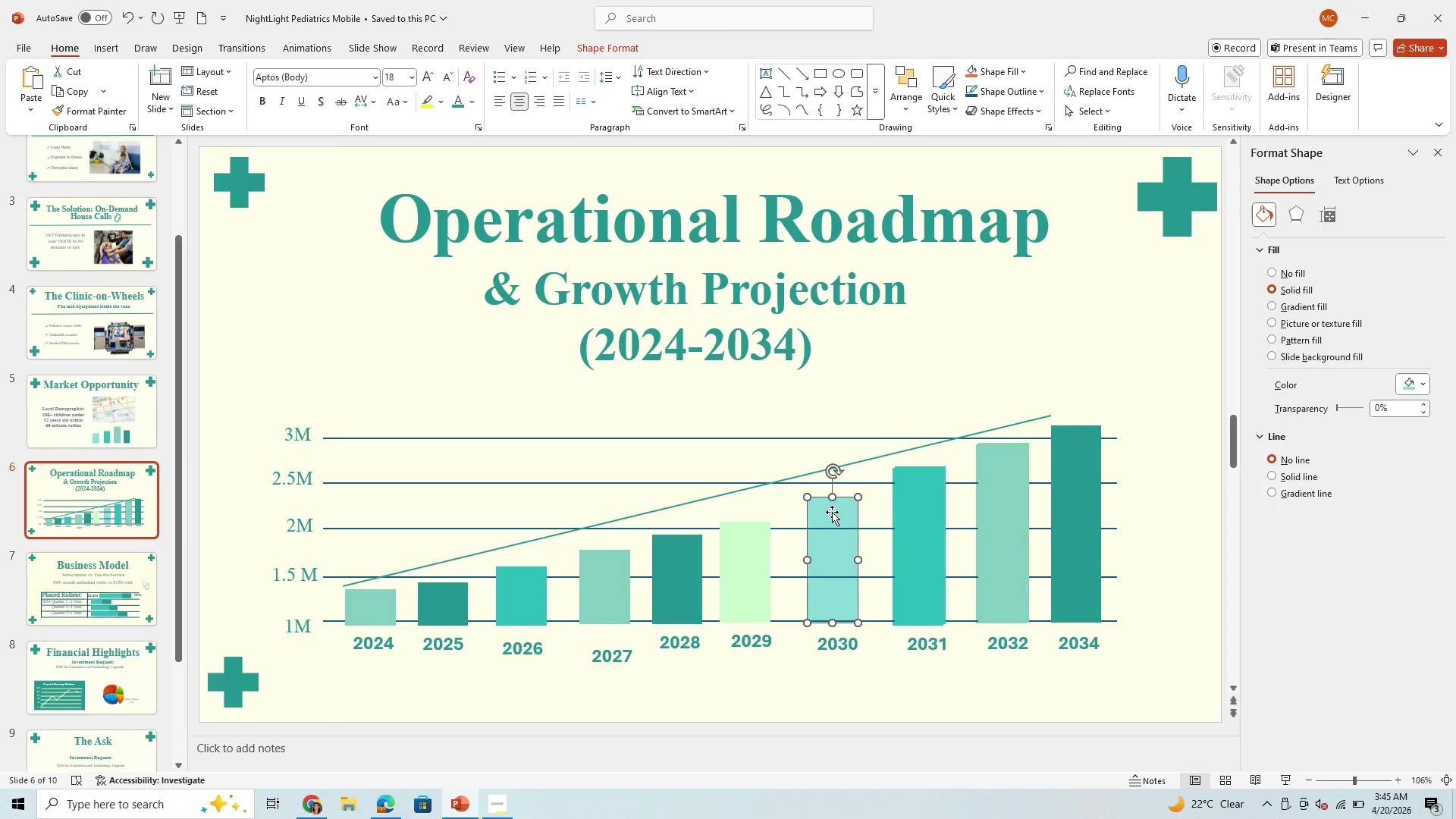 
right_click([829, 515])
 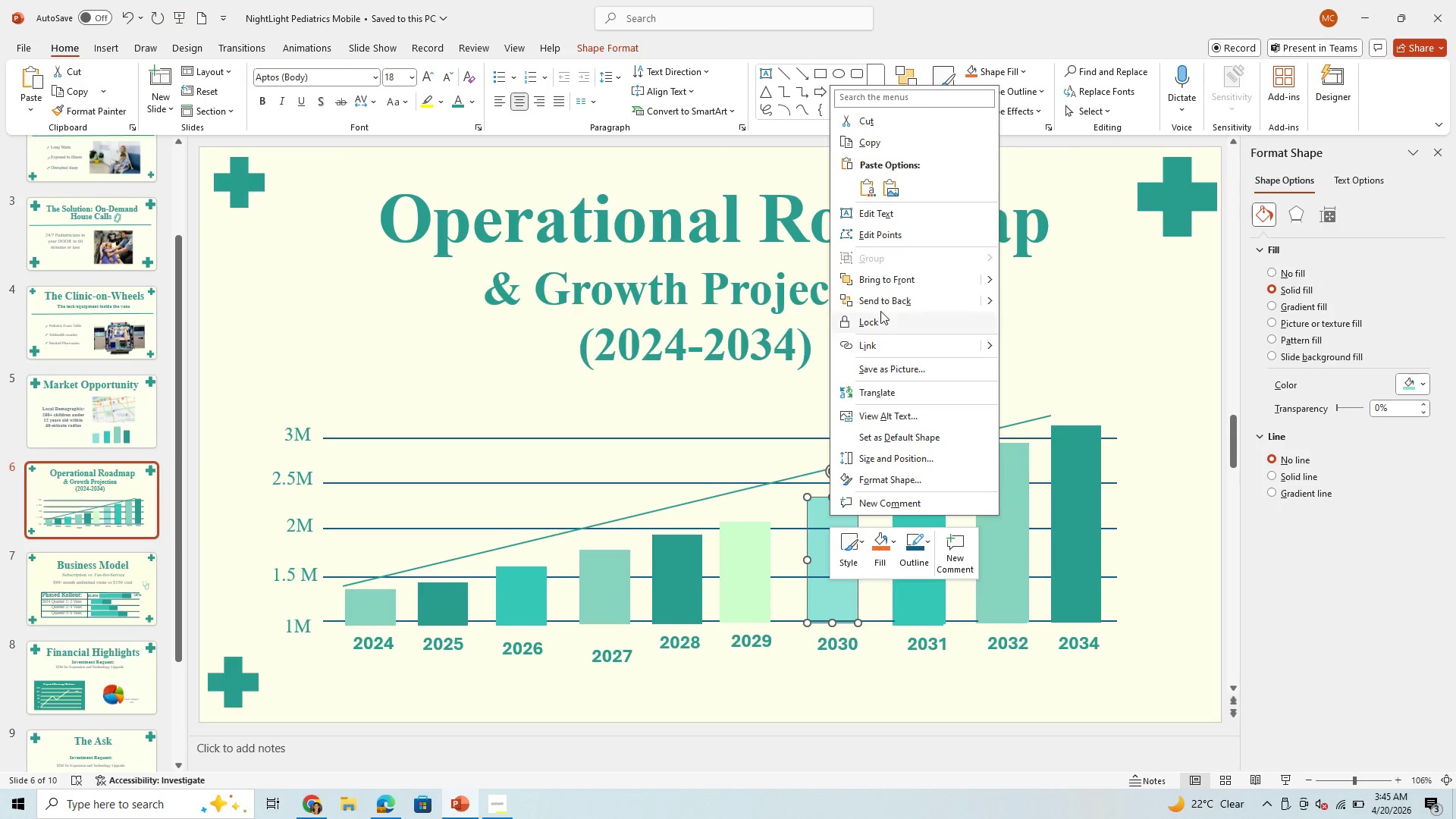 
left_click([880, 281])
 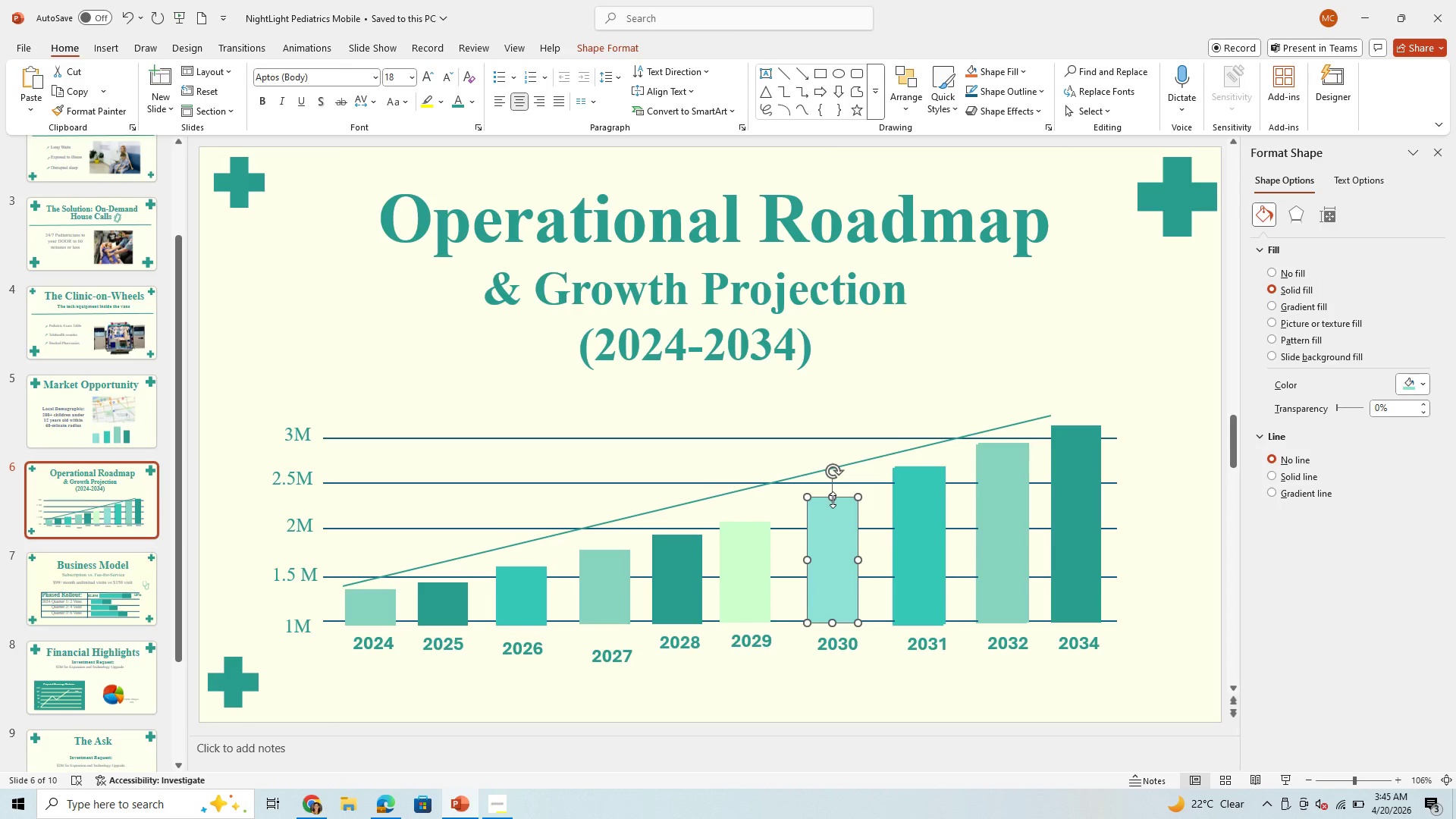 
left_click_drag(start_coordinate=[830, 500], to_coordinate=[830, 509])
 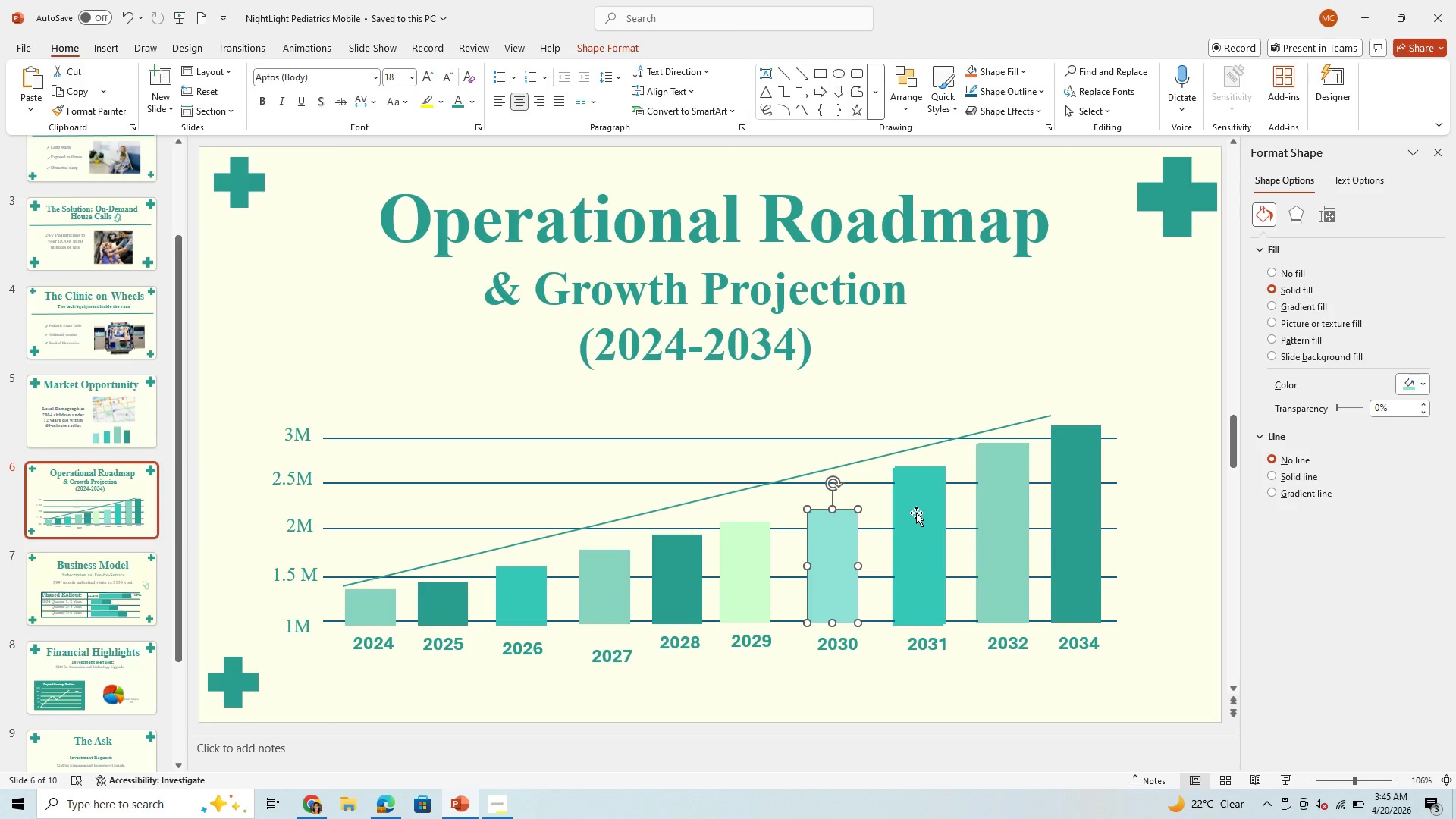 
left_click([916, 513])
 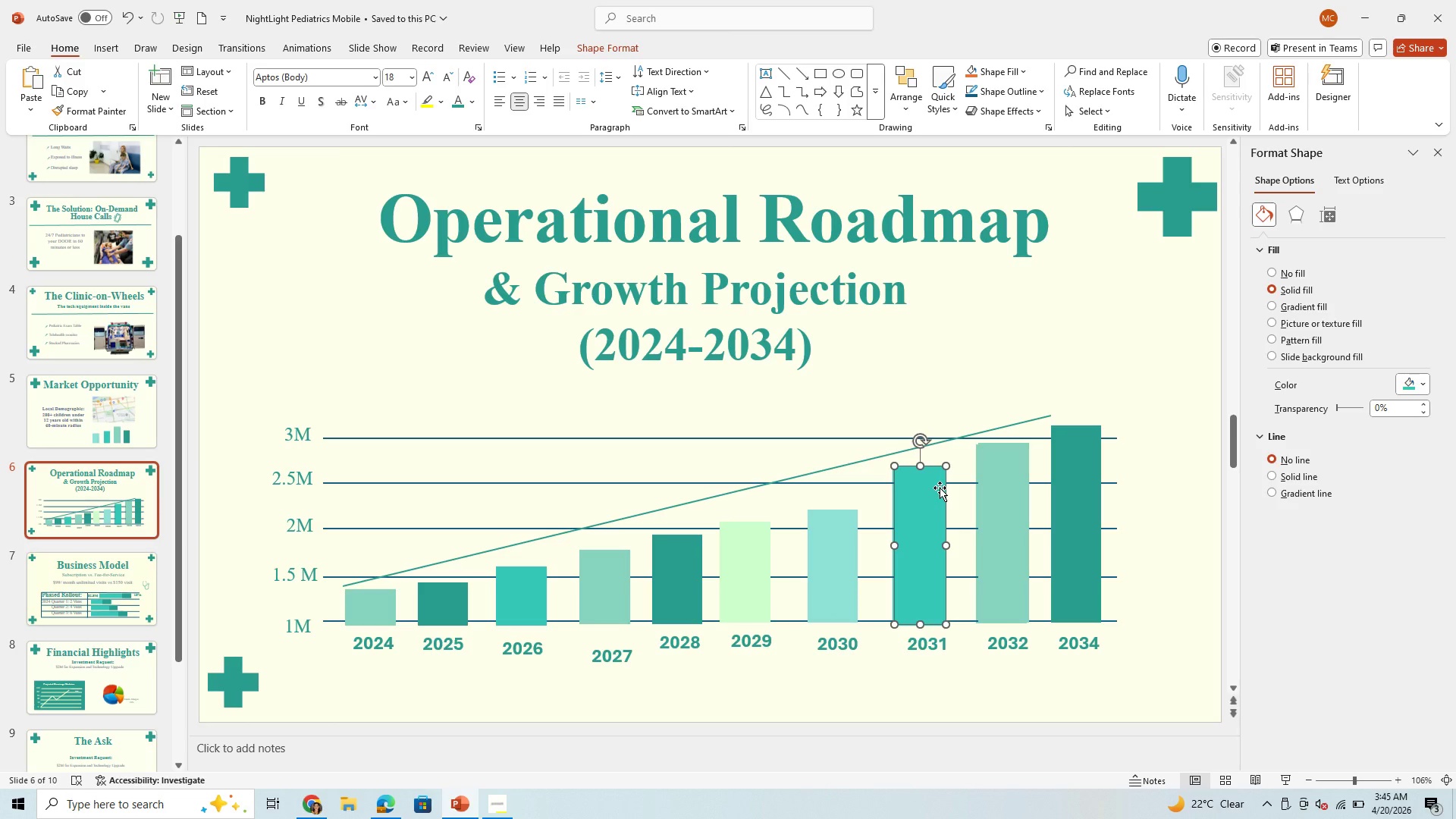 
key(Backspace)
 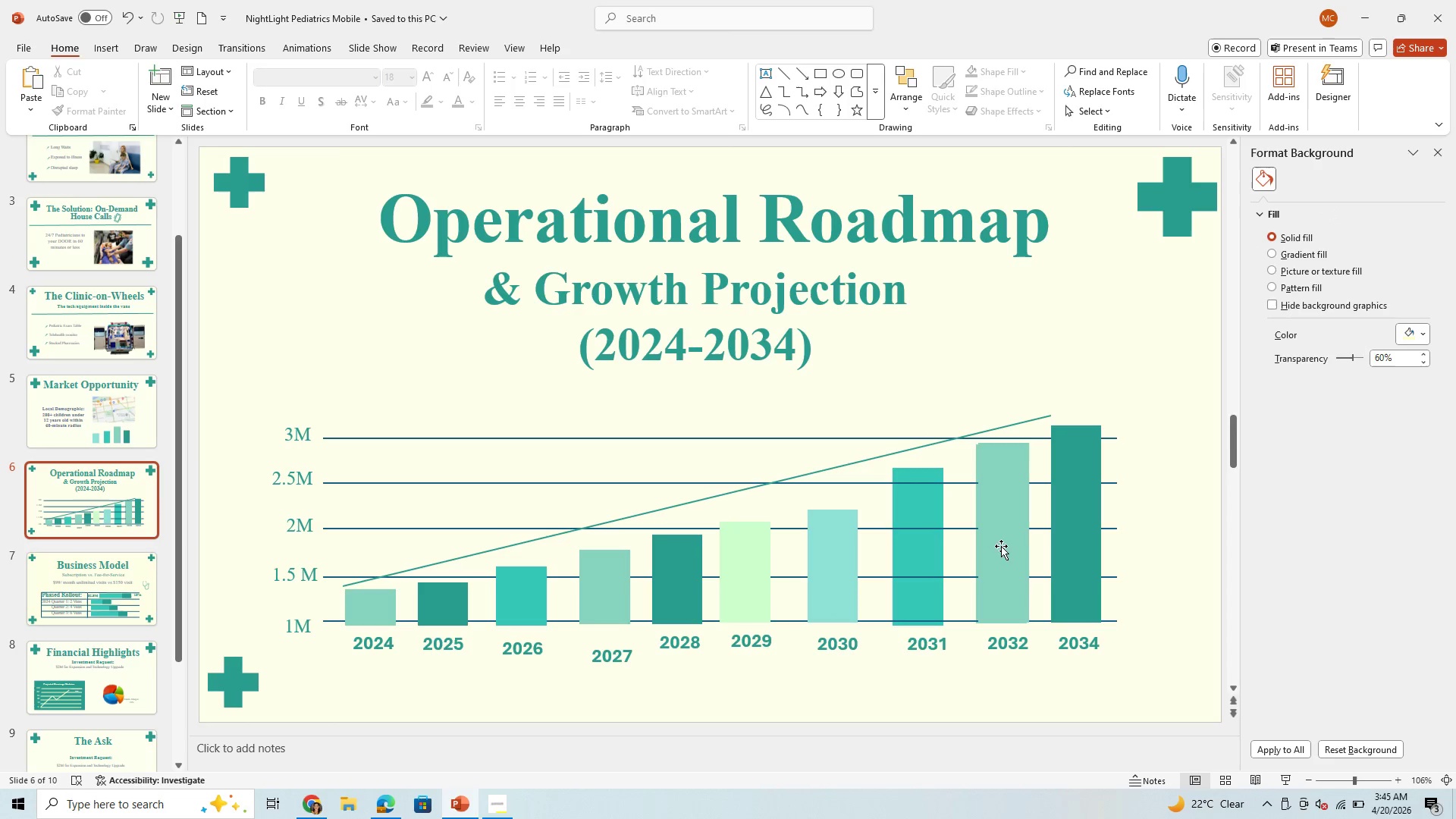 
left_click([1004, 545])
 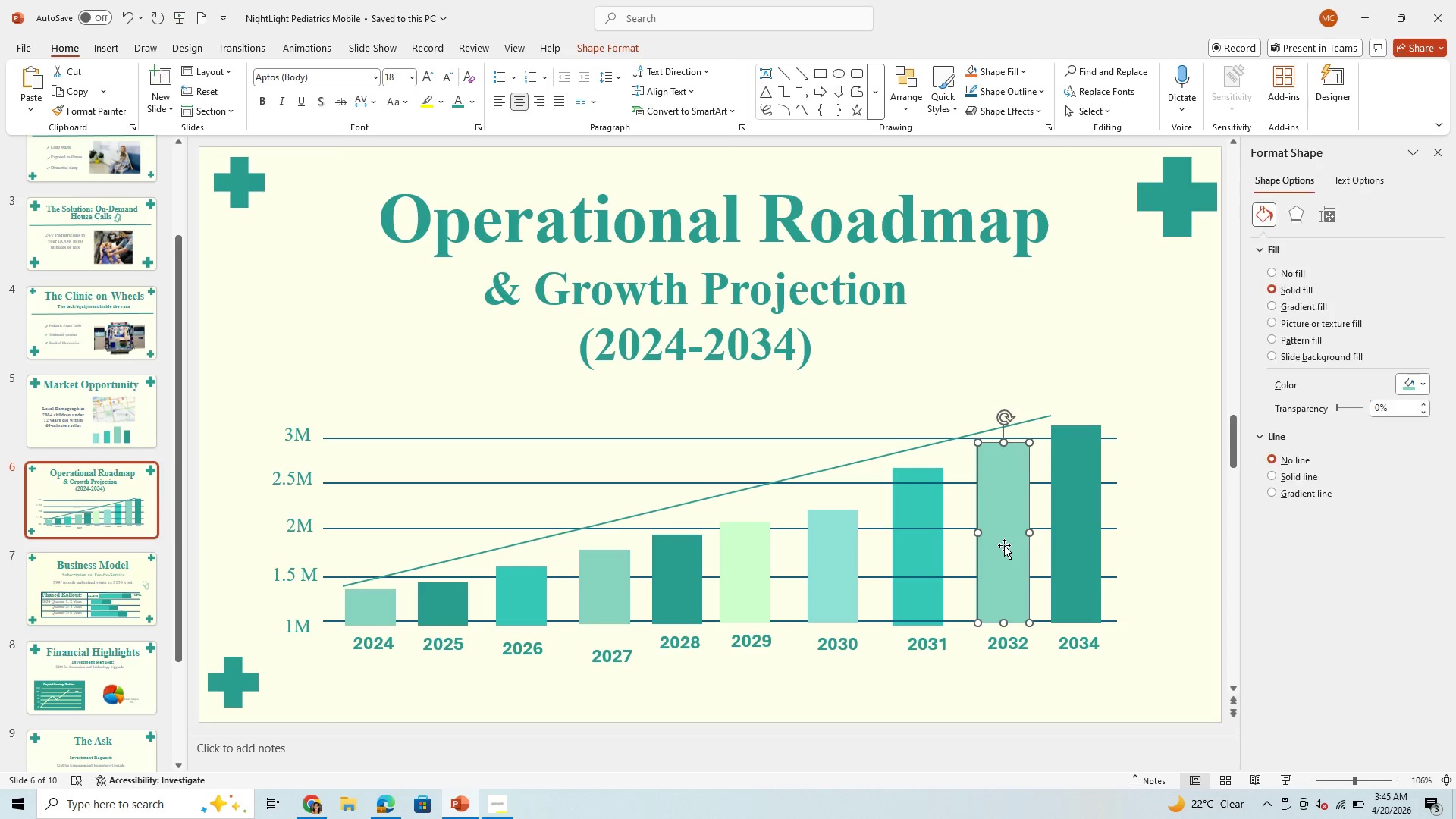 
key(Backspace)
 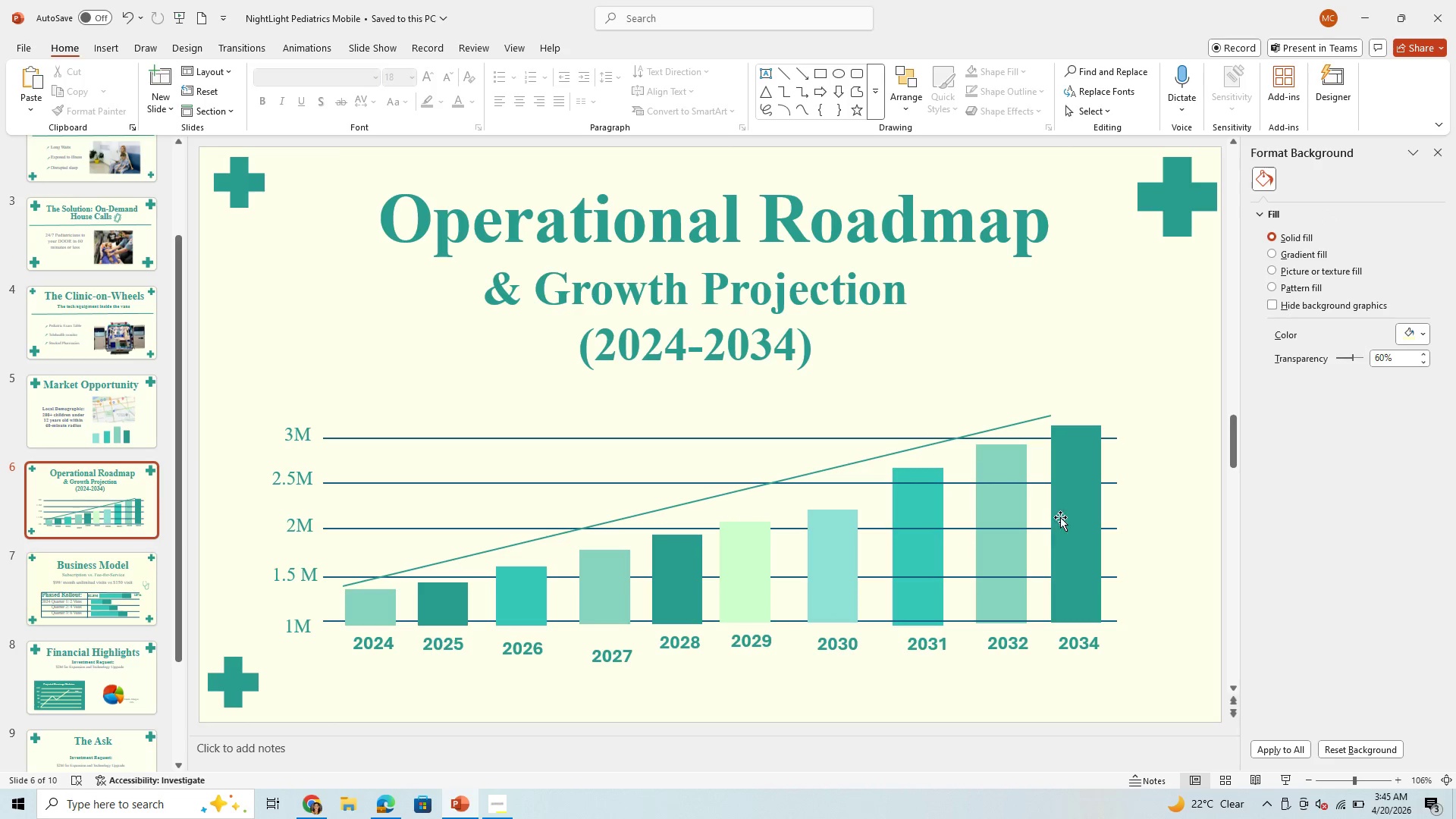 
left_click([1067, 514])
 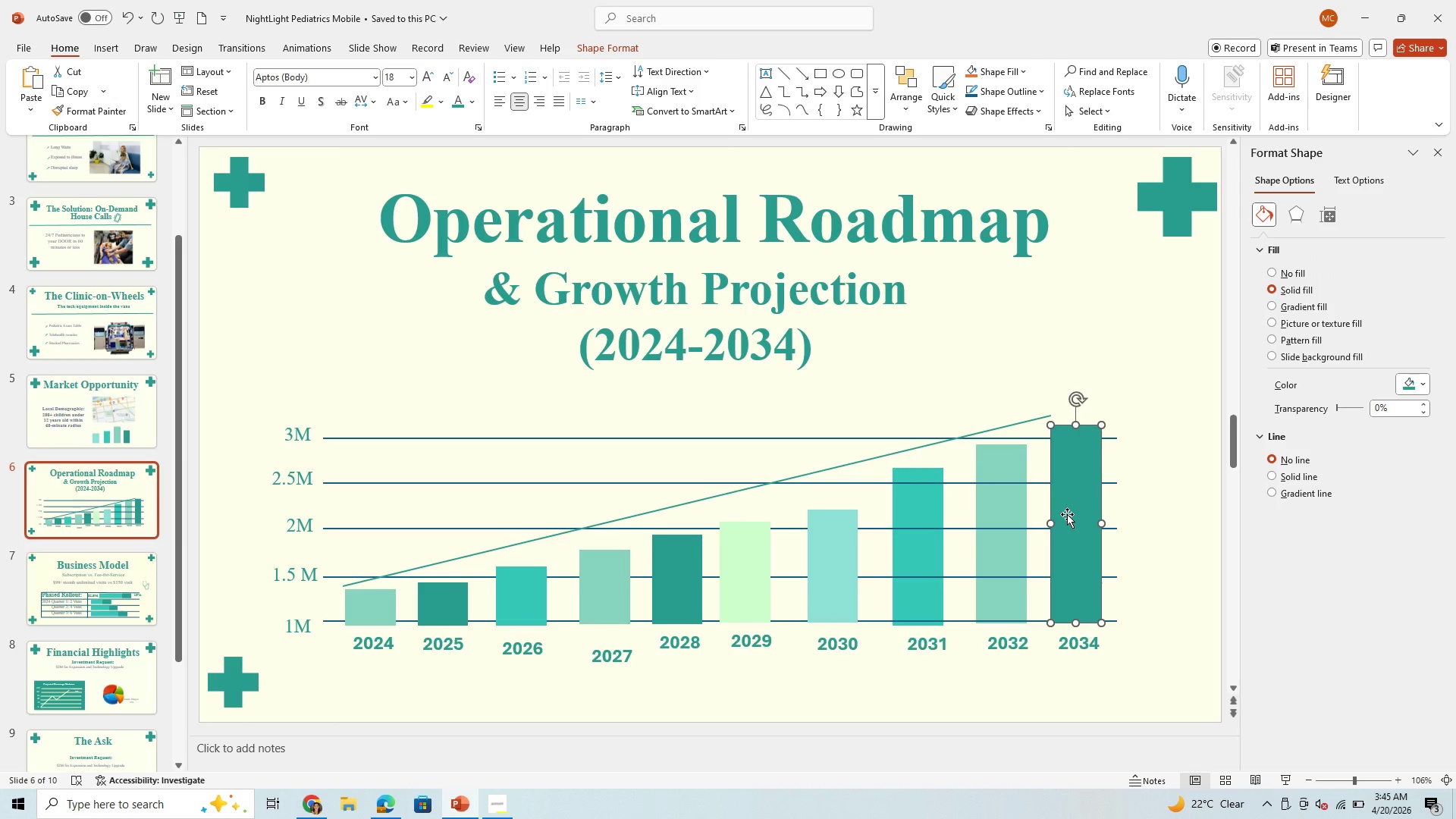 
key(Backspace)
 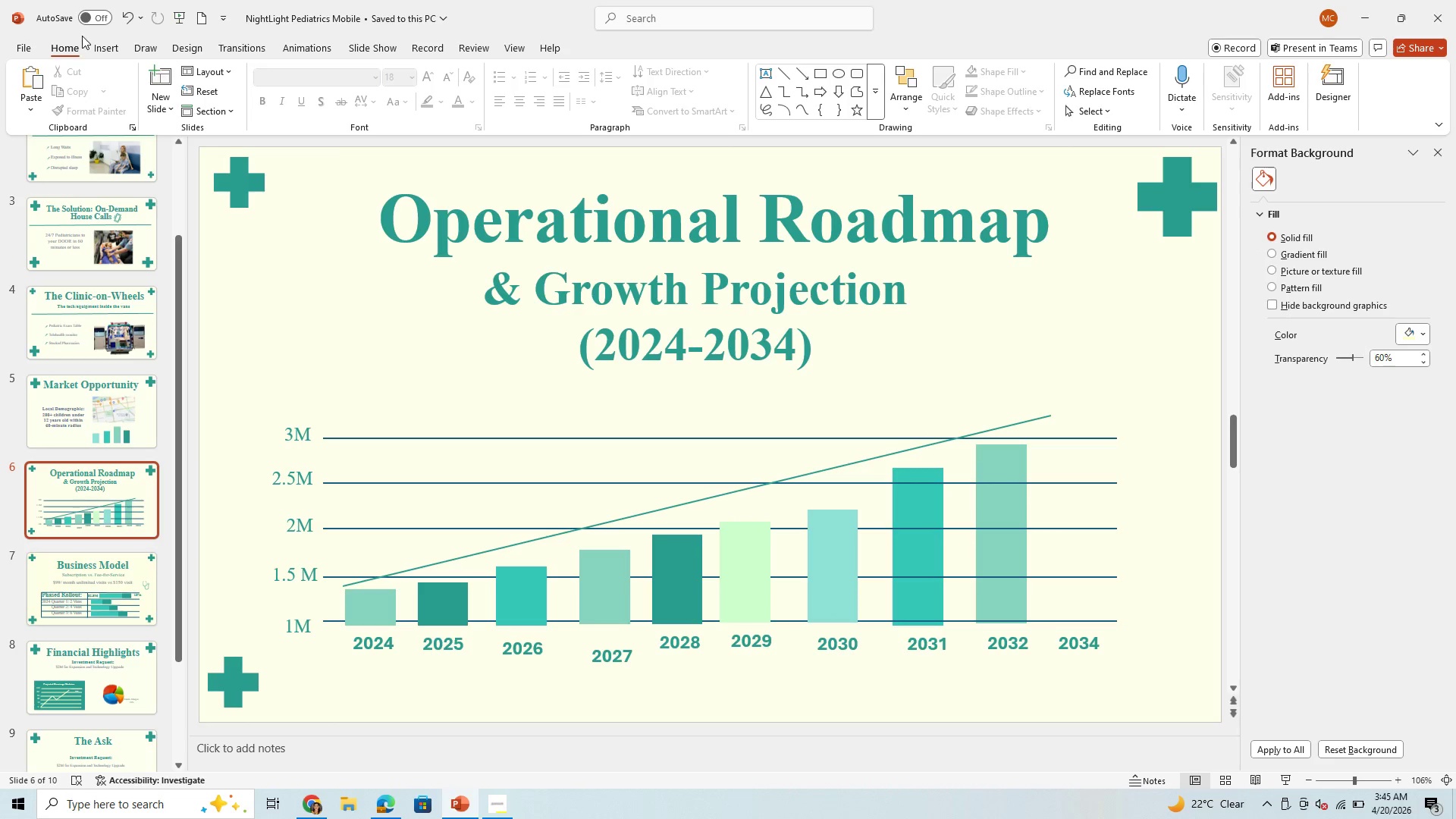 
left_click([122, 14])
 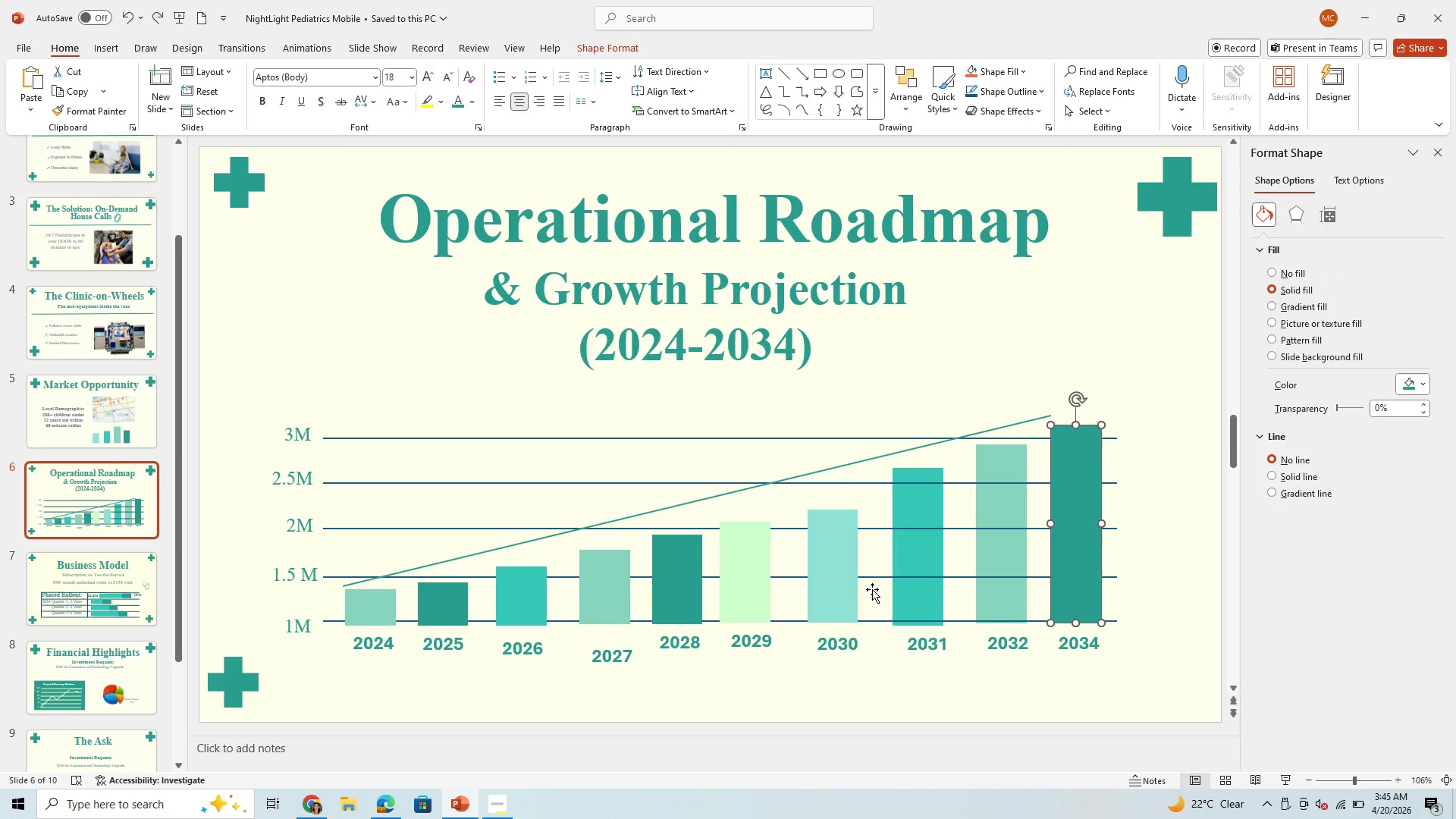 
hold_key(key=ControlLeft, duration=1.5)
left_click([933, 596])
 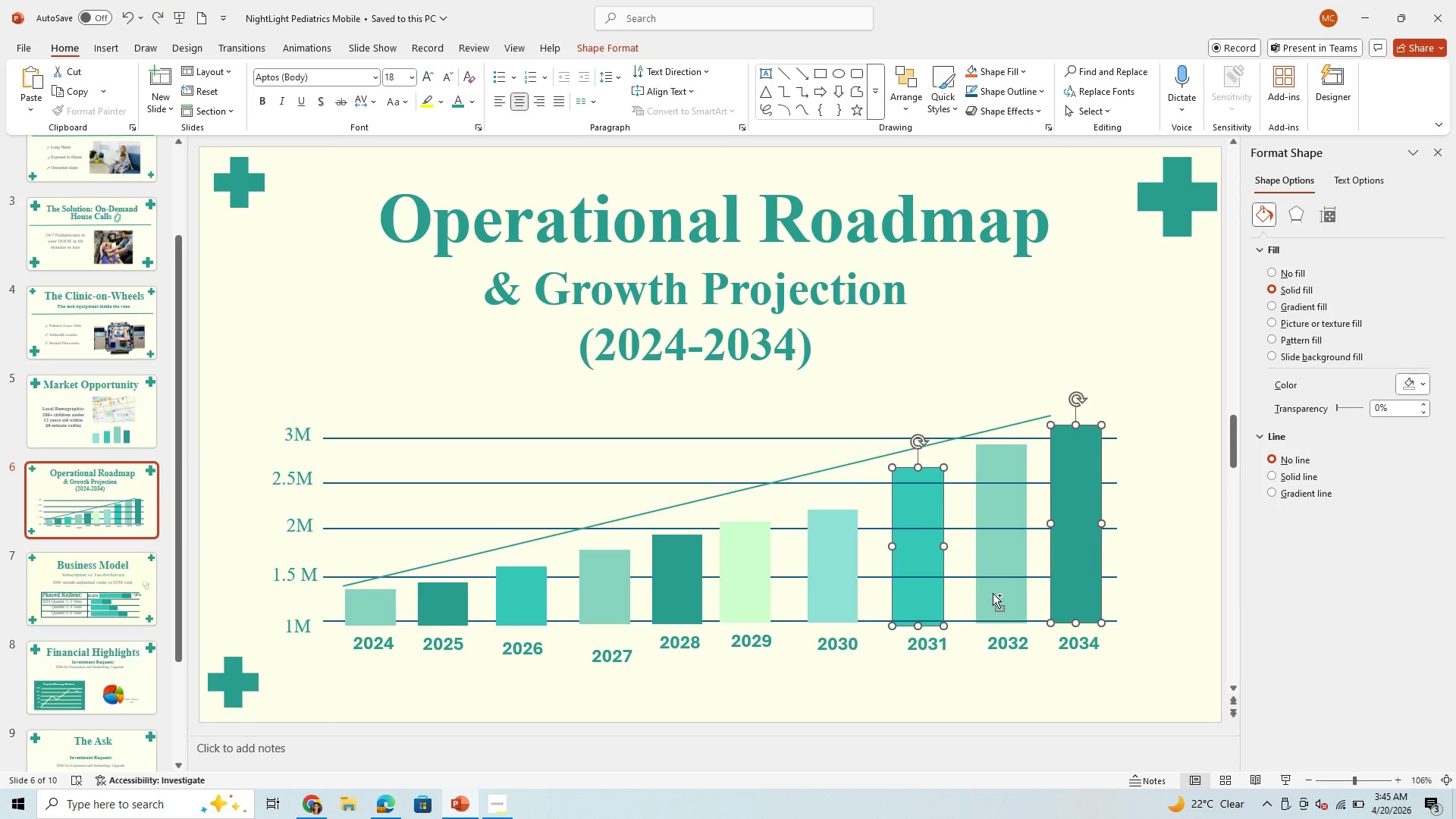 
left_click([993, 593])
 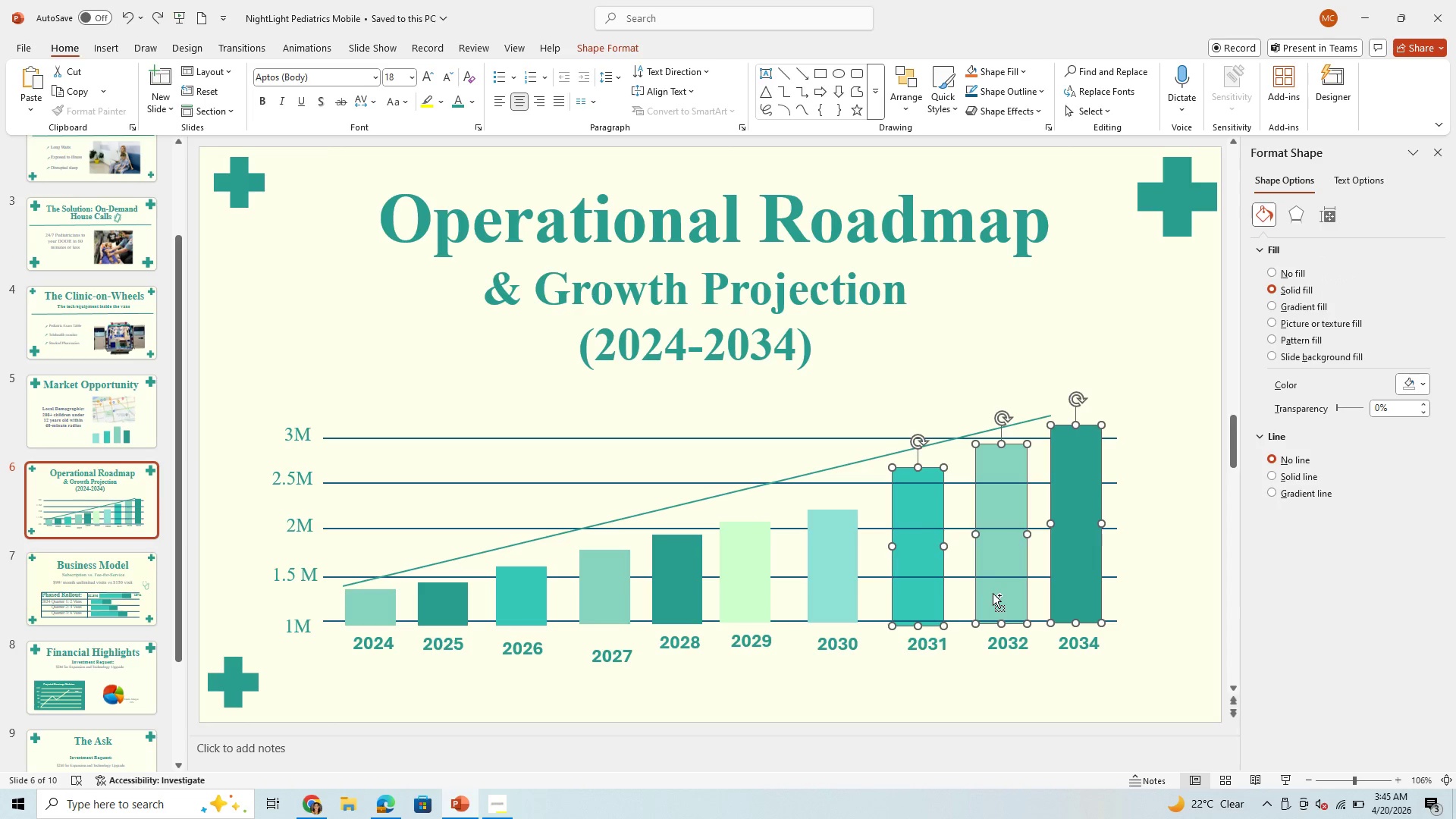 
hold_key(key=ControlLeft, duration=1.52)
right_click([993, 593])
 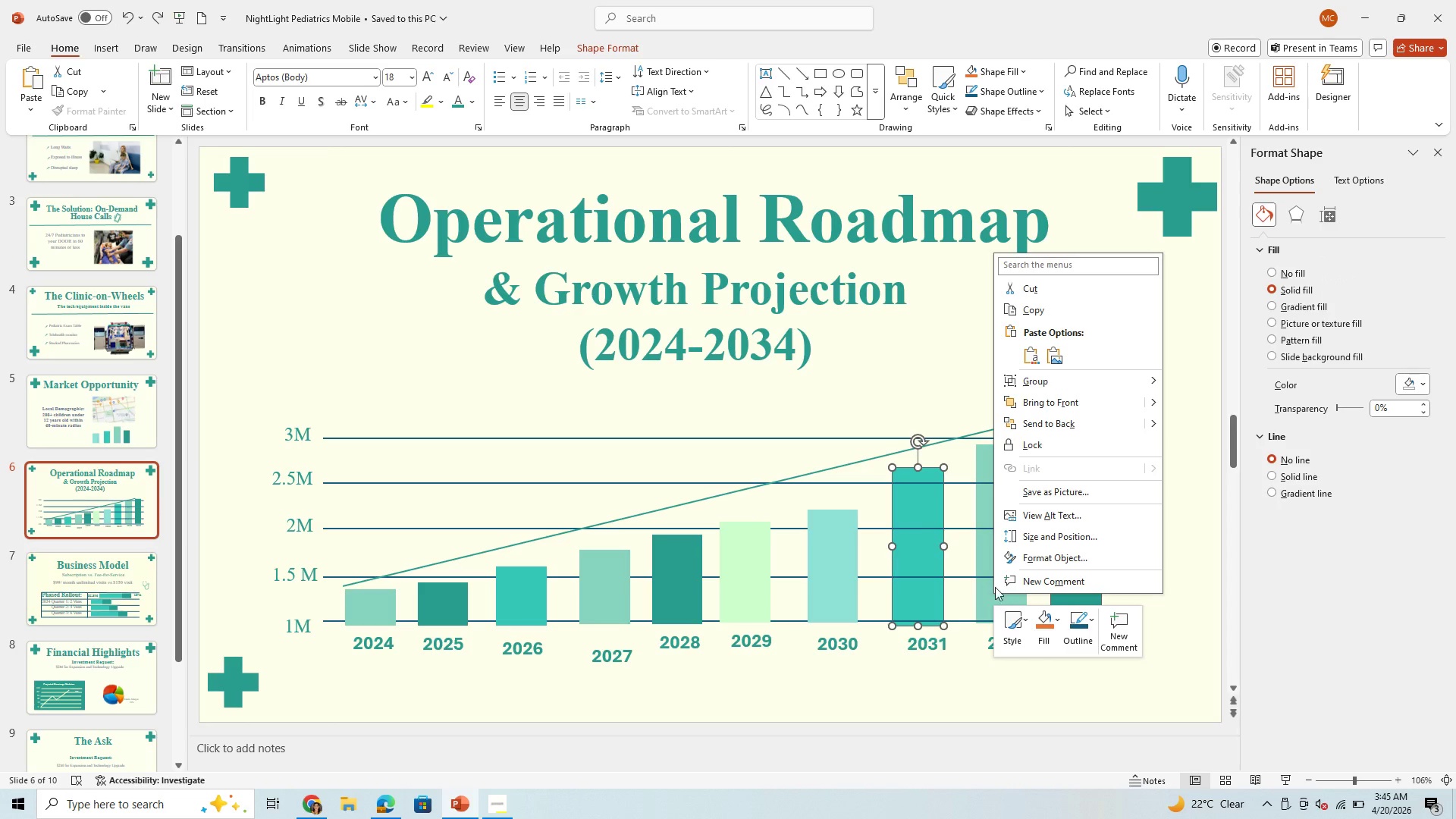 
hold_key(key=ControlLeft, duration=1.5)
left_click([1049, 401])
 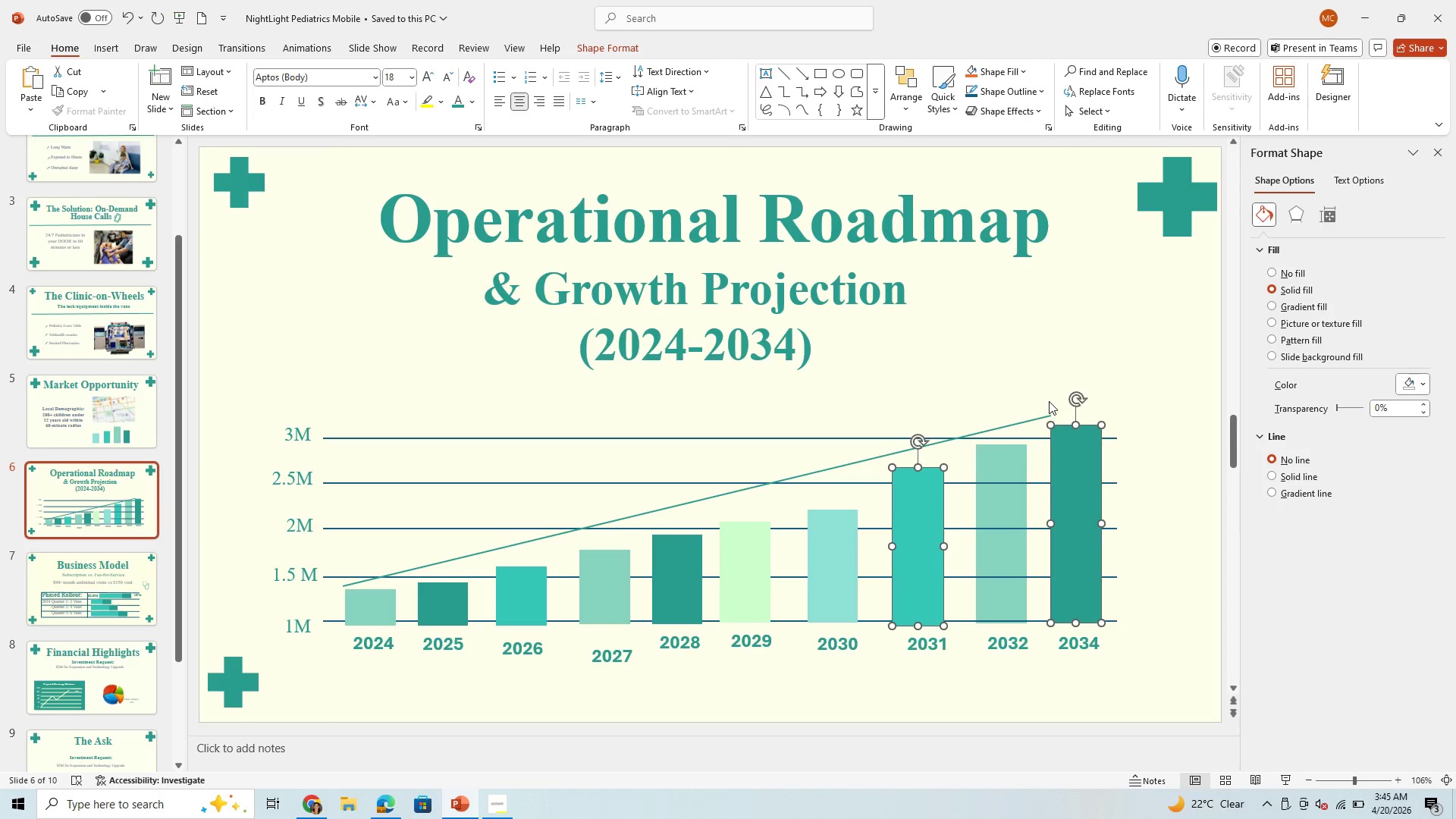 
hold_key(key=ControlLeft, duration=1.52)
right_click([995, 463])
 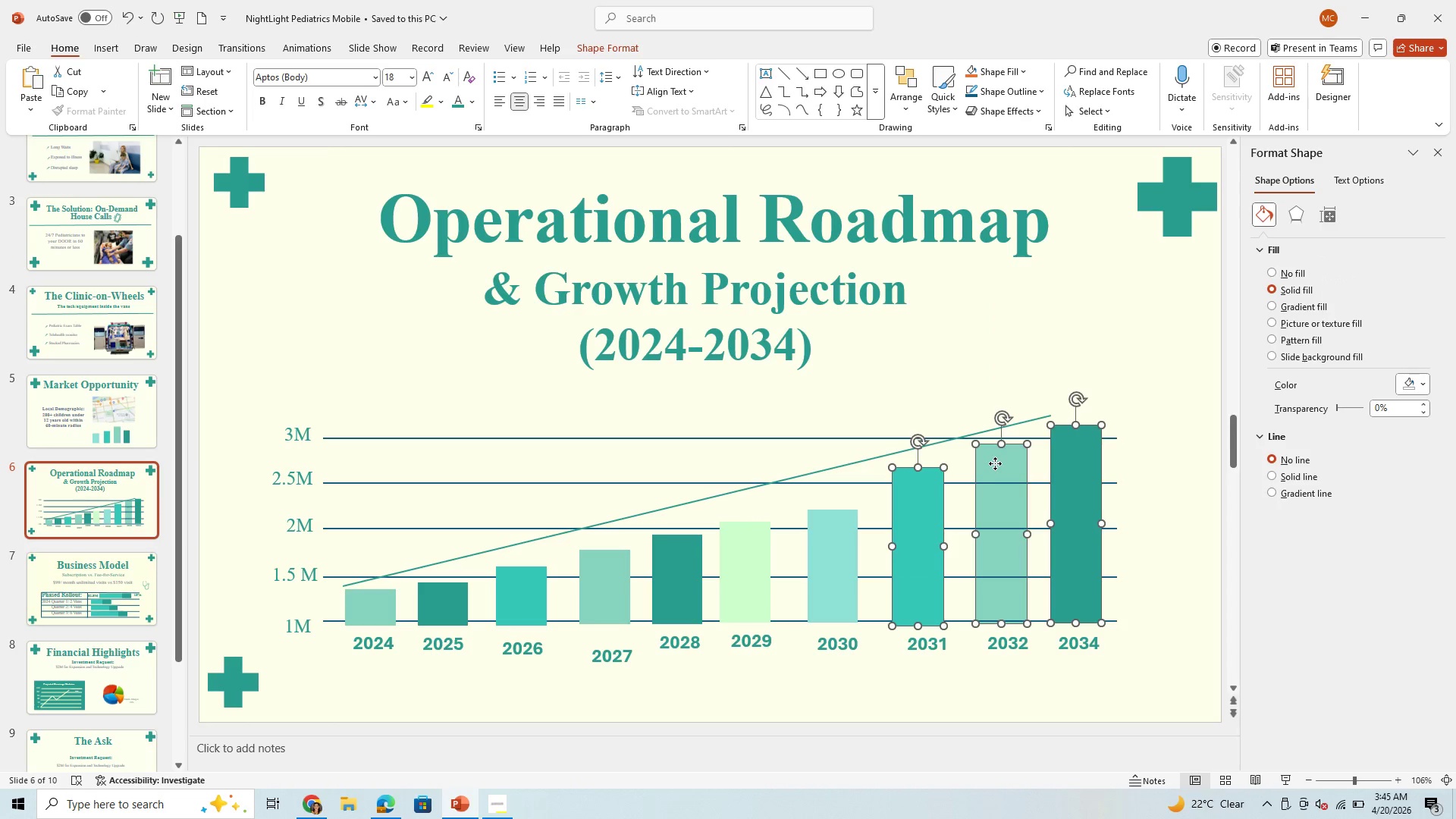 
hold_key(key=ControlLeft, duration=1.51)
 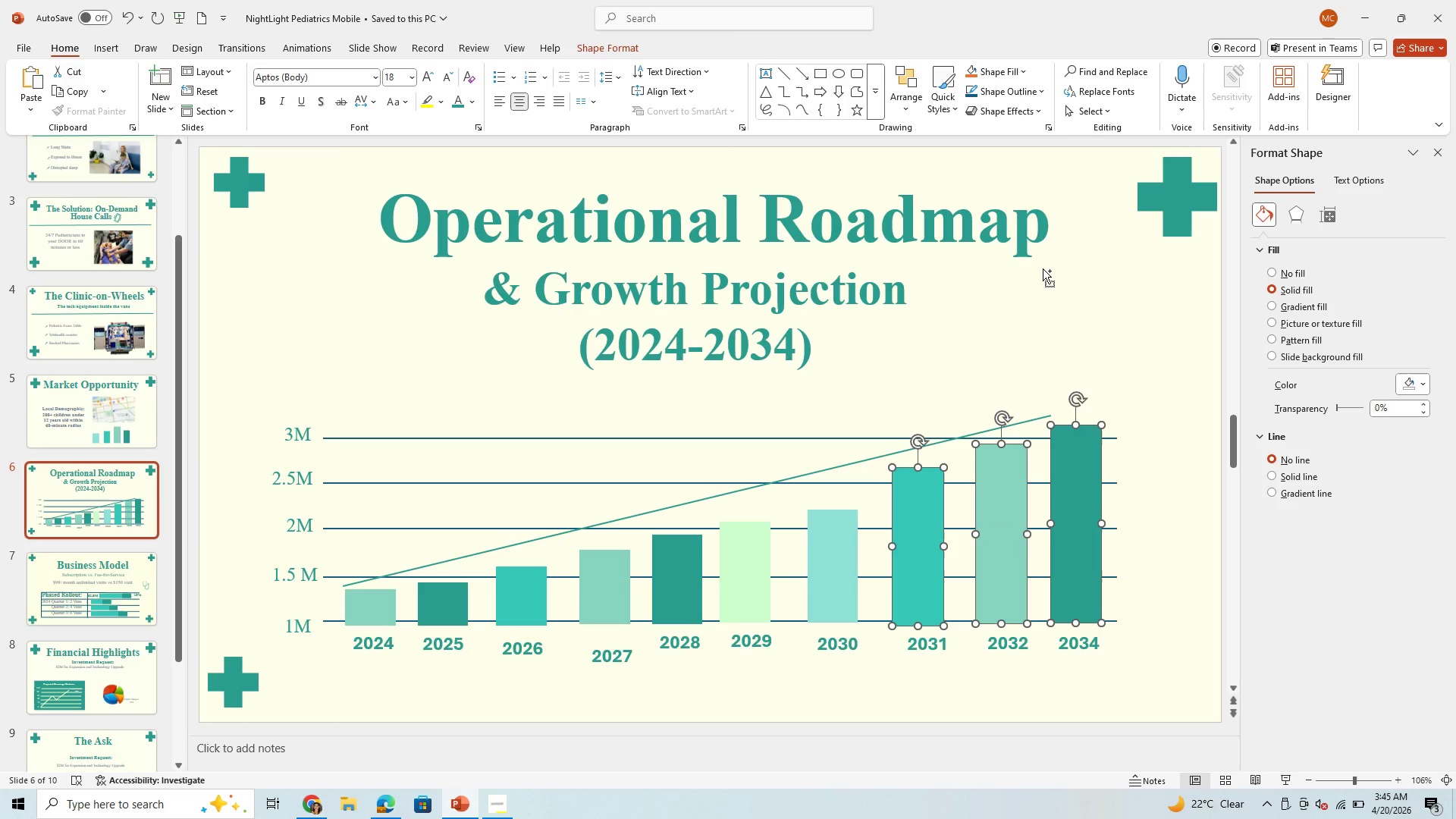 
hold_key(key=ControlLeft, duration=0.95)
left_click([1043, 268])
 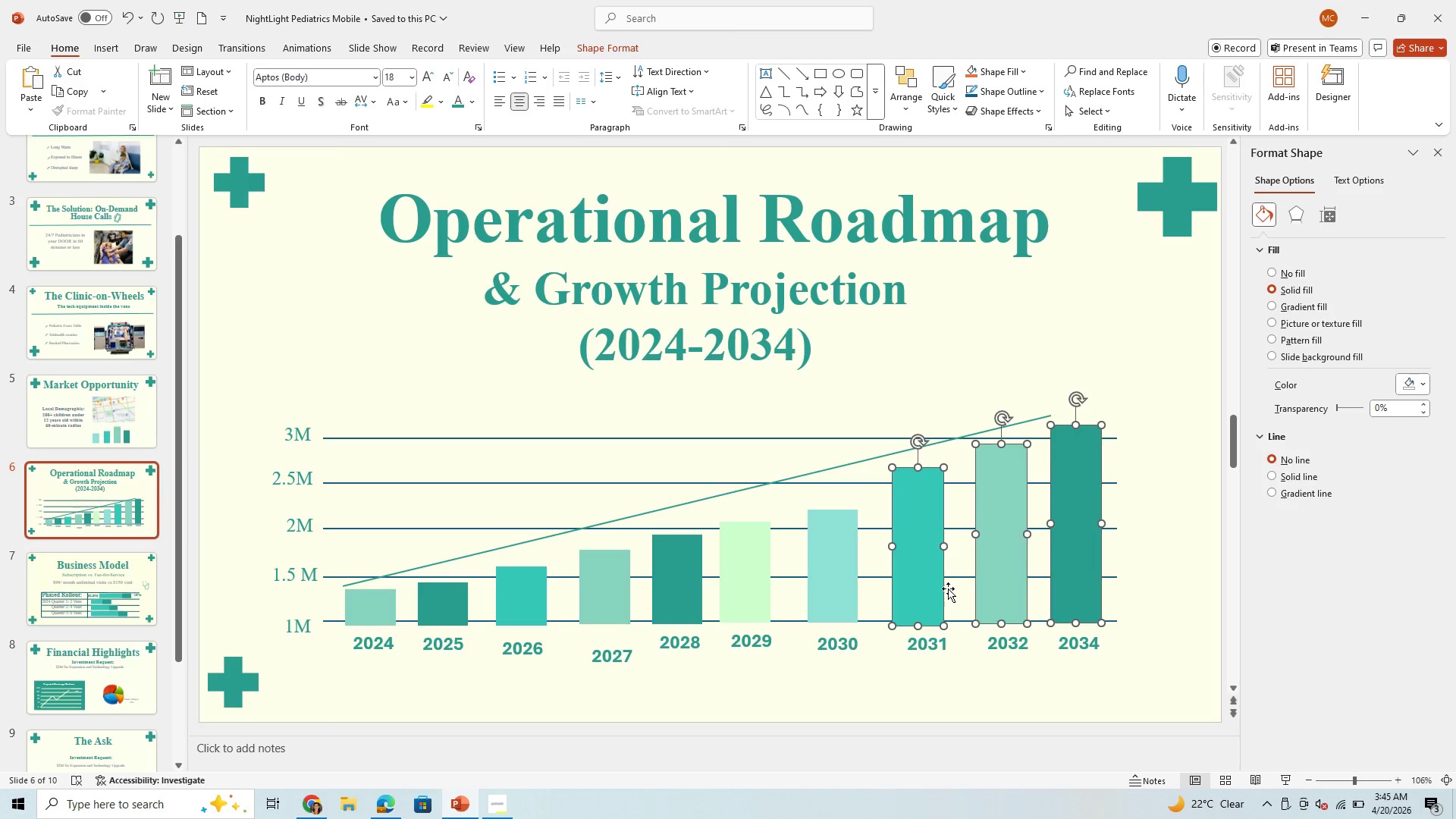 
left_click([934, 582])
 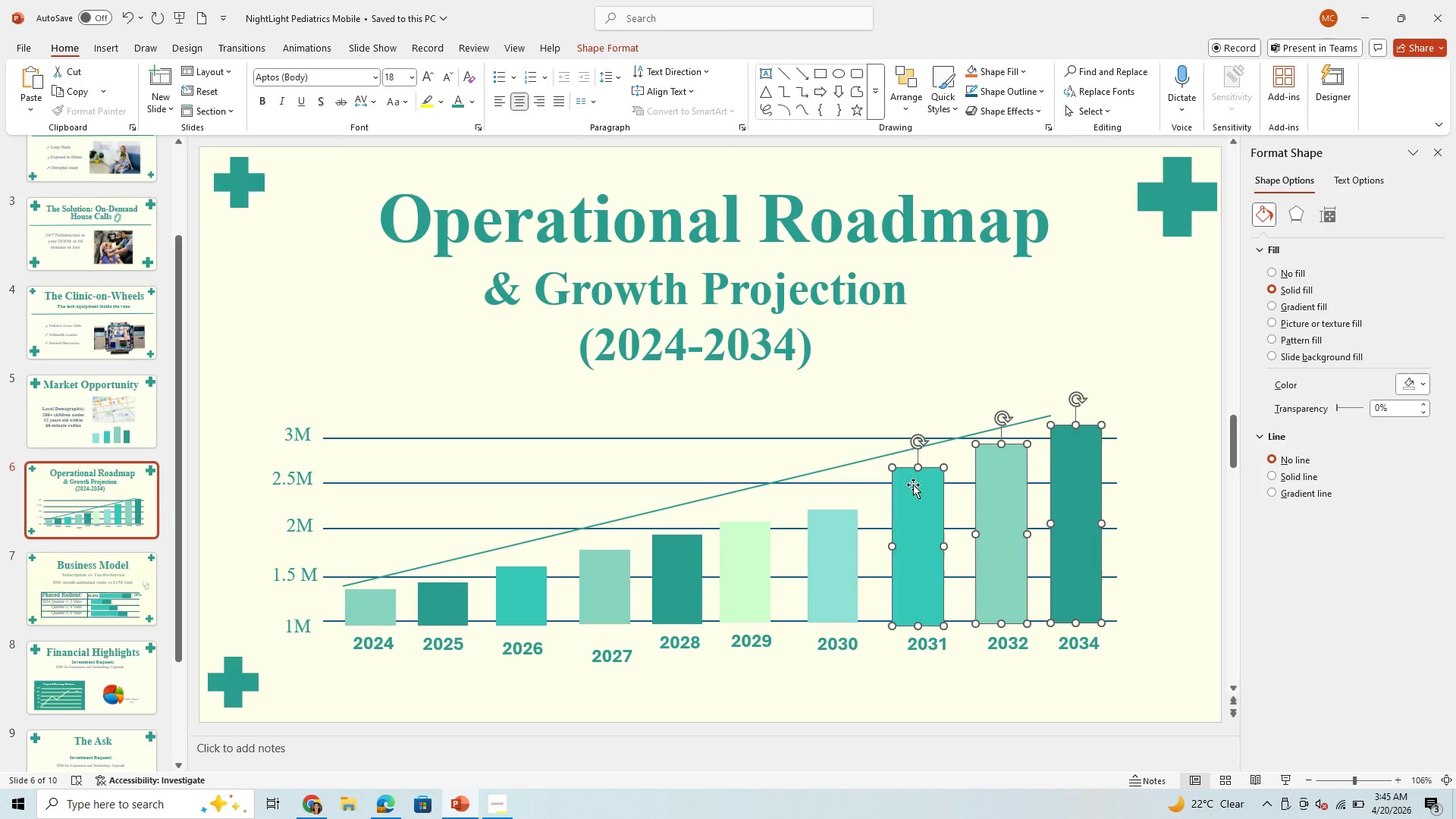 
left_click([914, 487])
 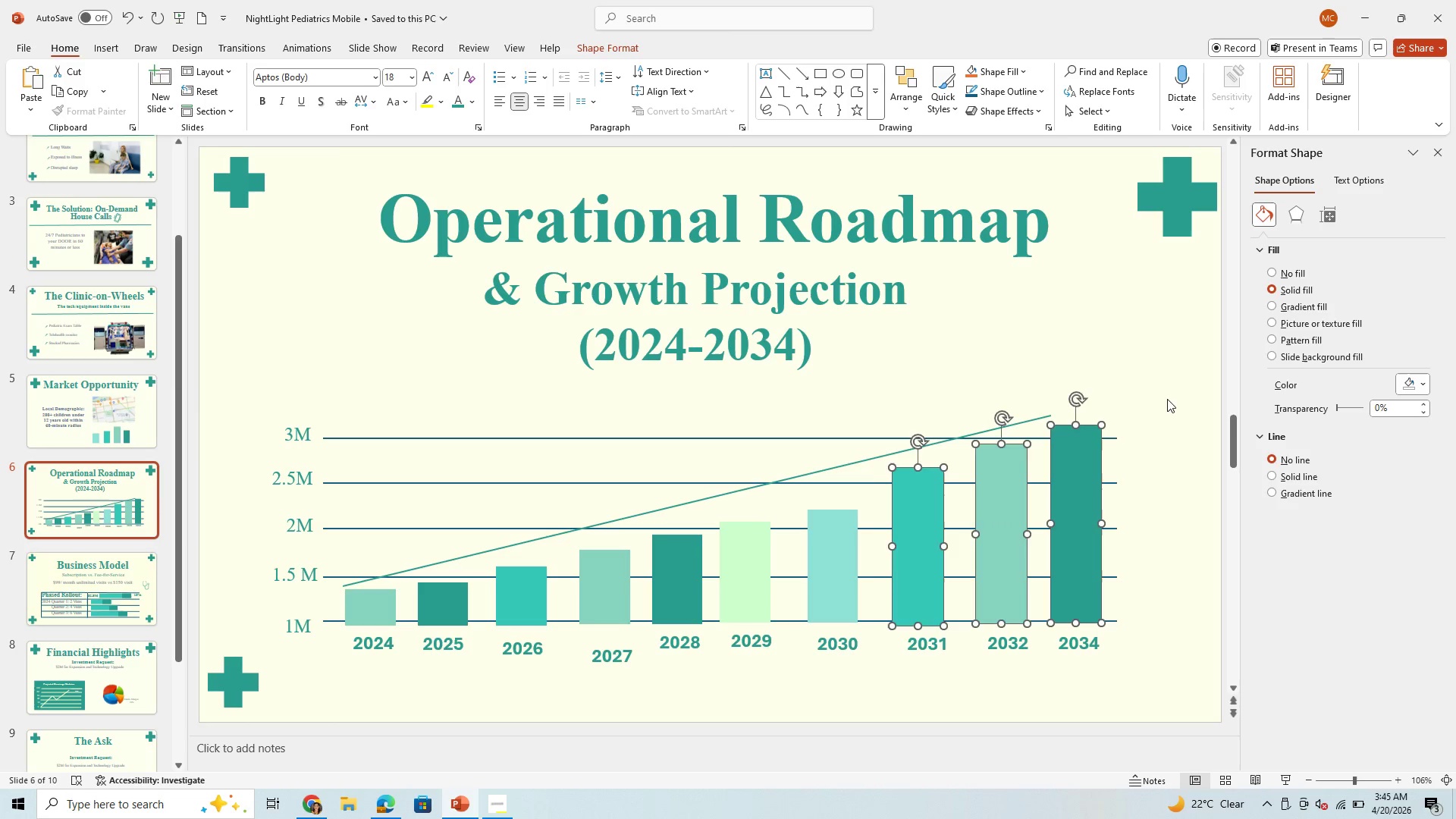 
left_click([1167, 397])
 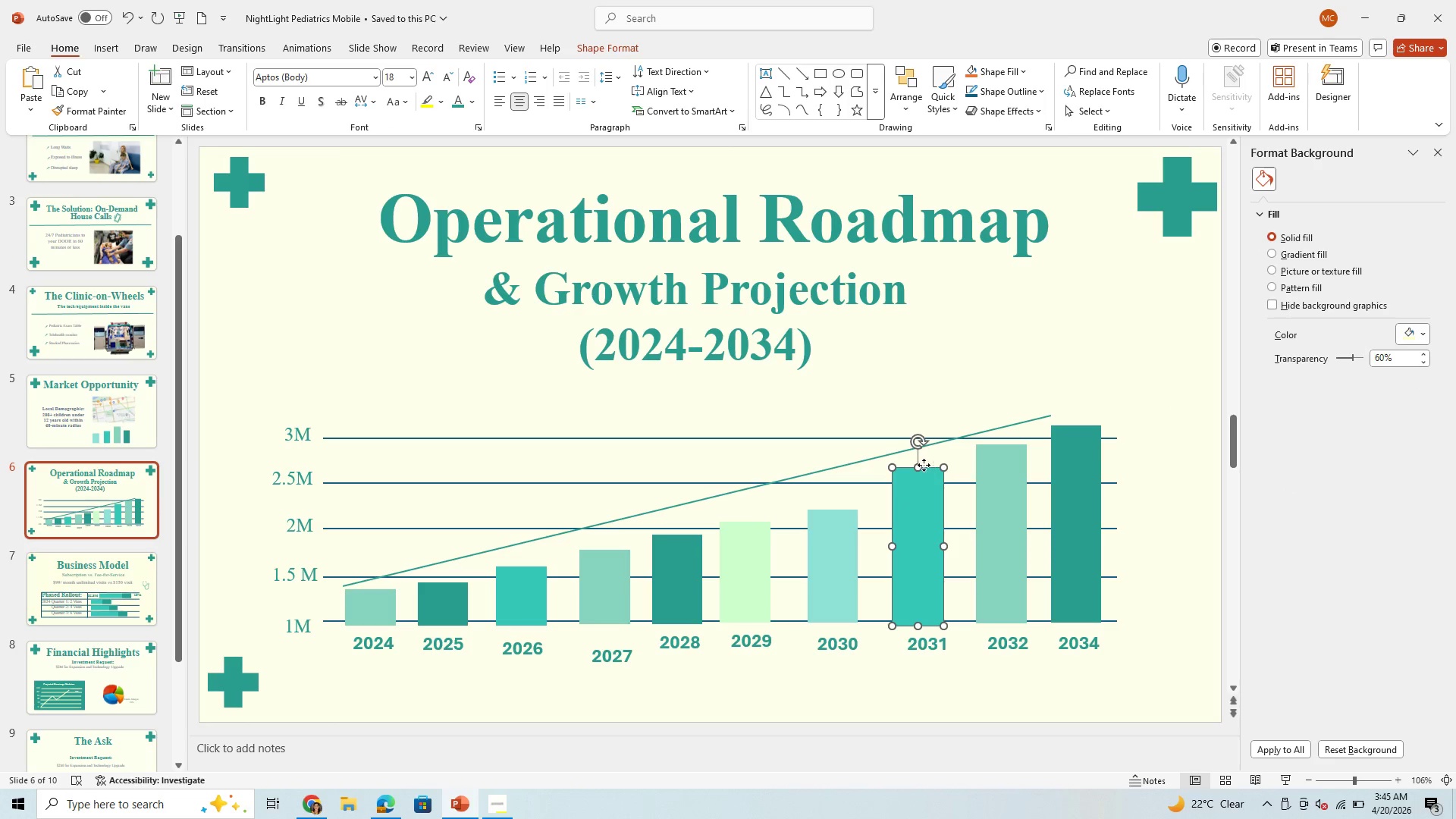 
left_click_drag(start_coordinate=[918, 466], to_coordinate=[912, 500])
 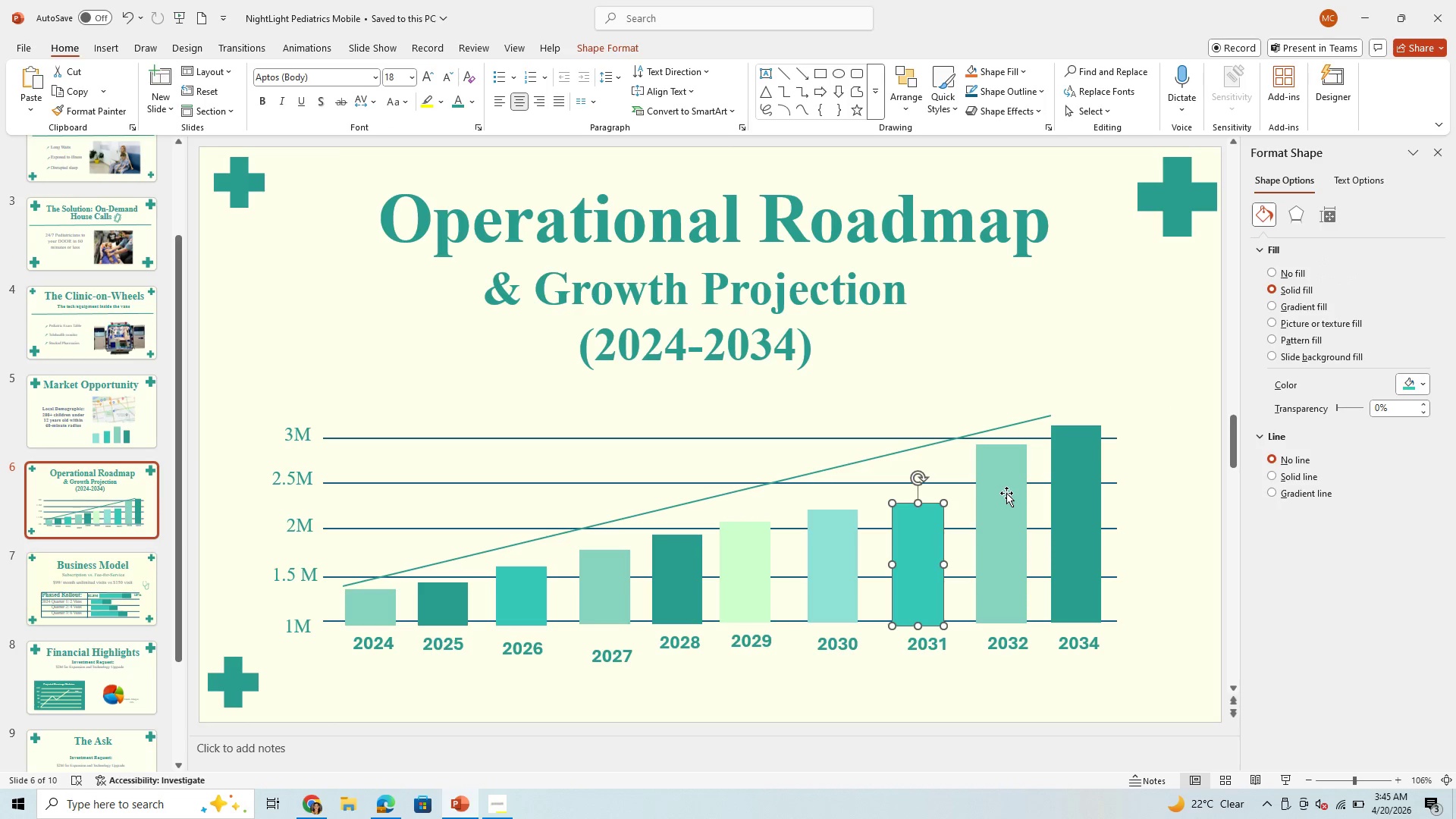 
left_click([1006, 493])
 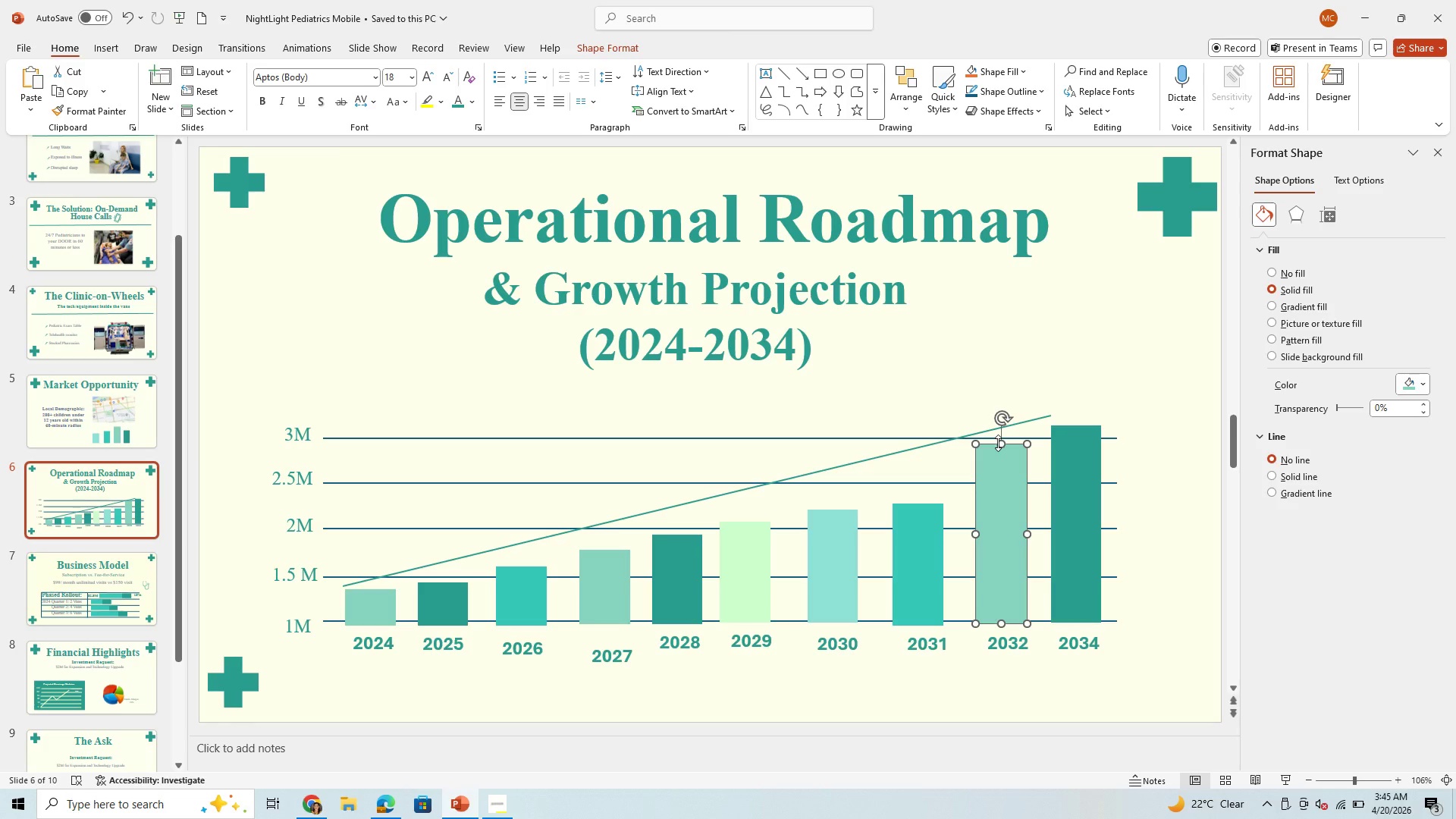 
left_click_drag(start_coordinate=[998, 443], to_coordinate=[988, 500])
 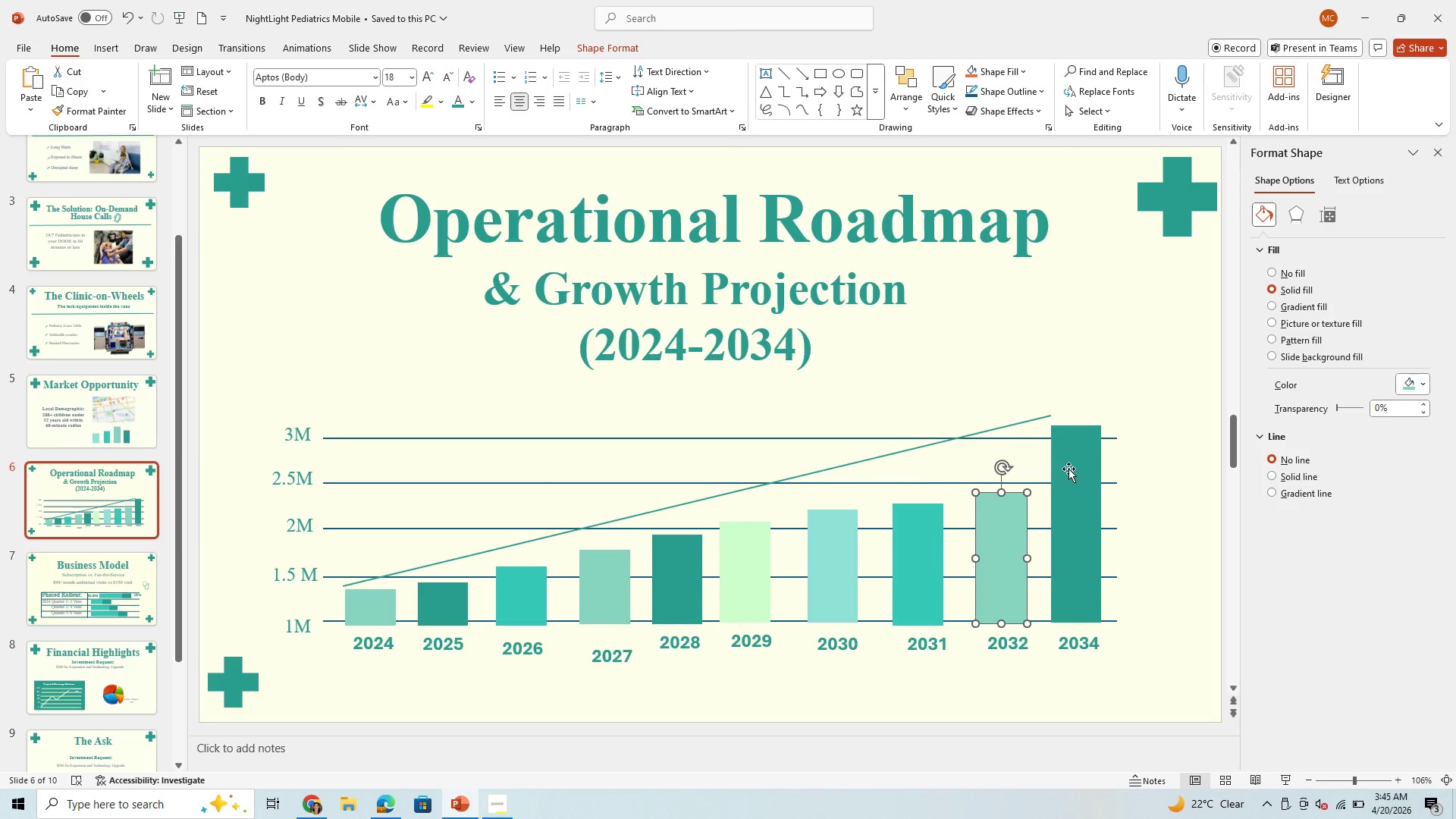 
left_click([1068, 469])
 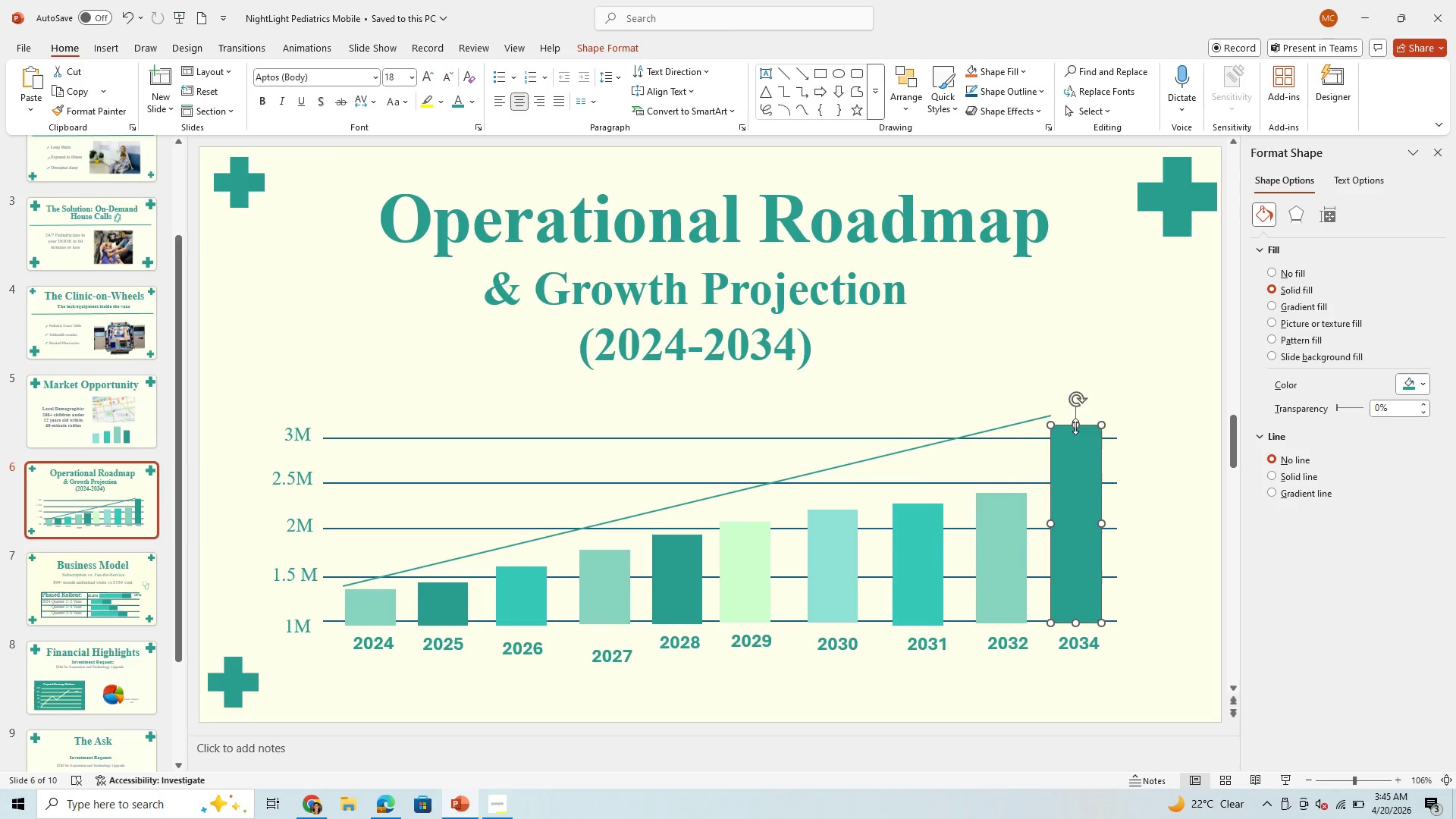 
left_click_drag(start_coordinate=[1075, 426], to_coordinate=[1072, 467])
 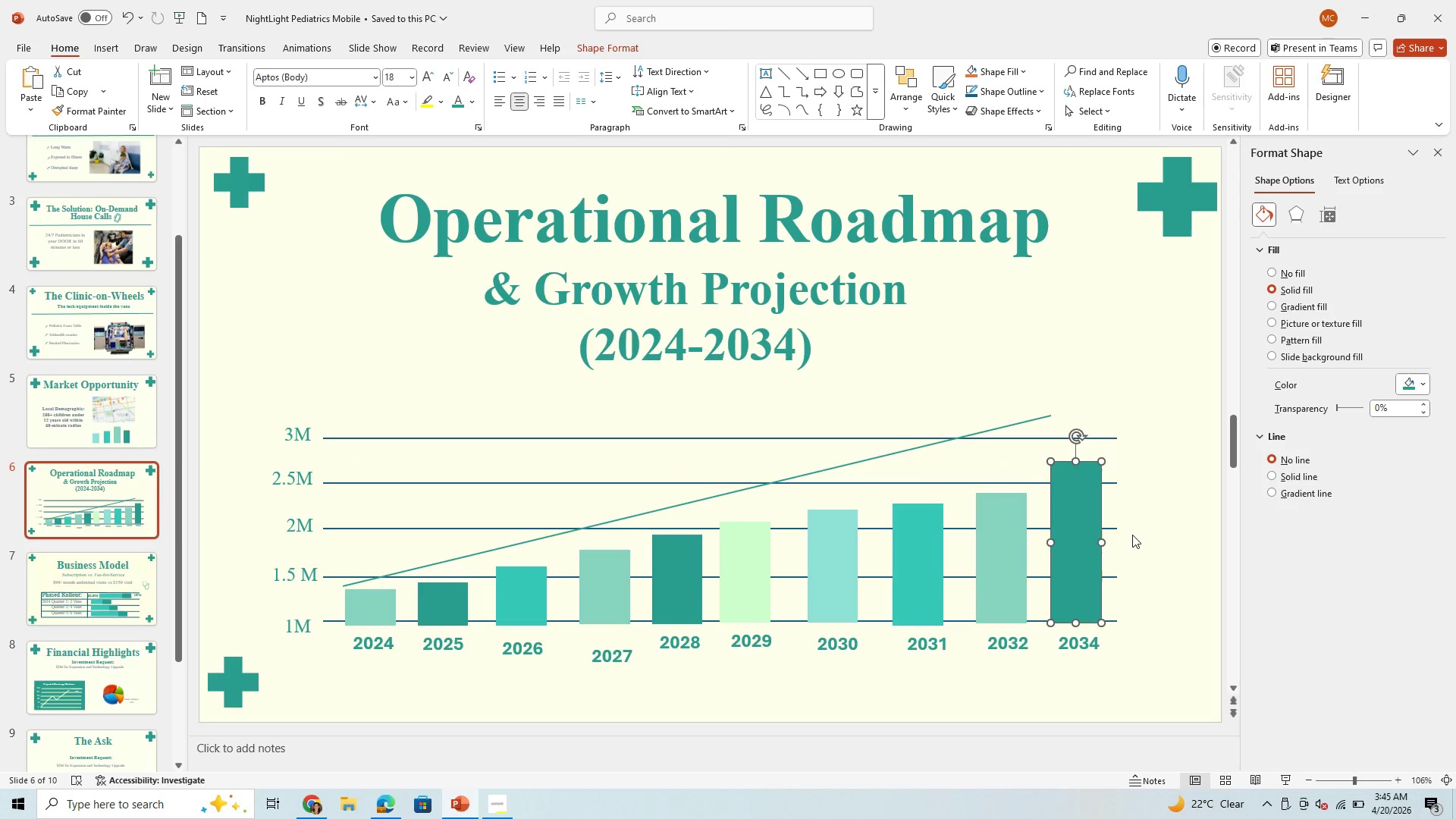 
left_click([1132, 535])
 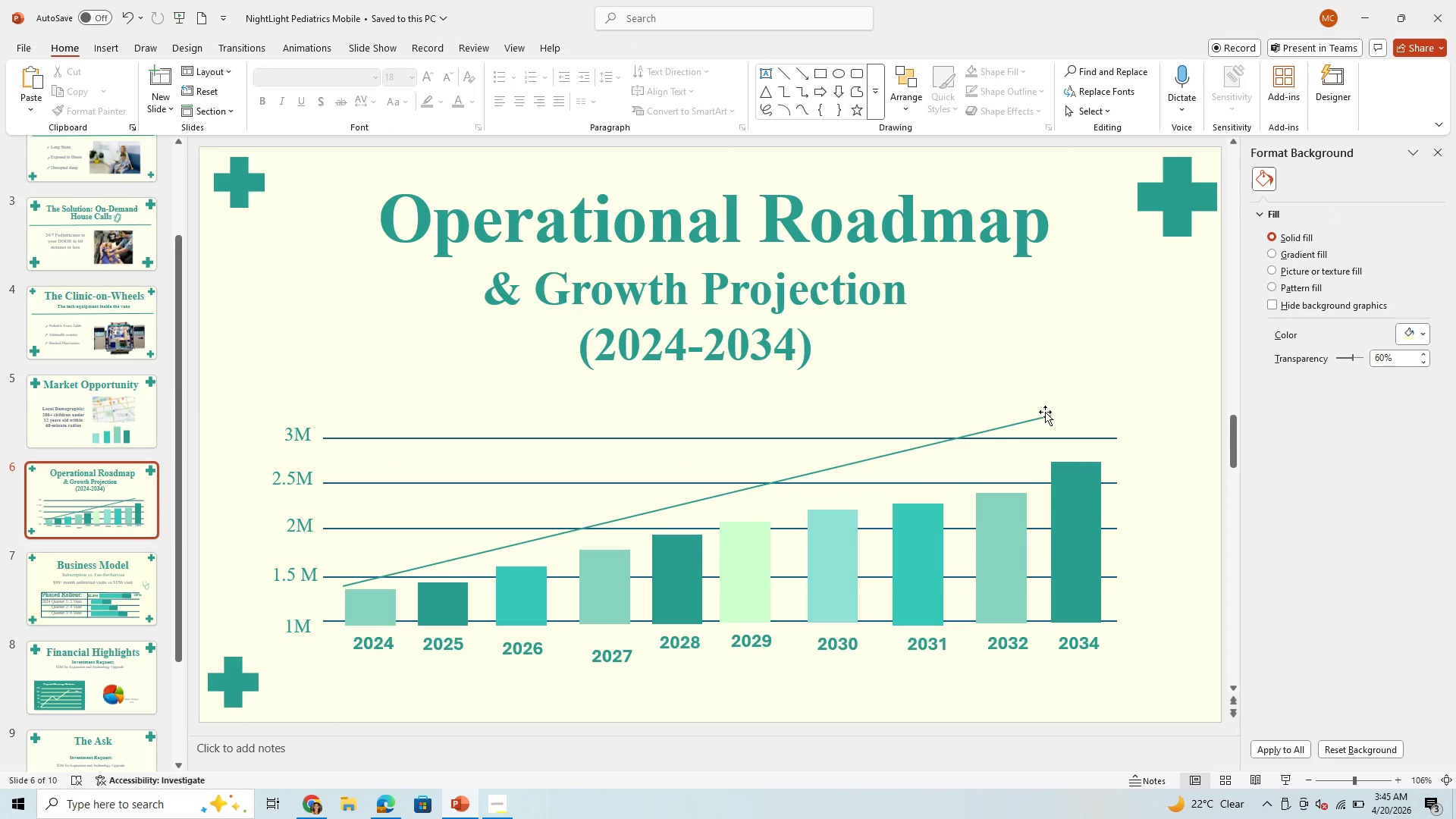 
left_click([1045, 414])
 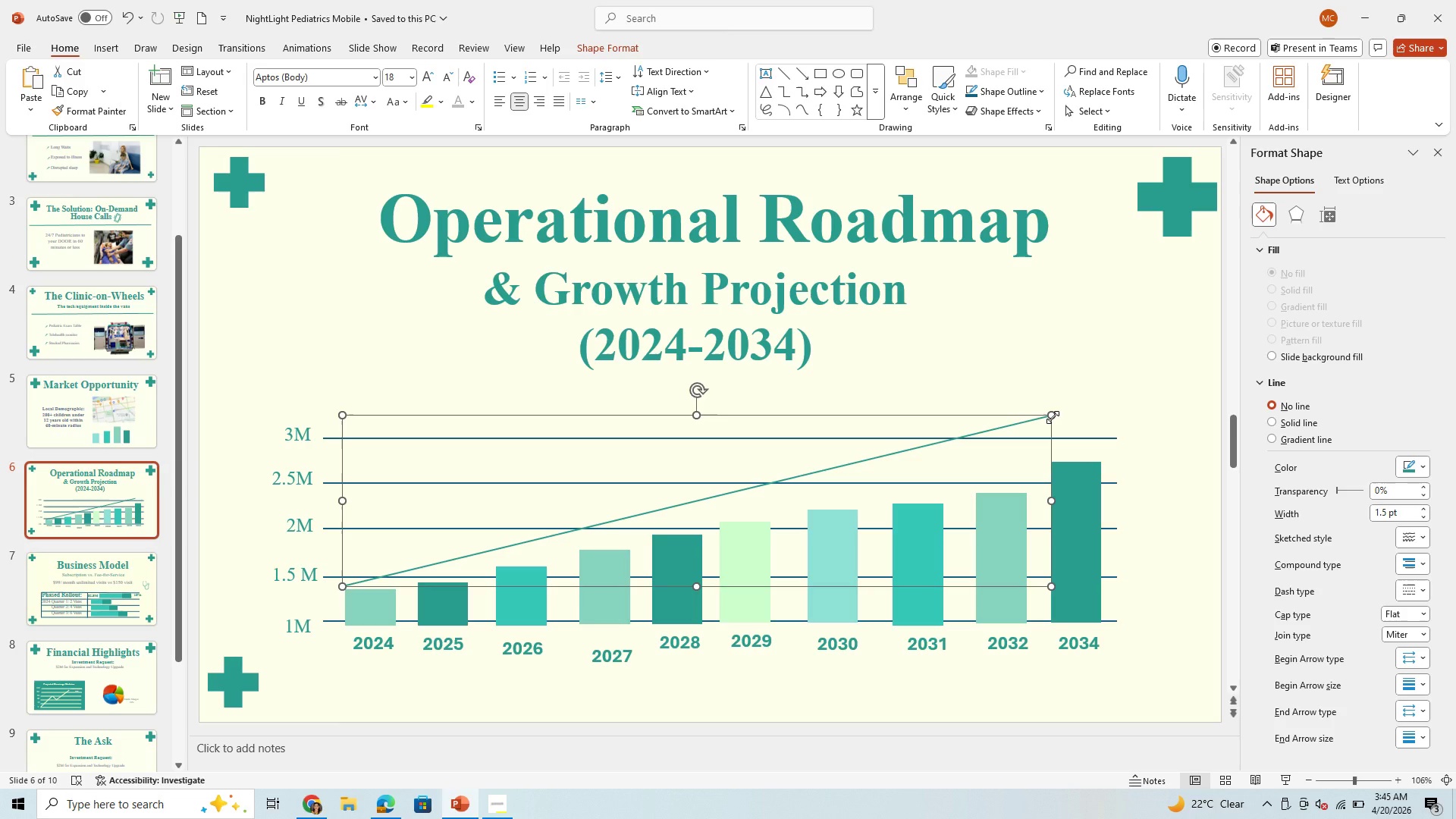 
left_click_drag(start_coordinate=[1053, 416], to_coordinate=[1070, 445])
 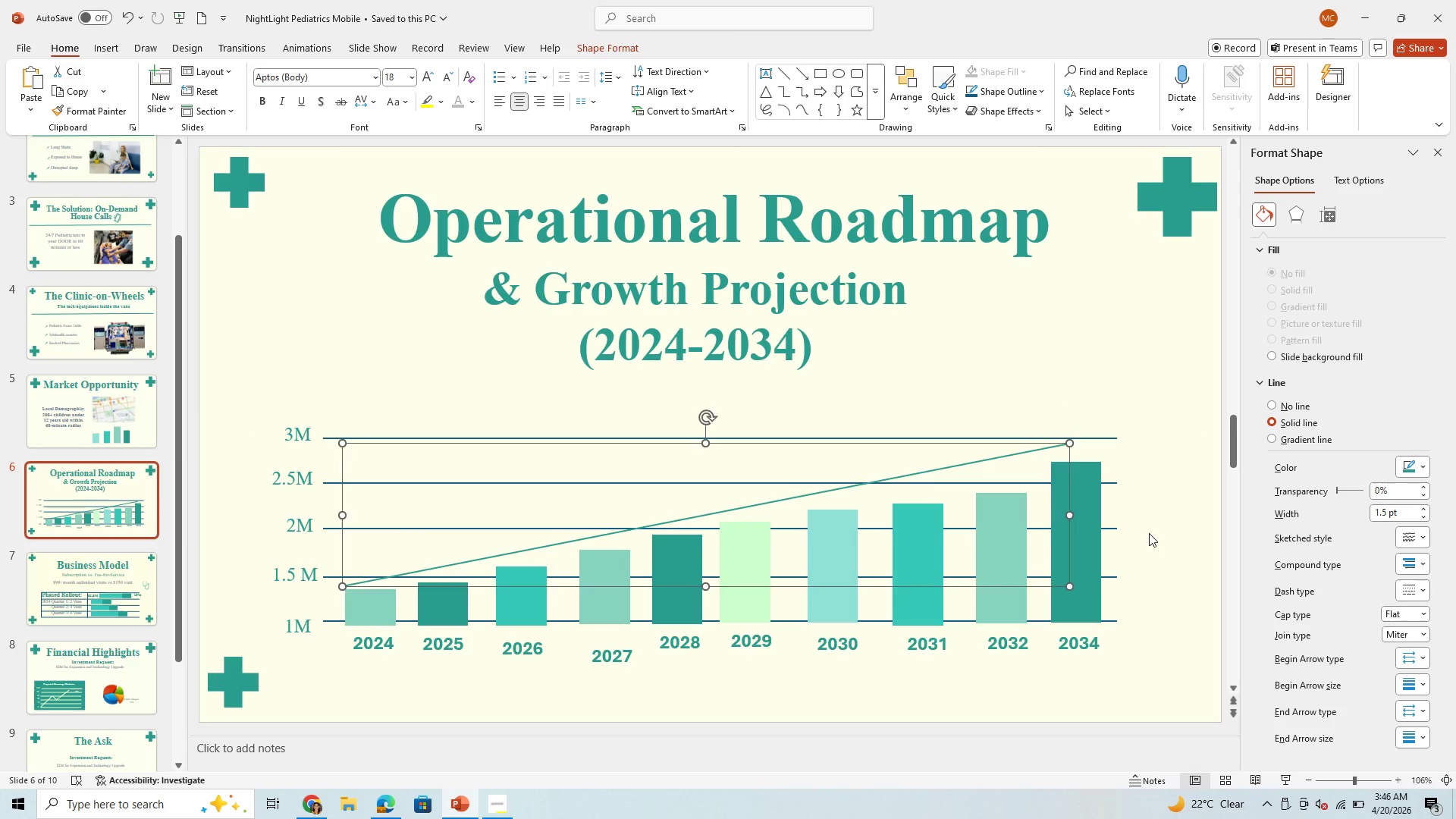 
left_click([1150, 532])
 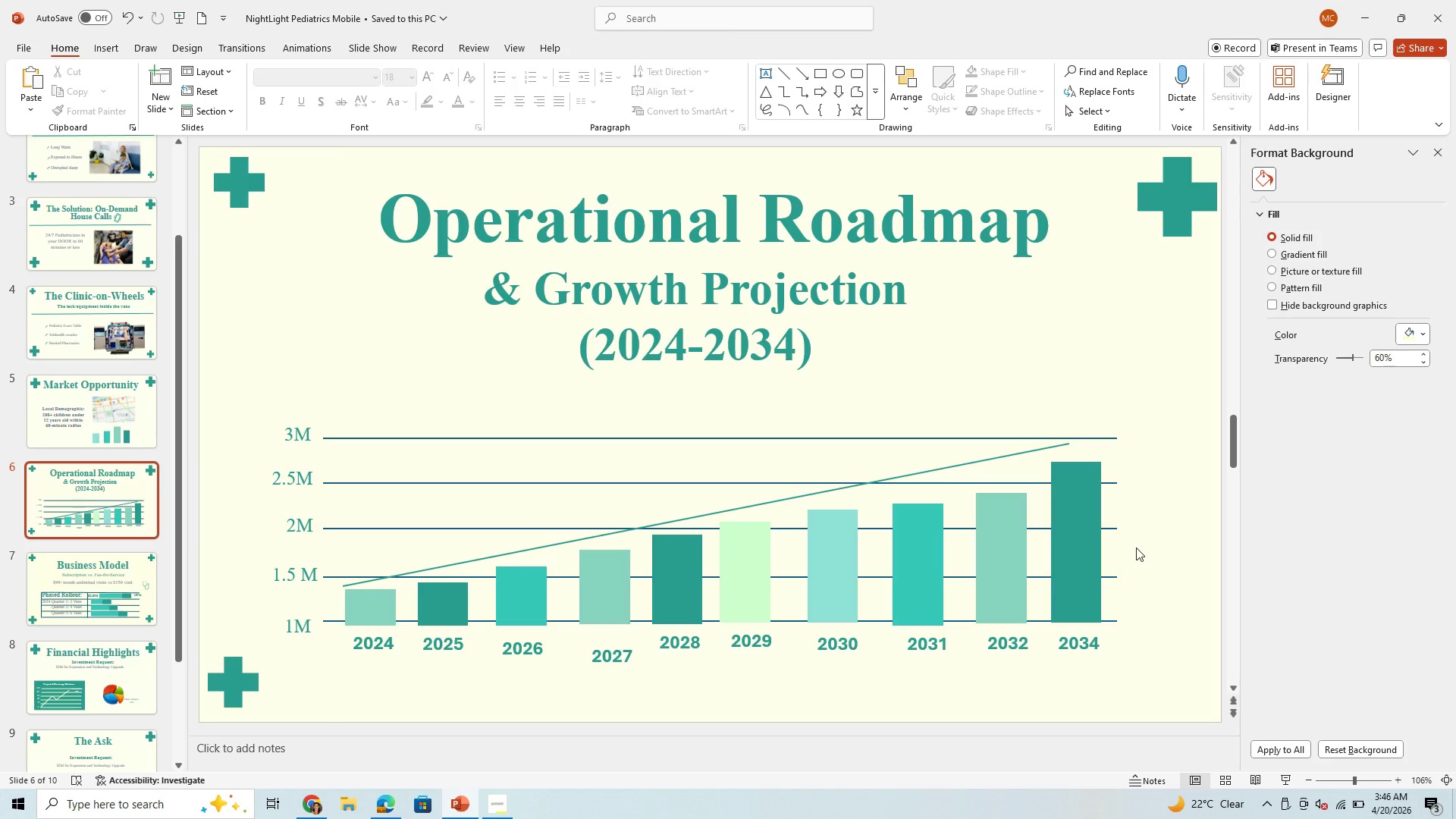 
wait(6.16)
 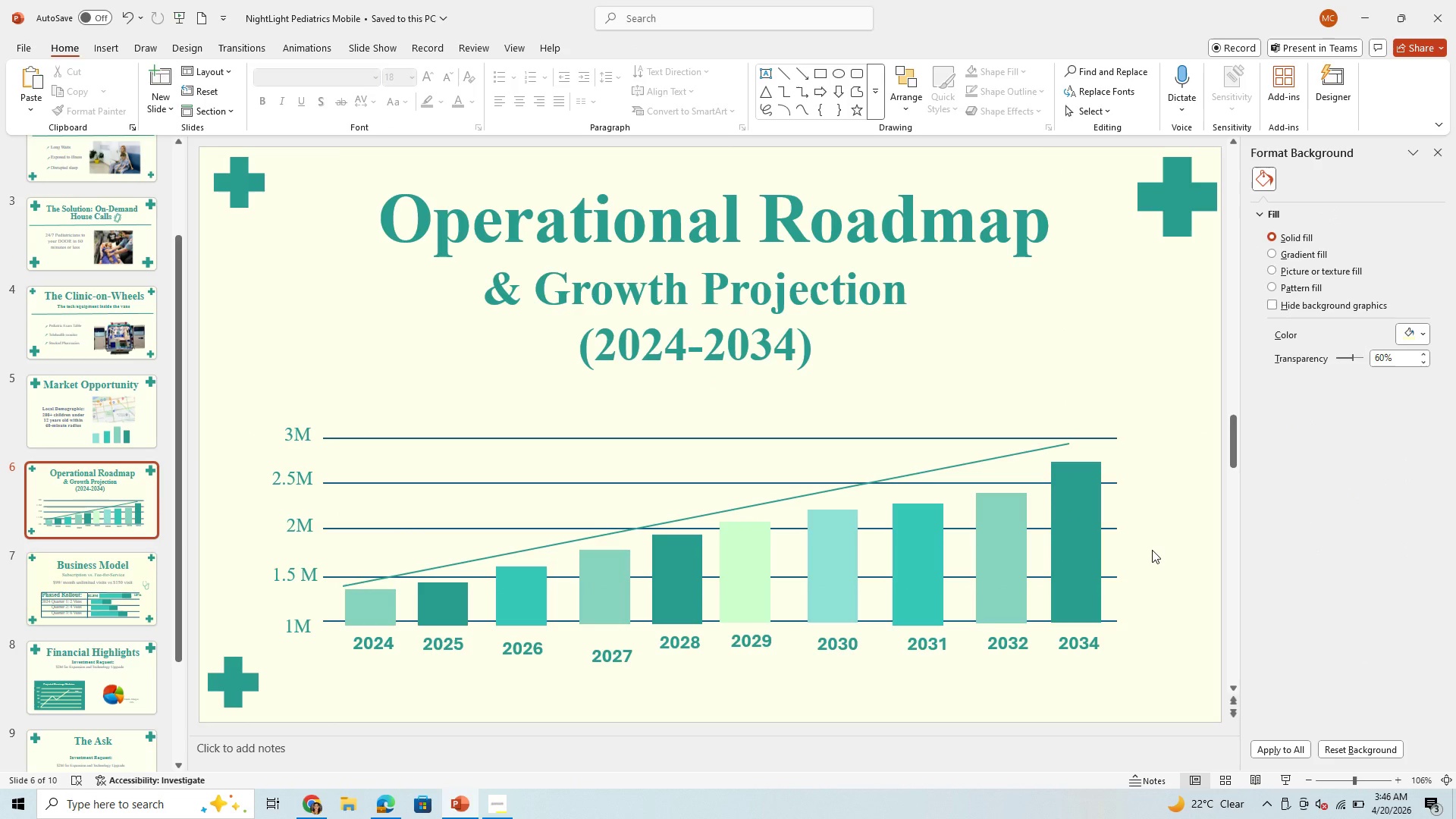 
left_click([106, 576])
 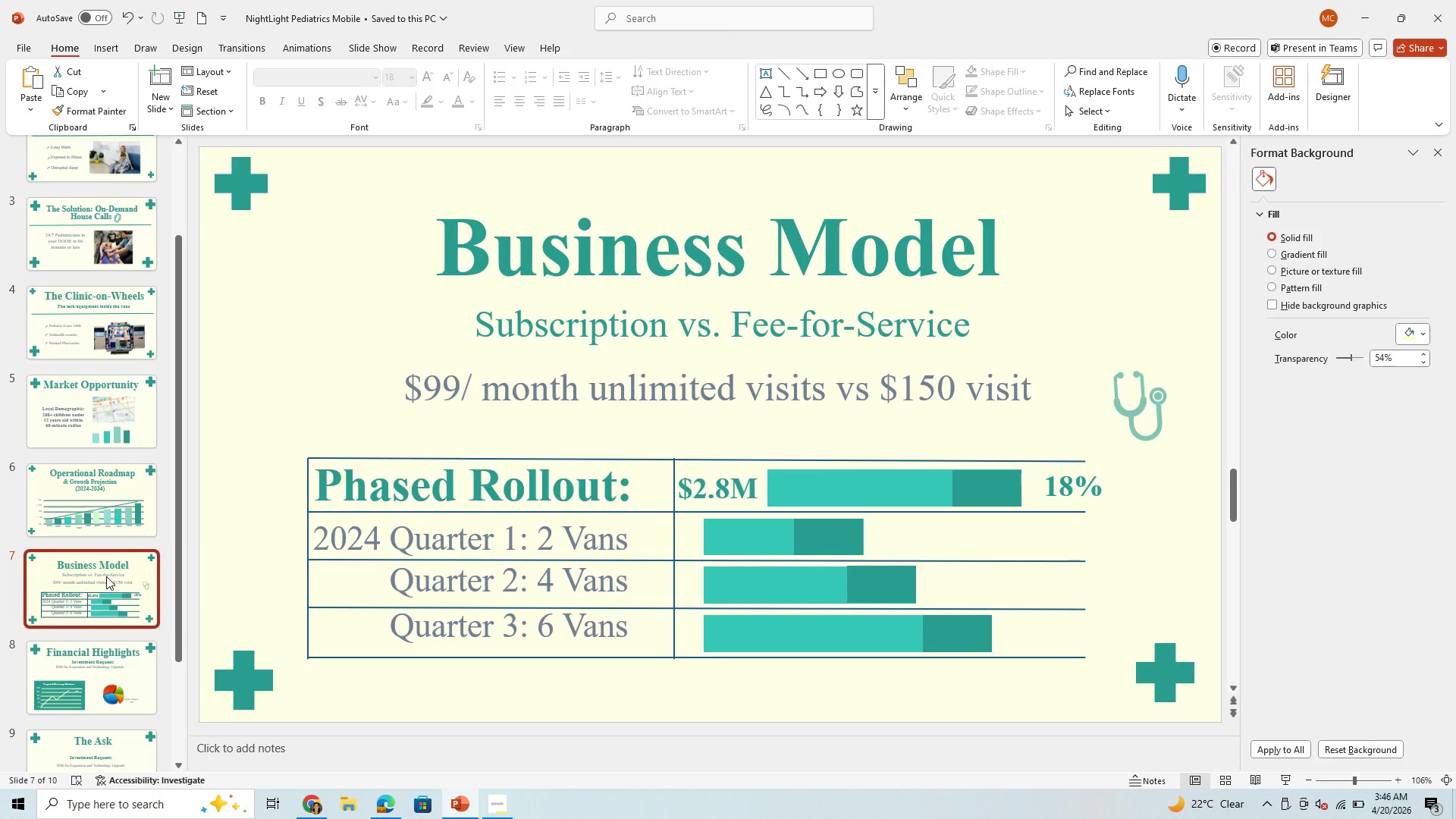 
wait(20.7)
 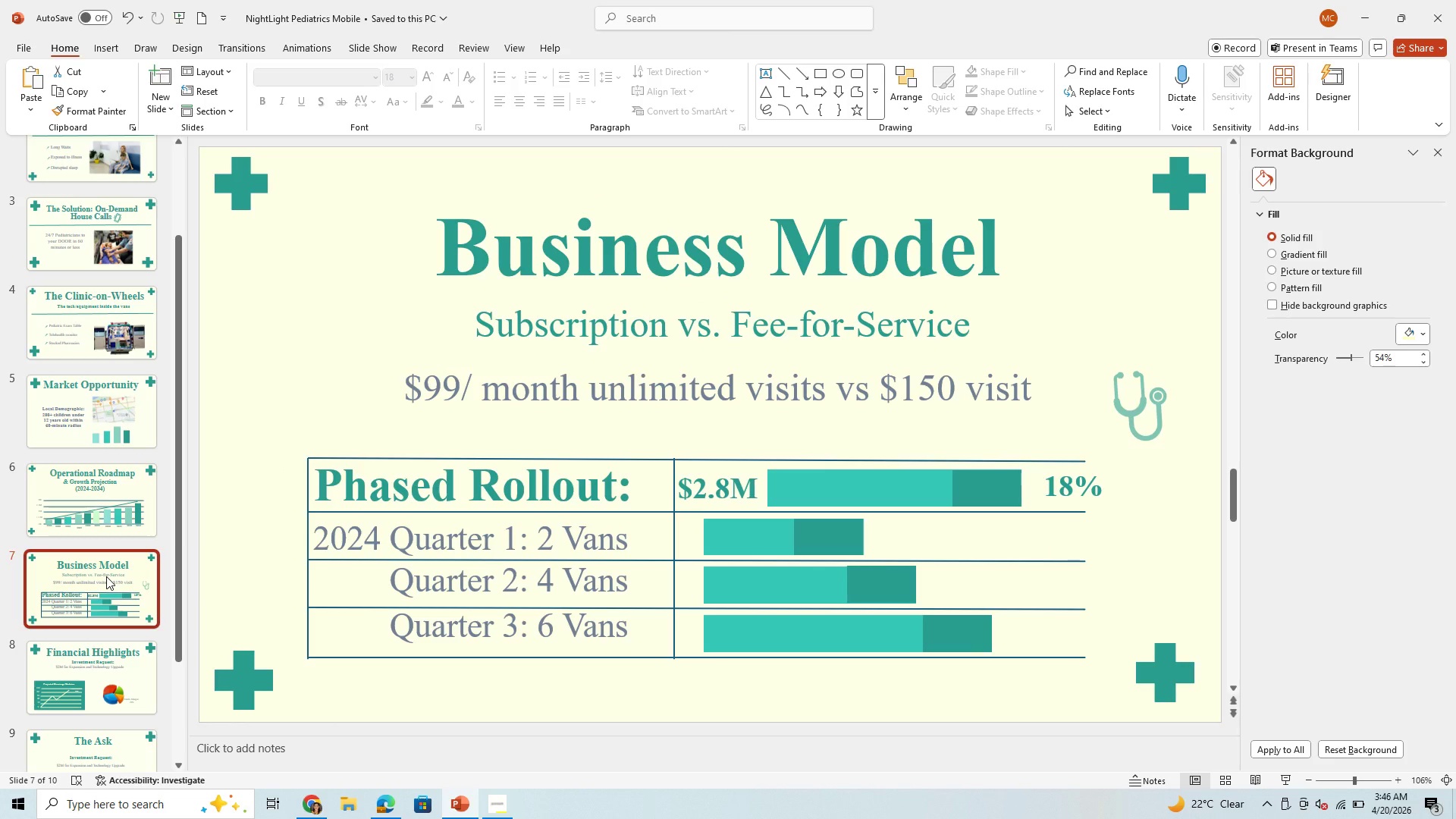 
left_click([41, 661])
 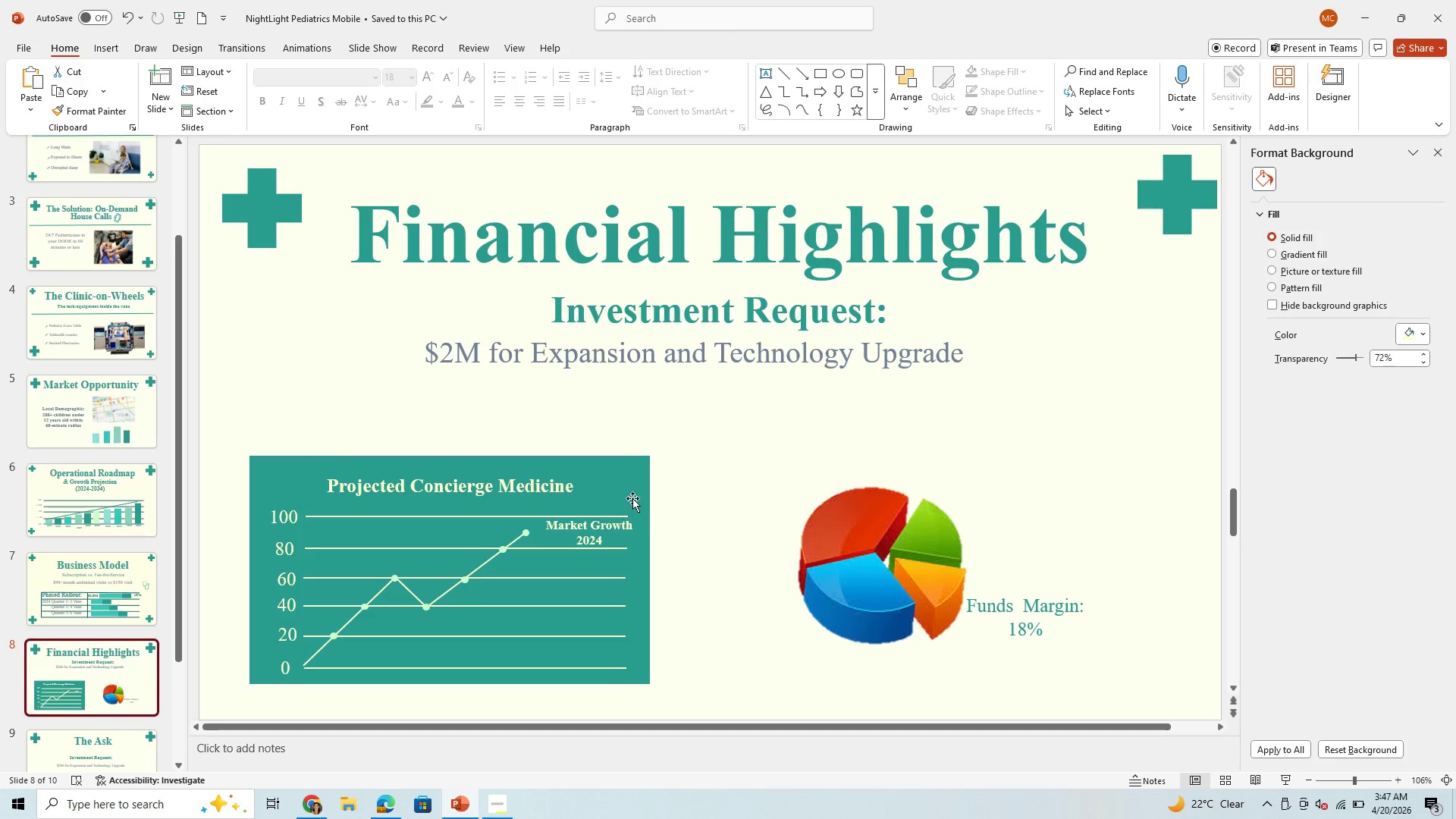 
wait(33.17)
 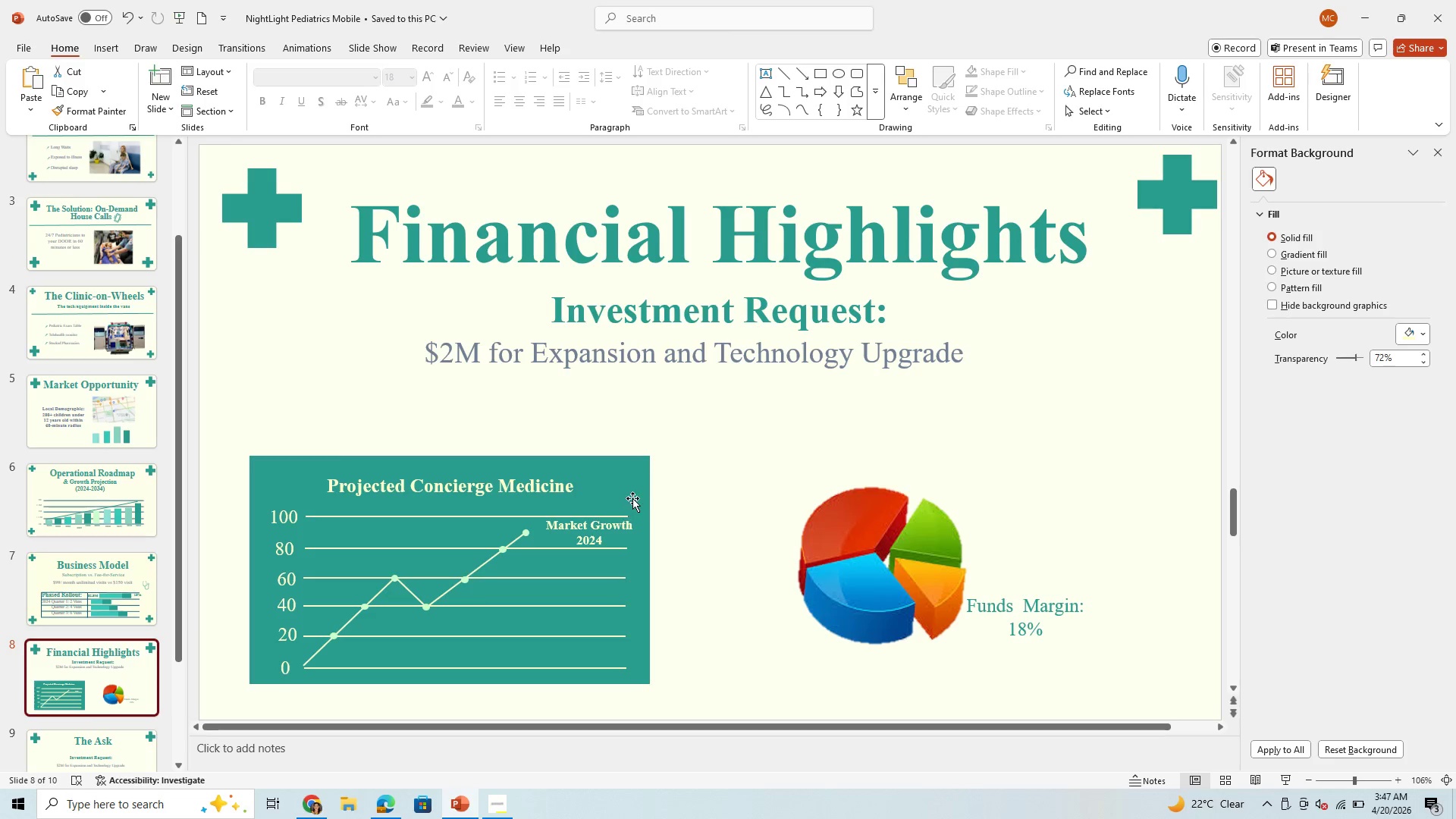 
hold_key(key=ControlLeft, duration=1.52)
left_click([516, 475])
 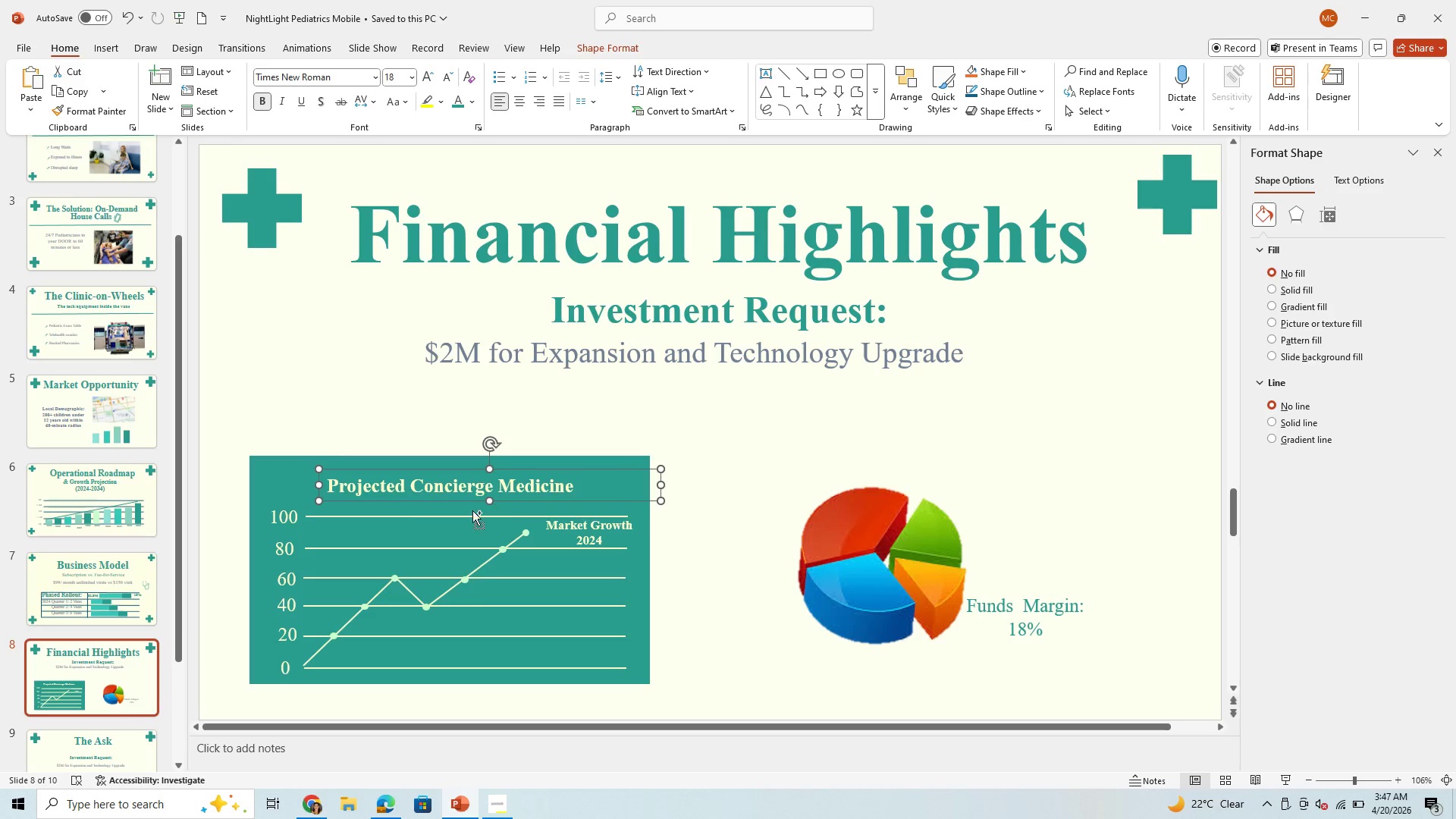 
hold_key(key=ControlLeft, duration=1.52)
left_click([278, 513])
 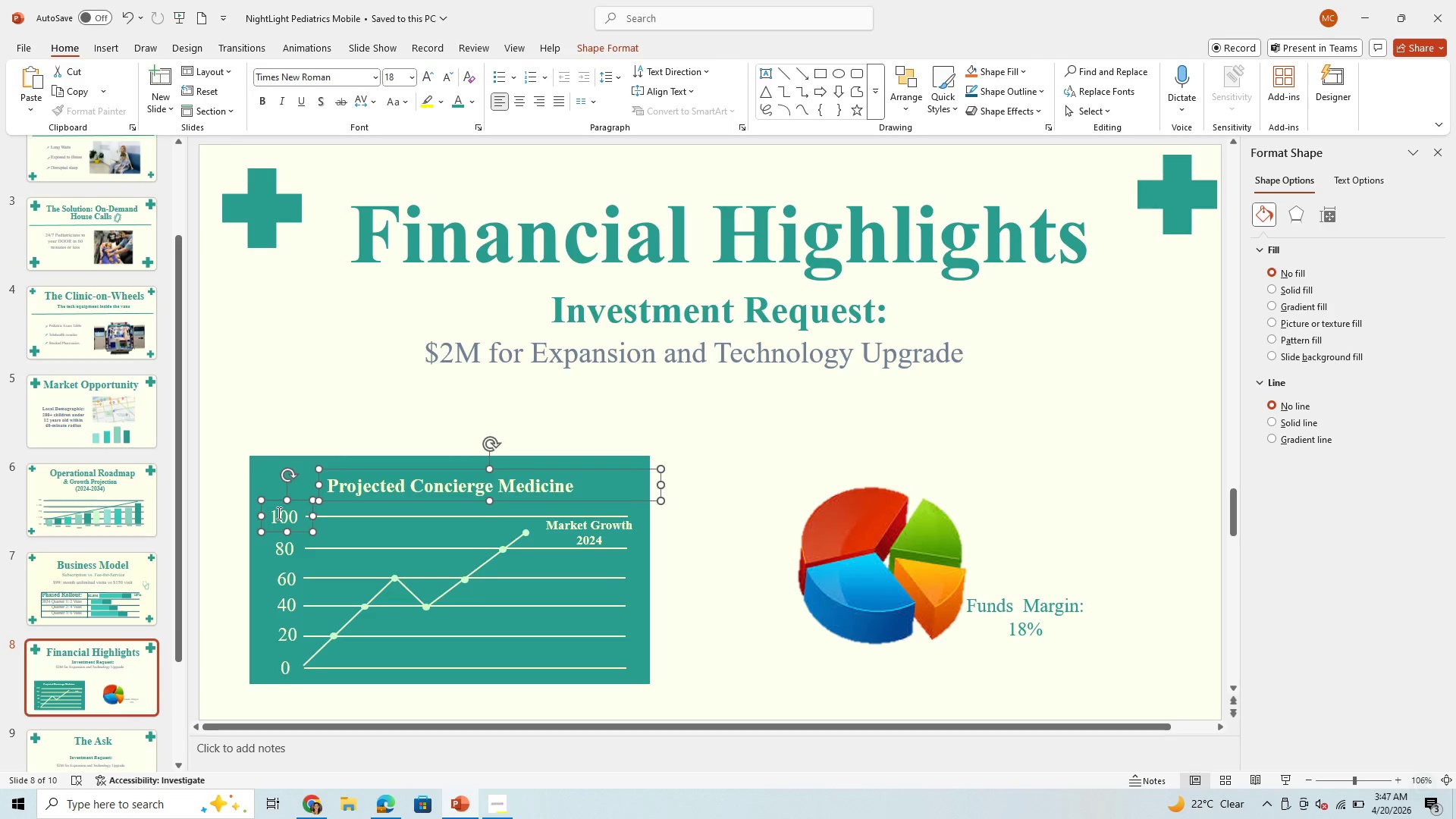 
hold_key(key=ControlLeft, duration=1.51)
left_click([281, 547])
 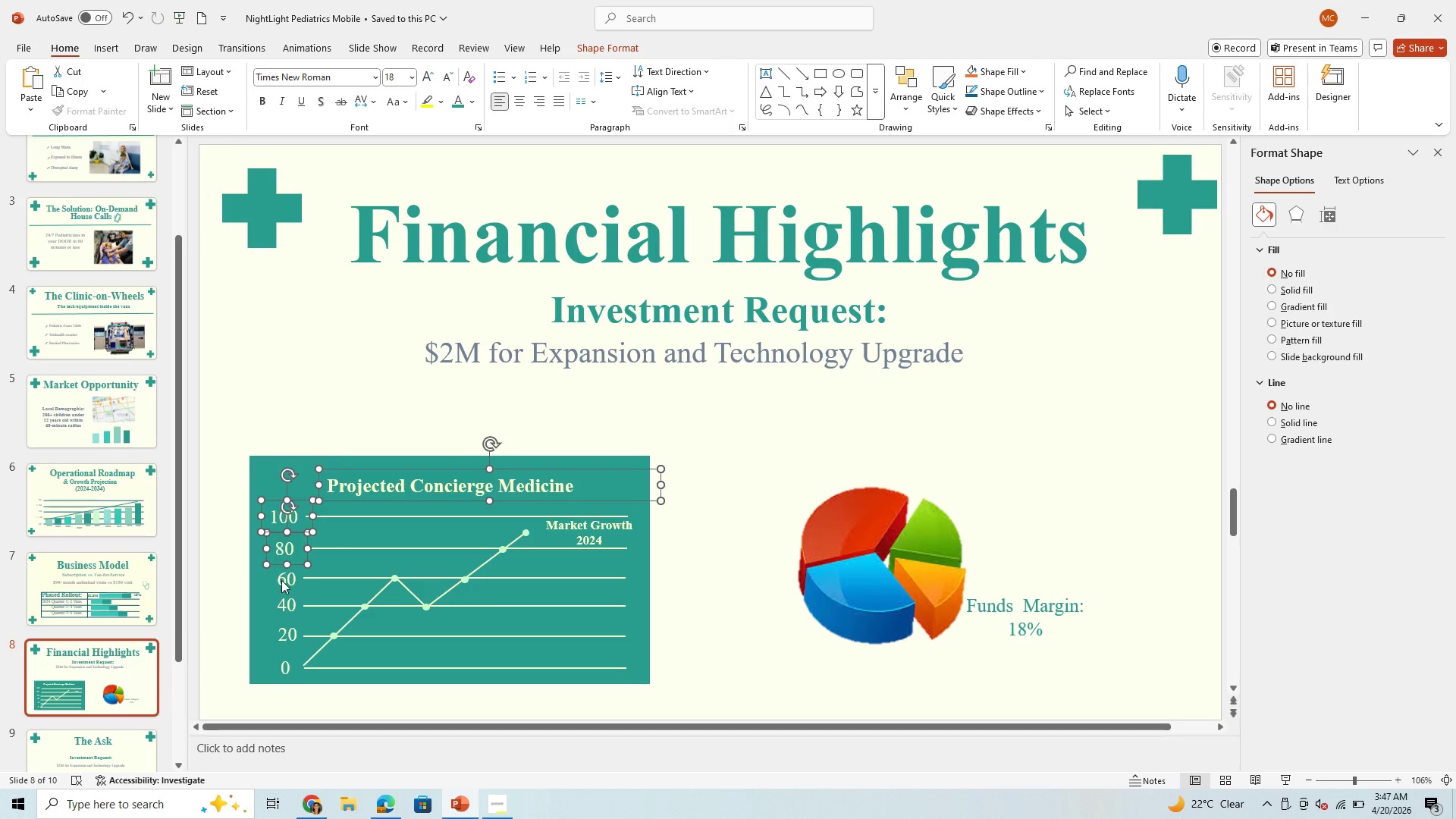 
hold_key(key=ControlLeft, duration=1.52)
left_click([281, 580])
 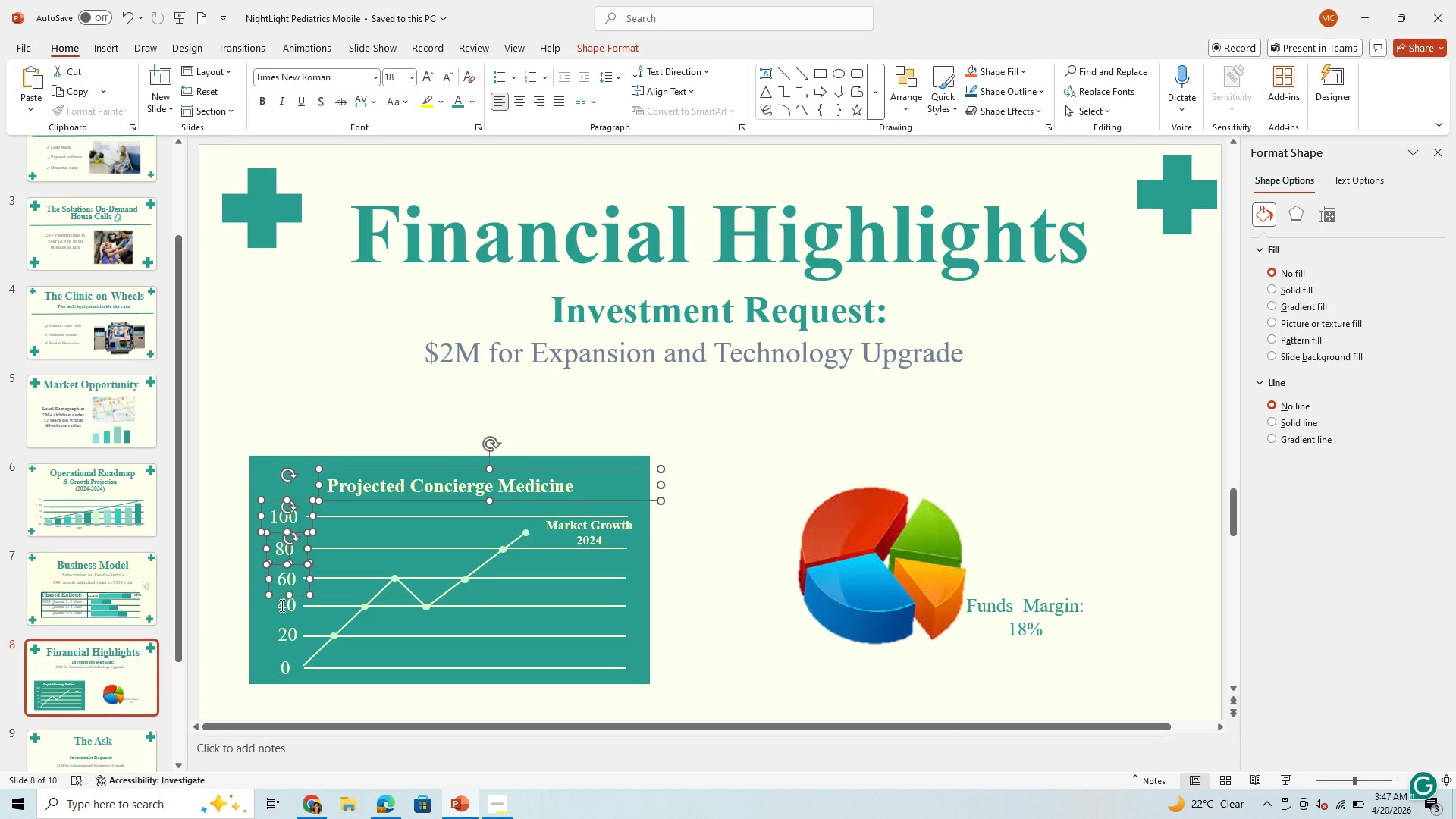 
left_click([281, 606])
 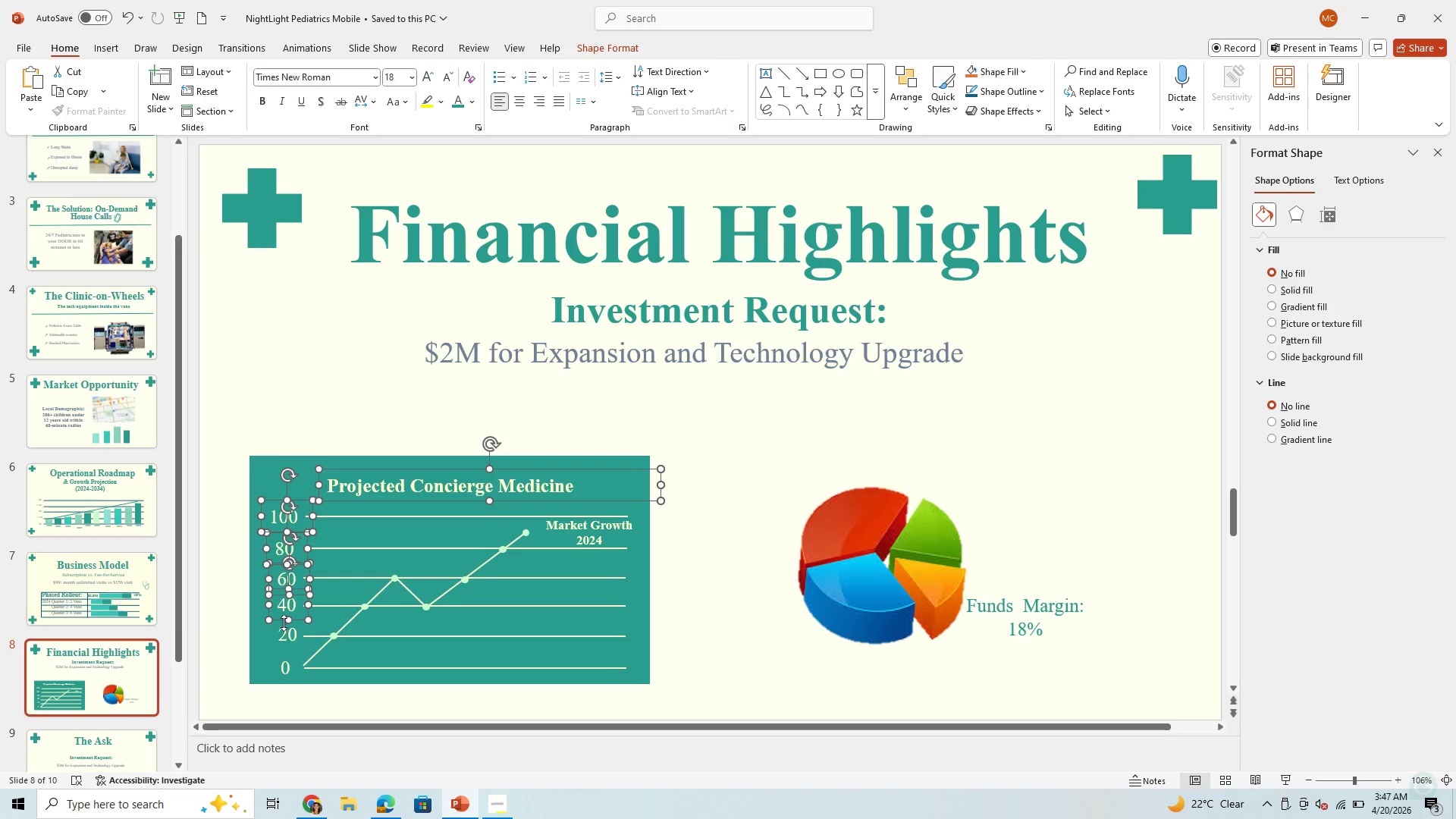 
hold_key(key=ControlLeft, duration=1.5)
left_click([284, 630])
 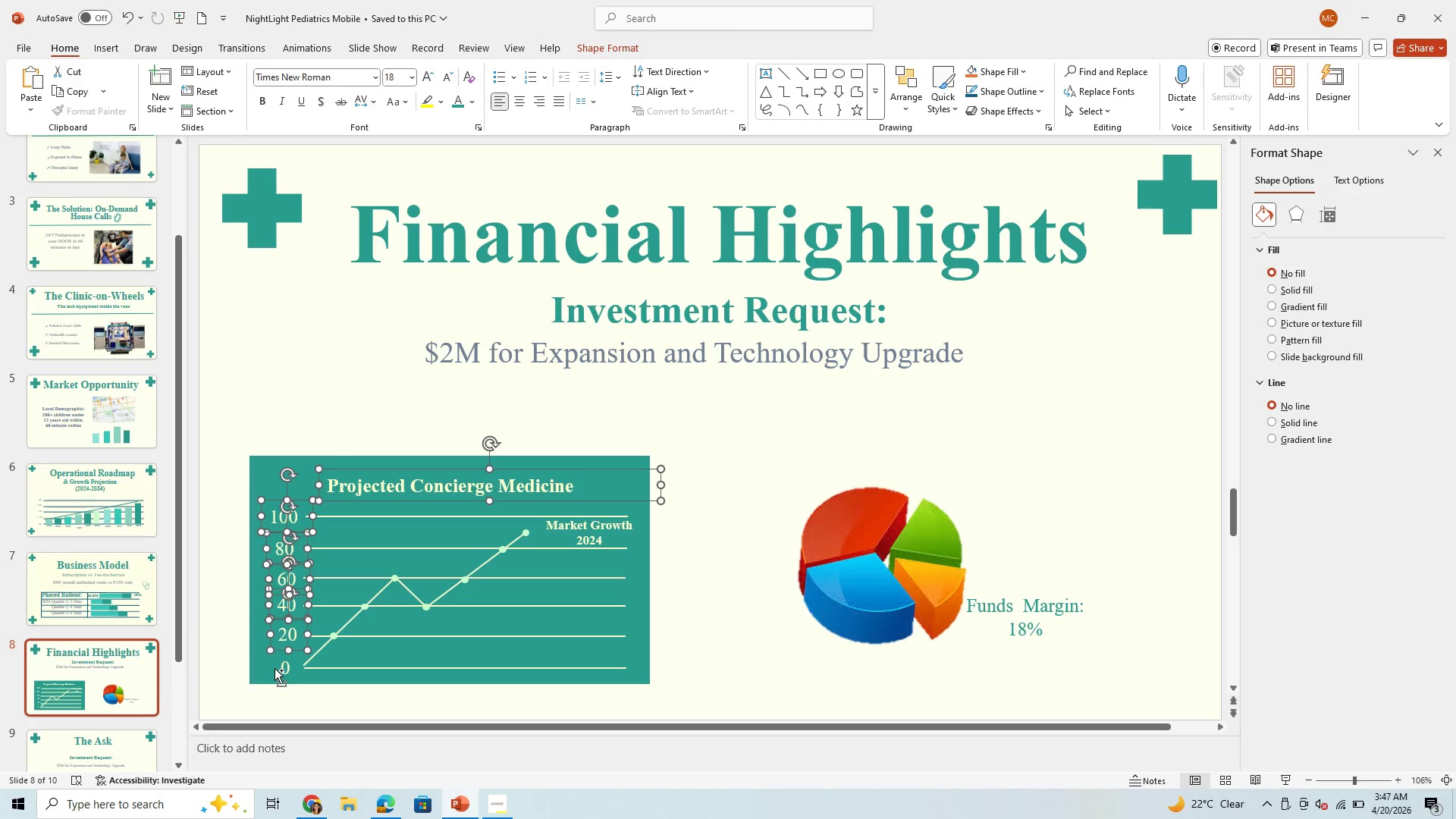 
hold_key(key=ControlLeft, duration=1.52)
left_click([277, 668])
 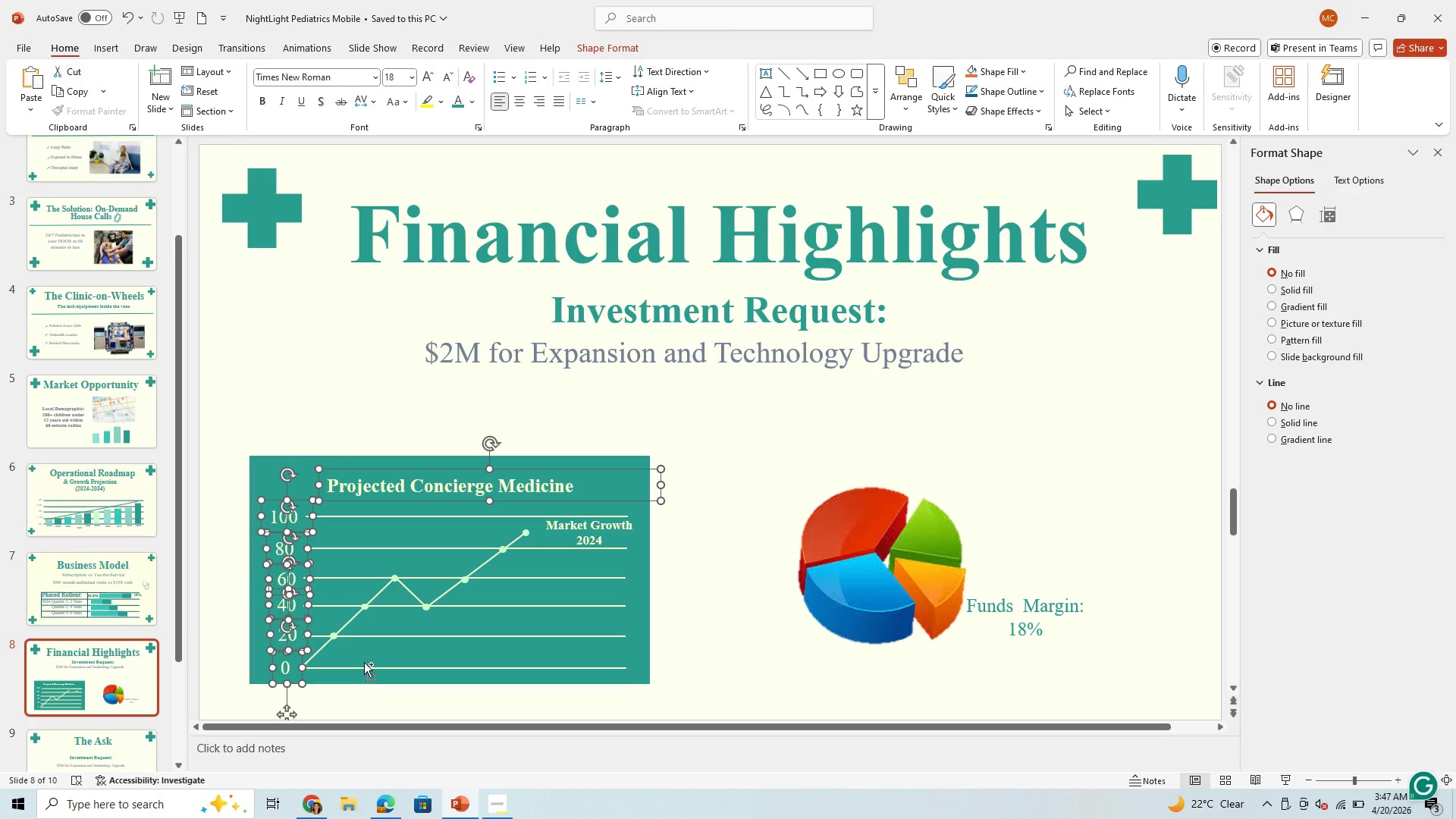 
hold_key(key=ControlLeft, duration=1.51)
left_click([318, 648])
 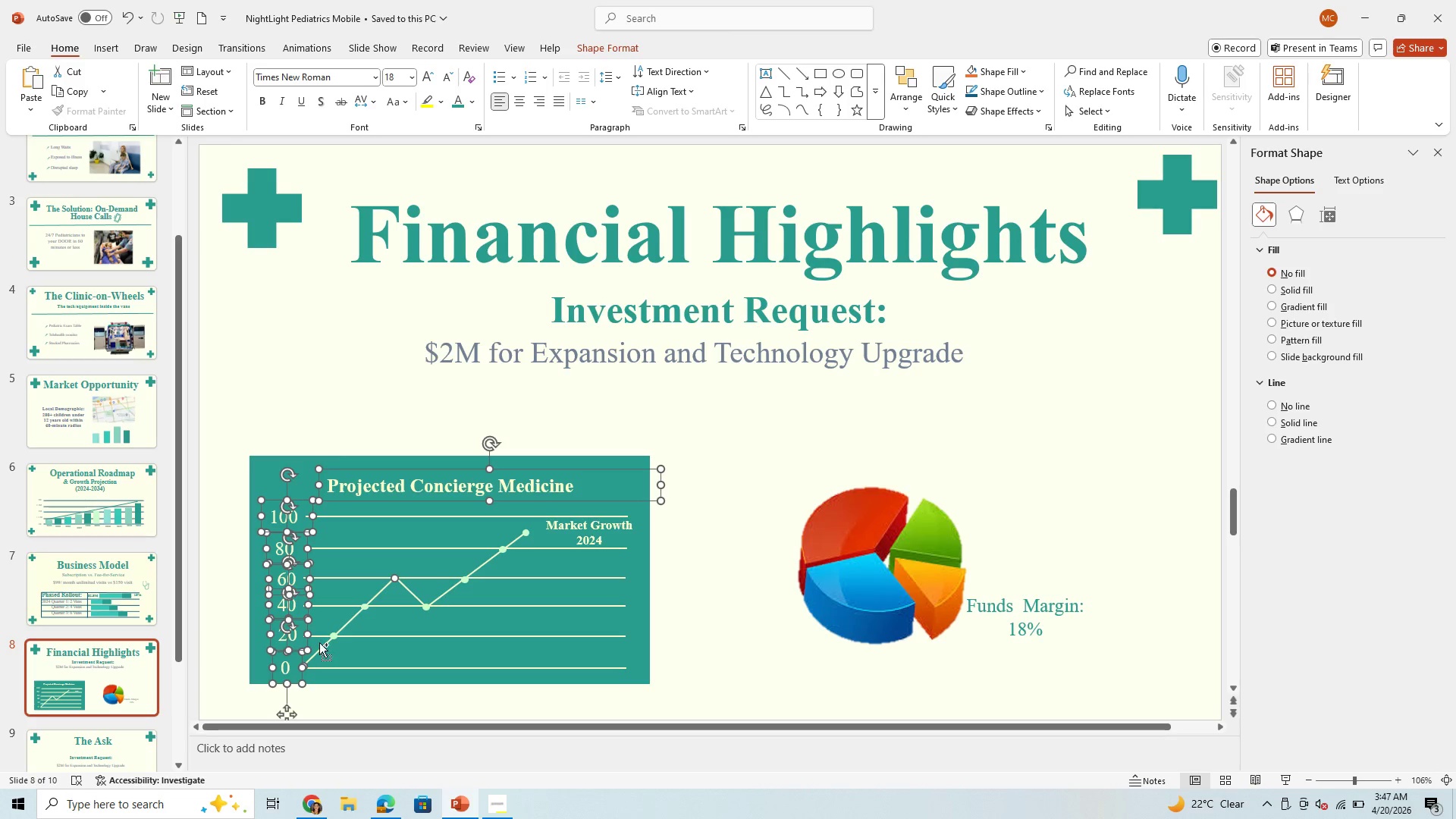 
hold_key(key=ControlLeft, duration=1.52)
left_click([322, 637])
 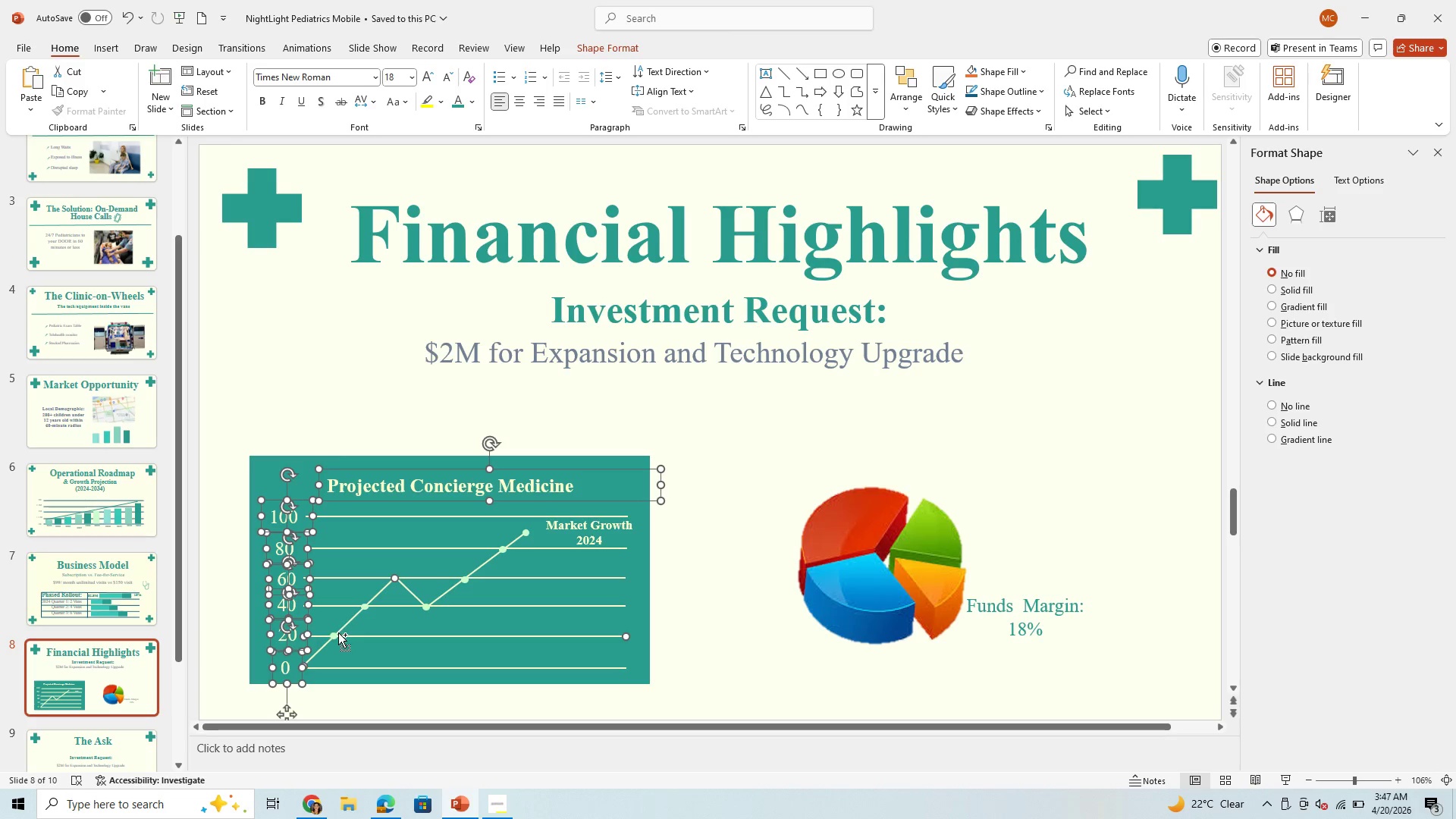 
hold_key(key=ControlLeft, duration=1.5)
left_click([344, 664])
 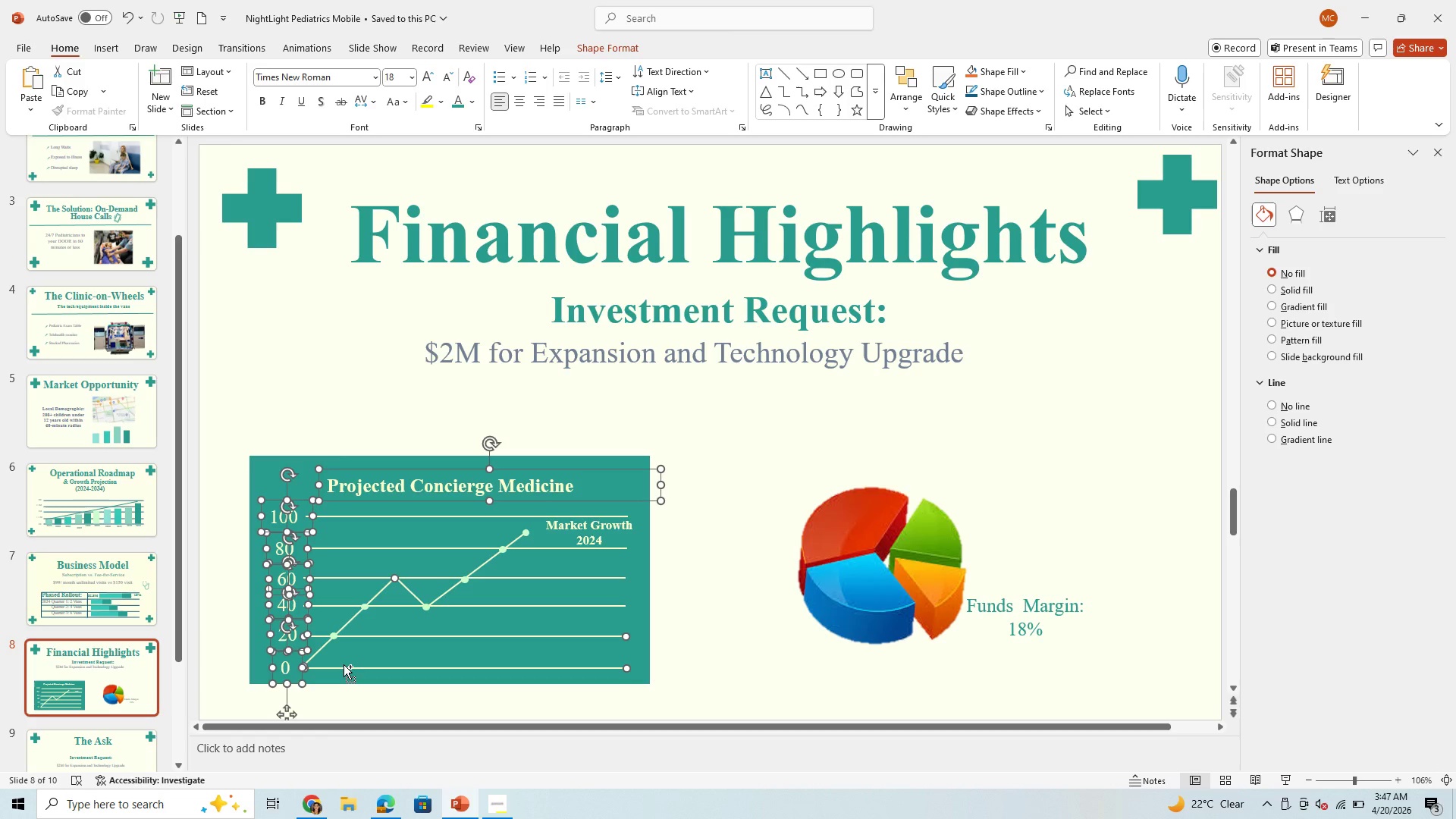 
hold_key(key=ControlLeft, duration=1.51)
 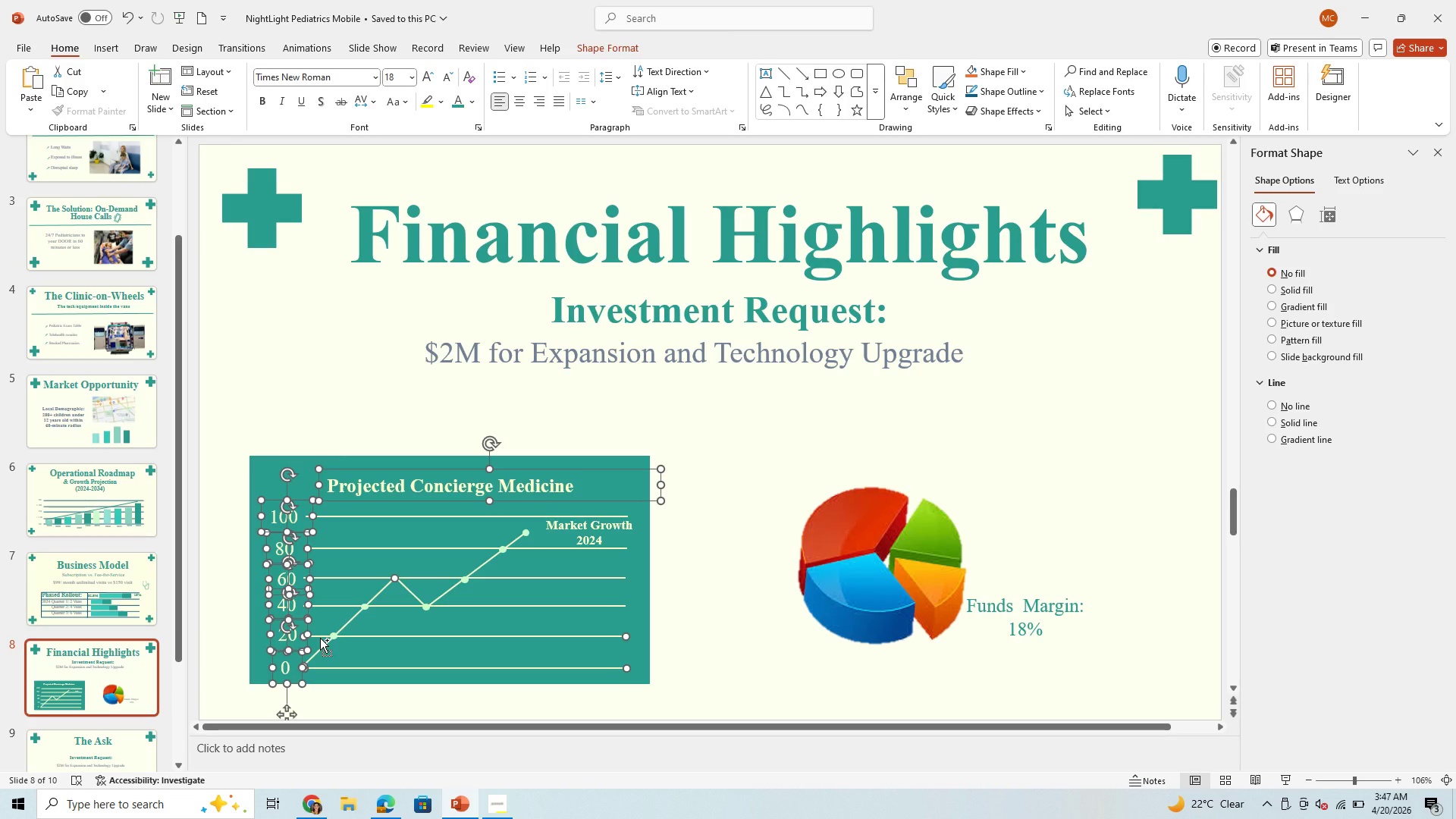 
hold_key(key=ControlLeft, duration=1.52)
left_click([320, 638])
 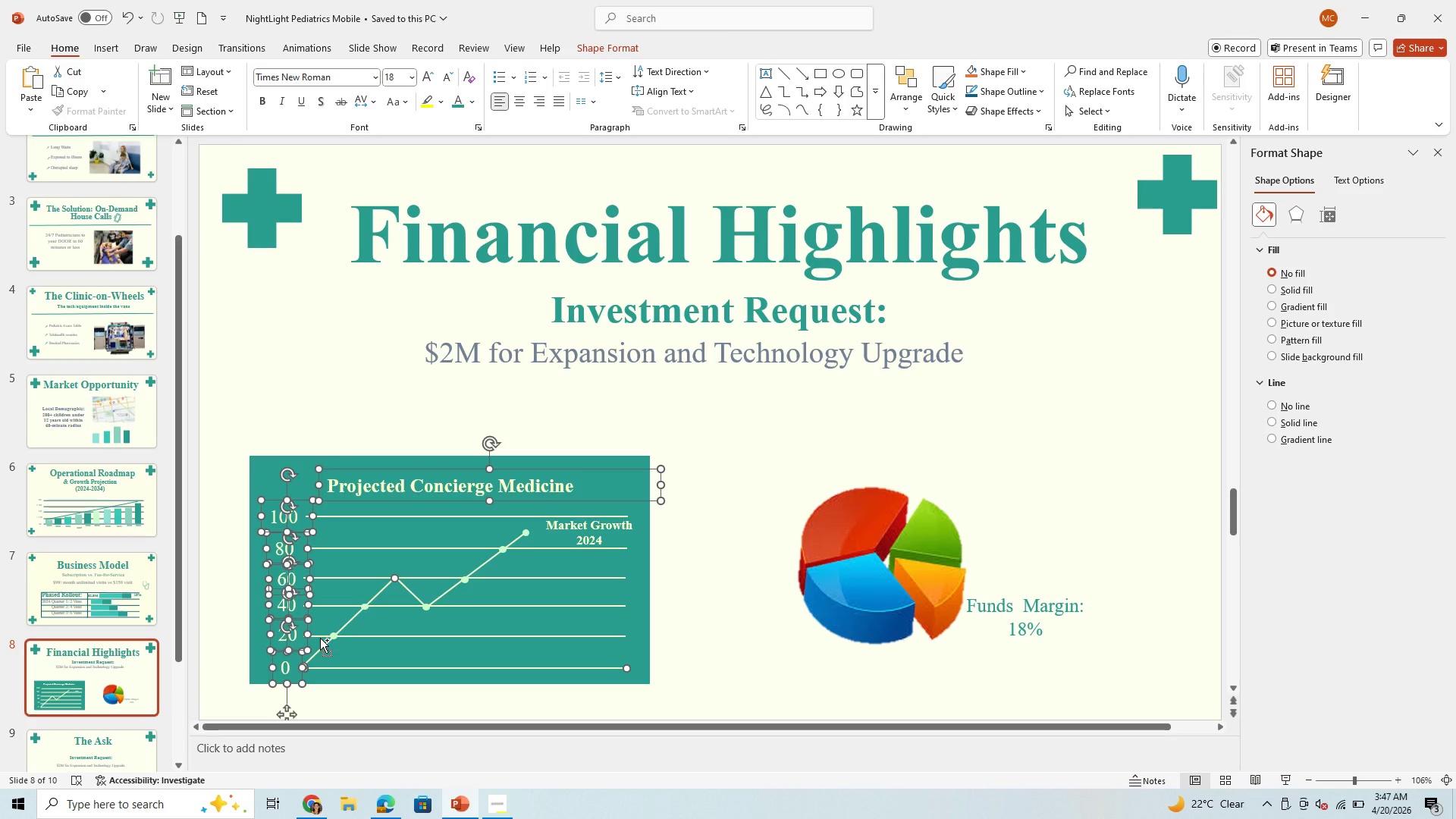 
hold_key(key=ControlLeft, duration=1.5)
left_click([318, 642])
 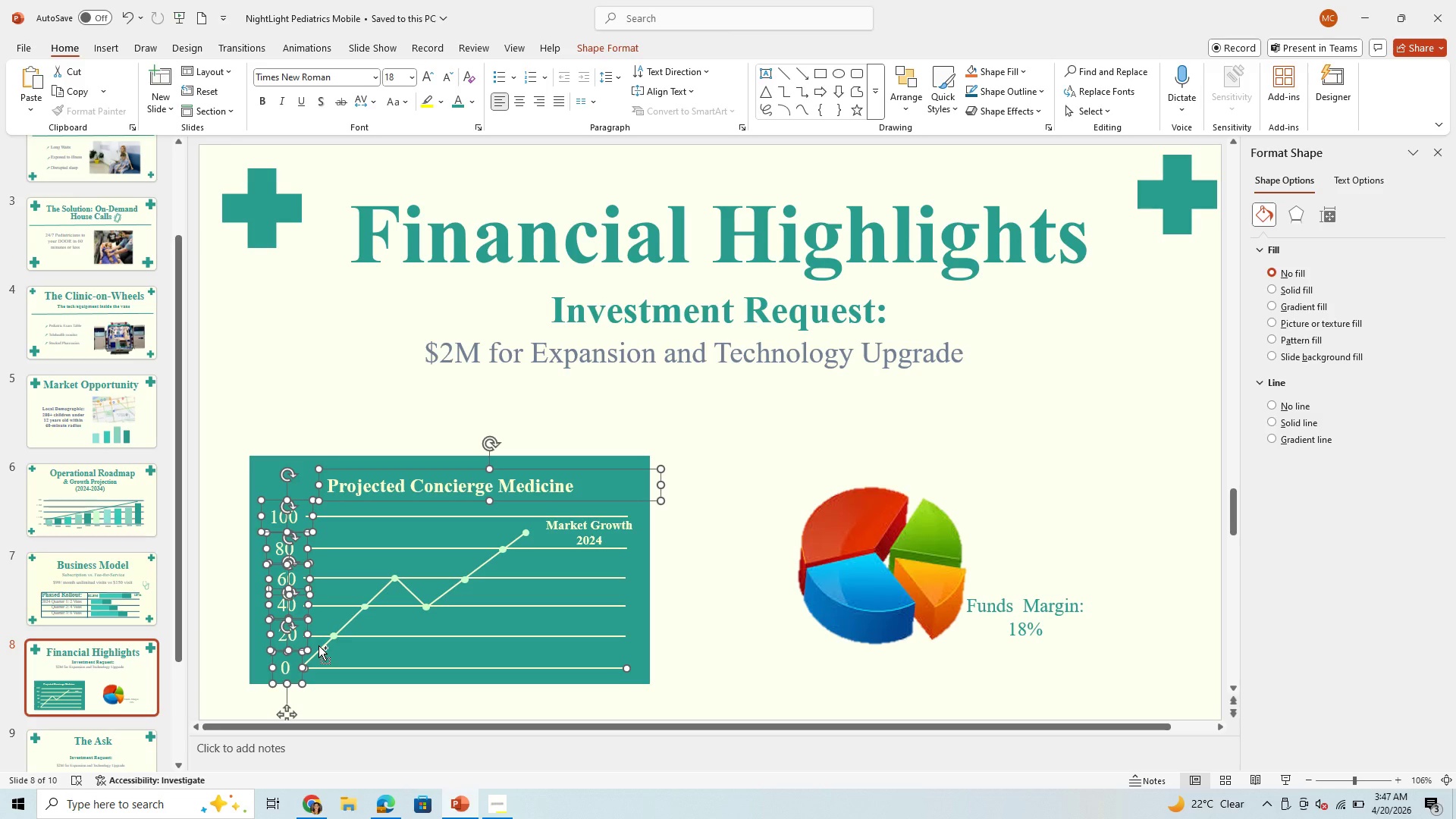 
hold_key(key=ControlLeft, duration=1.52)
left_click([318, 645])
 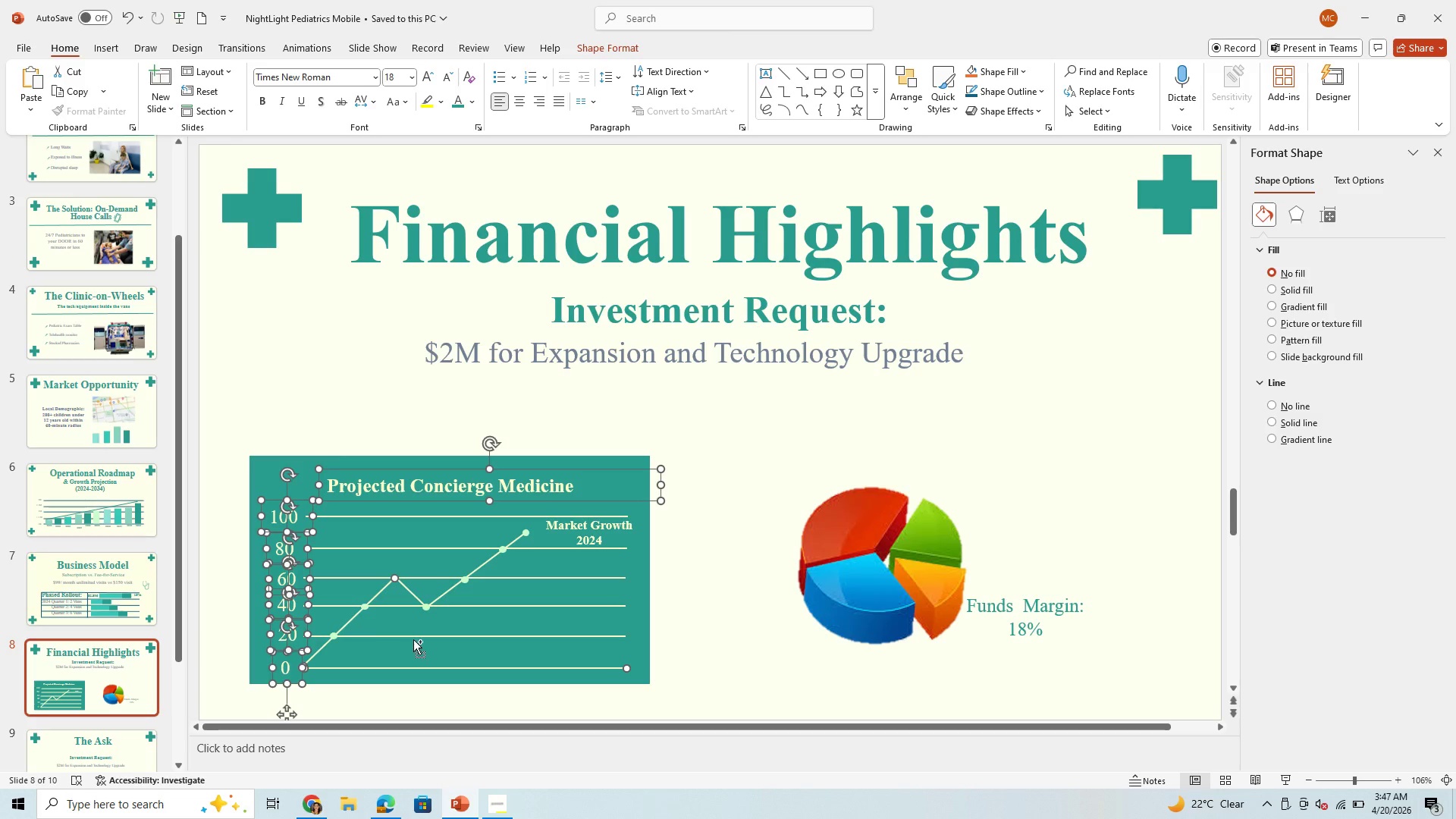 
hold_key(key=ControlLeft, duration=1.51)
 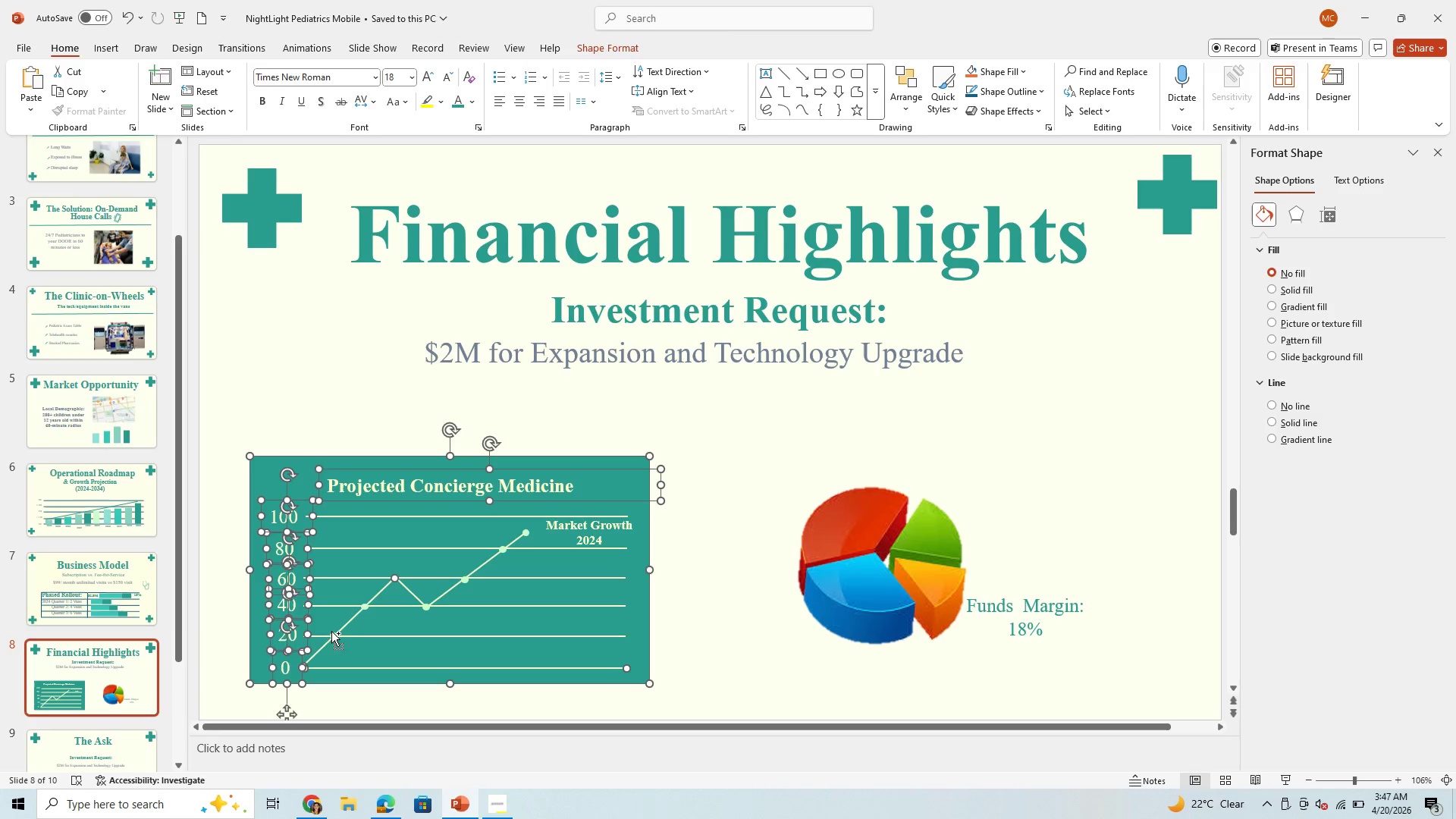 
hold_key(key=ControlLeft, duration=1.52)
left_click([331, 629])
 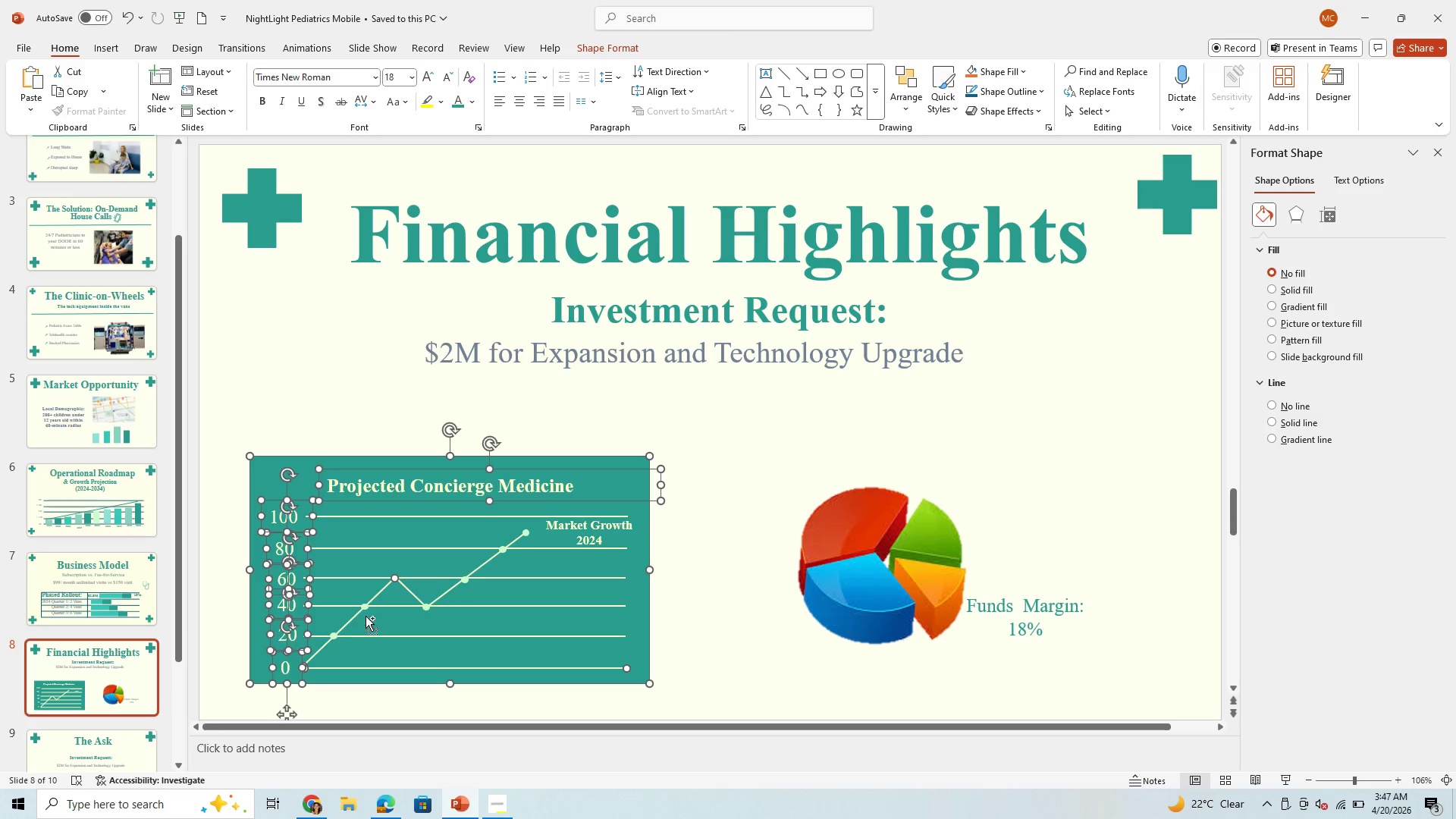 
hold_key(key=ControlLeft, duration=1.52)
left_click([424, 601])
 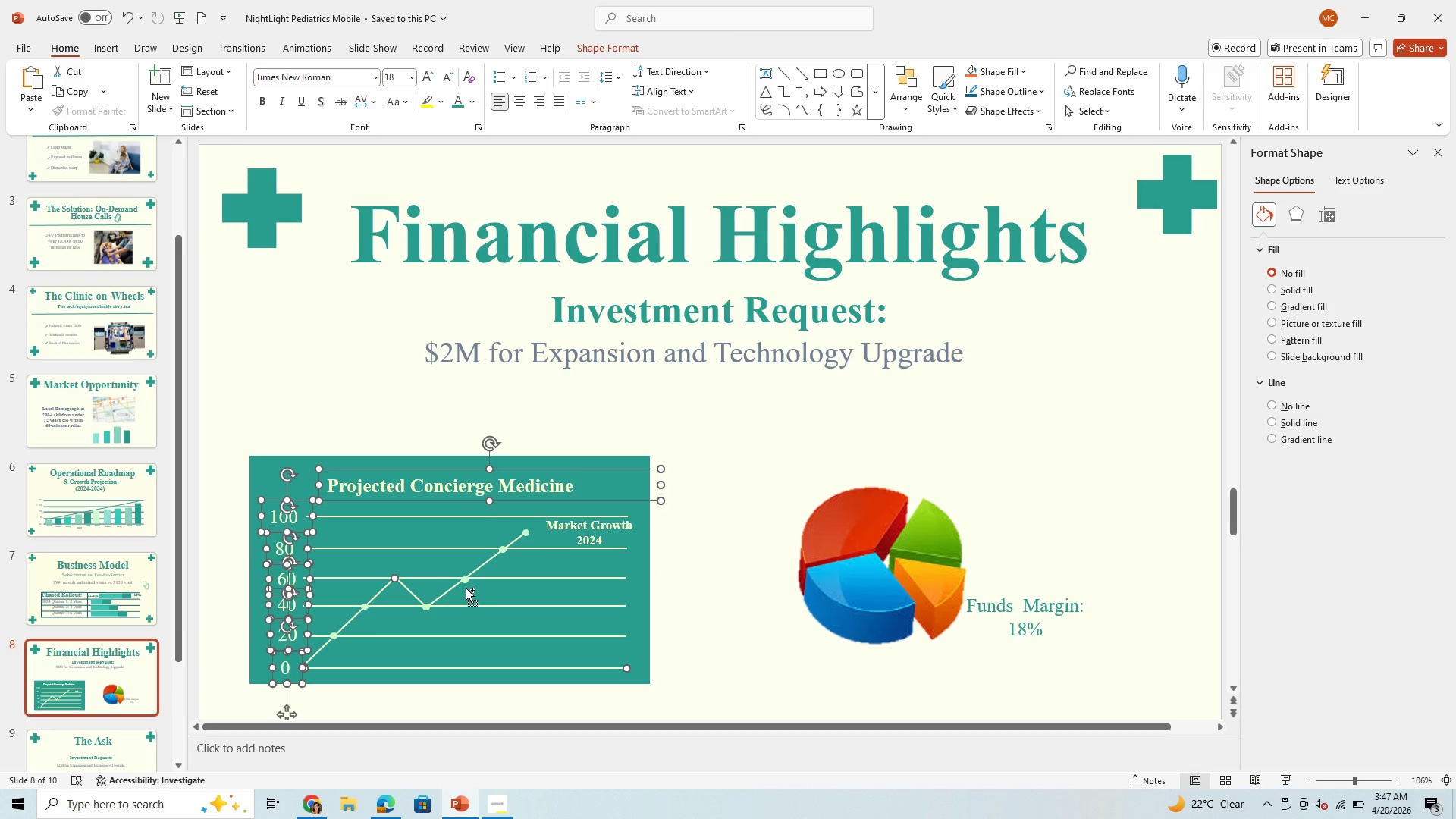 
hold_key(key=ControlLeft, duration=1.51)
left_click([471, 569])
 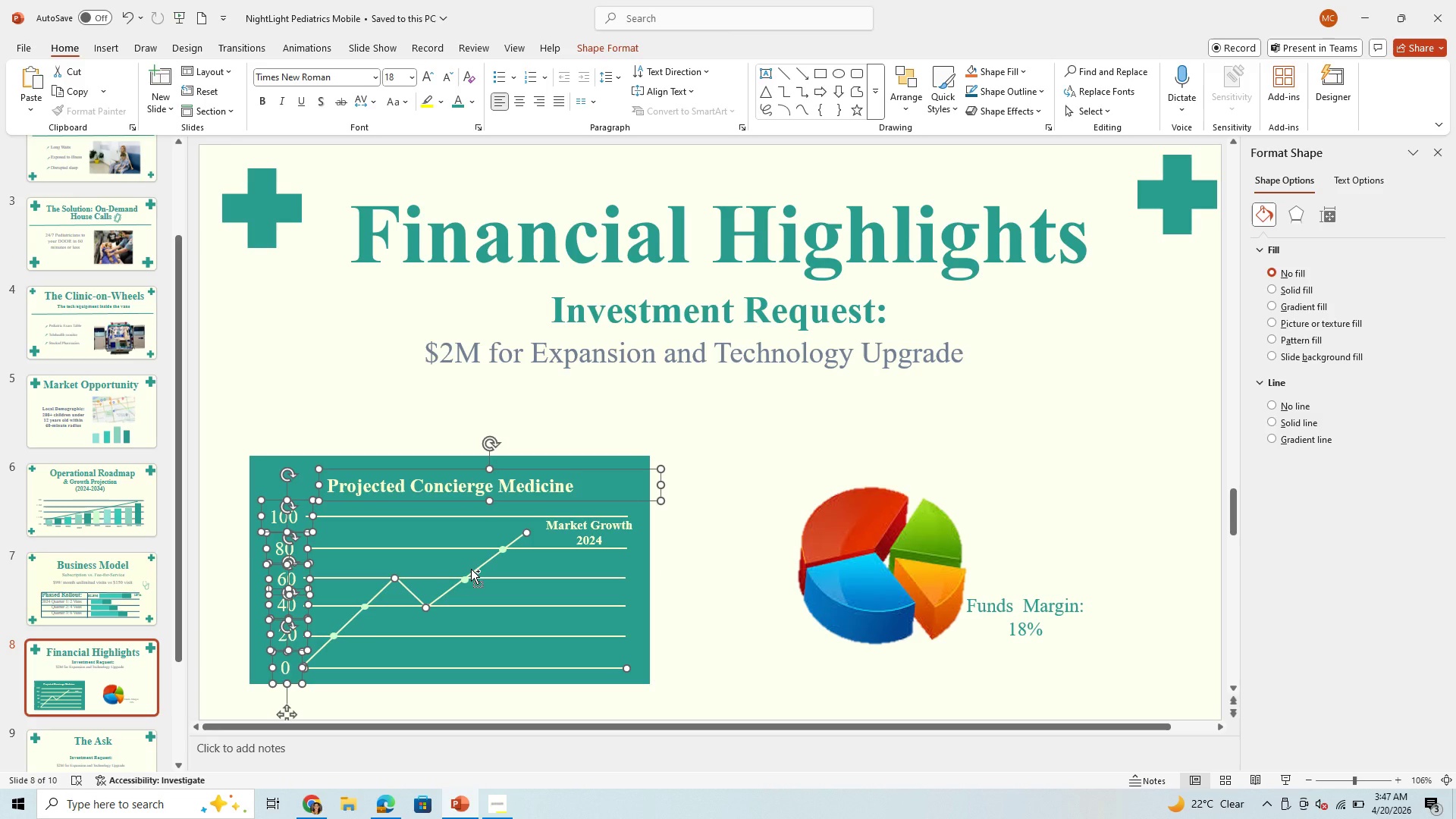 
hold_key(key=ControlLeft, duration=1.5)
 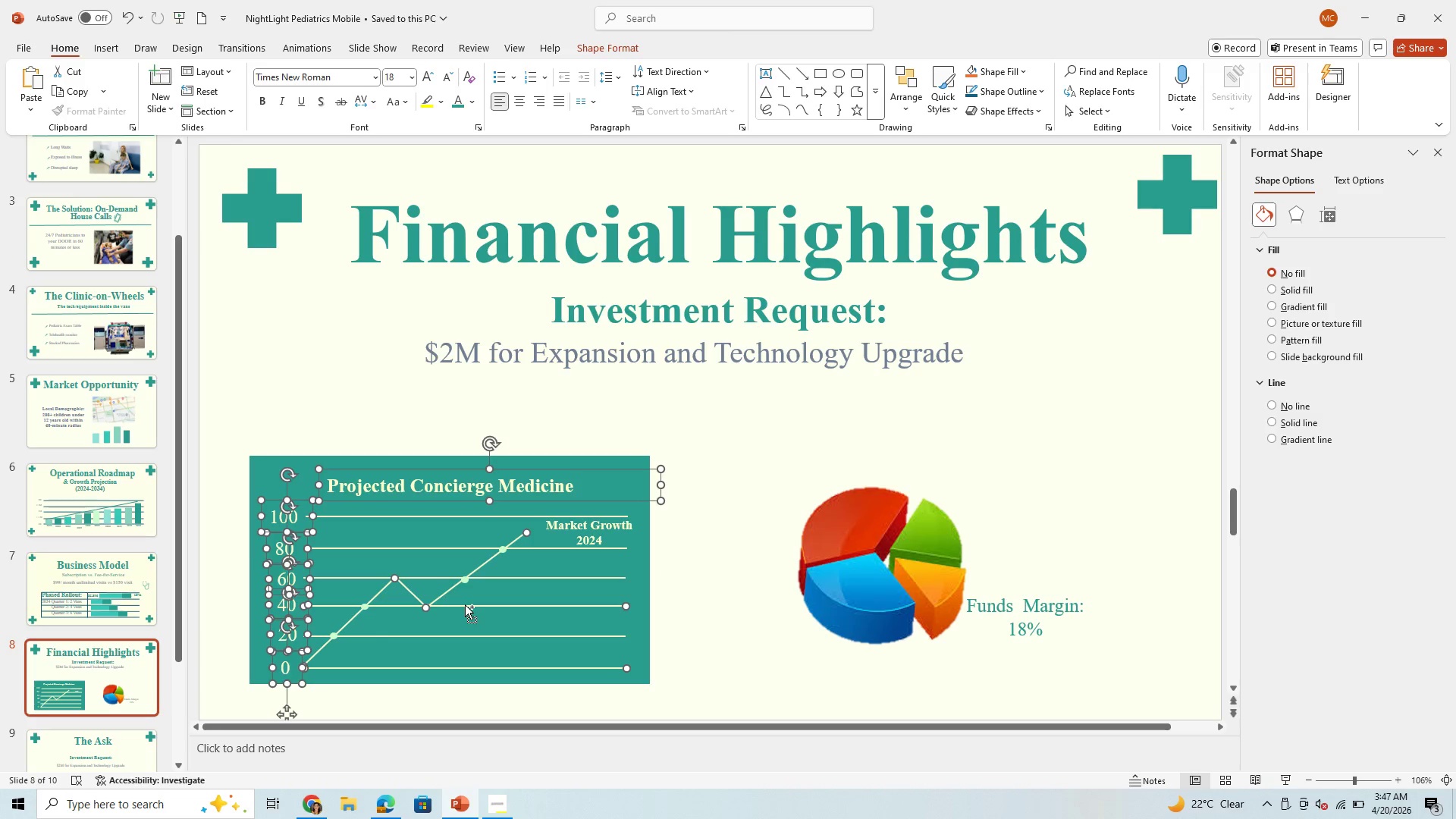 
hold_key(key=ControlLeft, duration=1.52)
left_click([465, 604])
 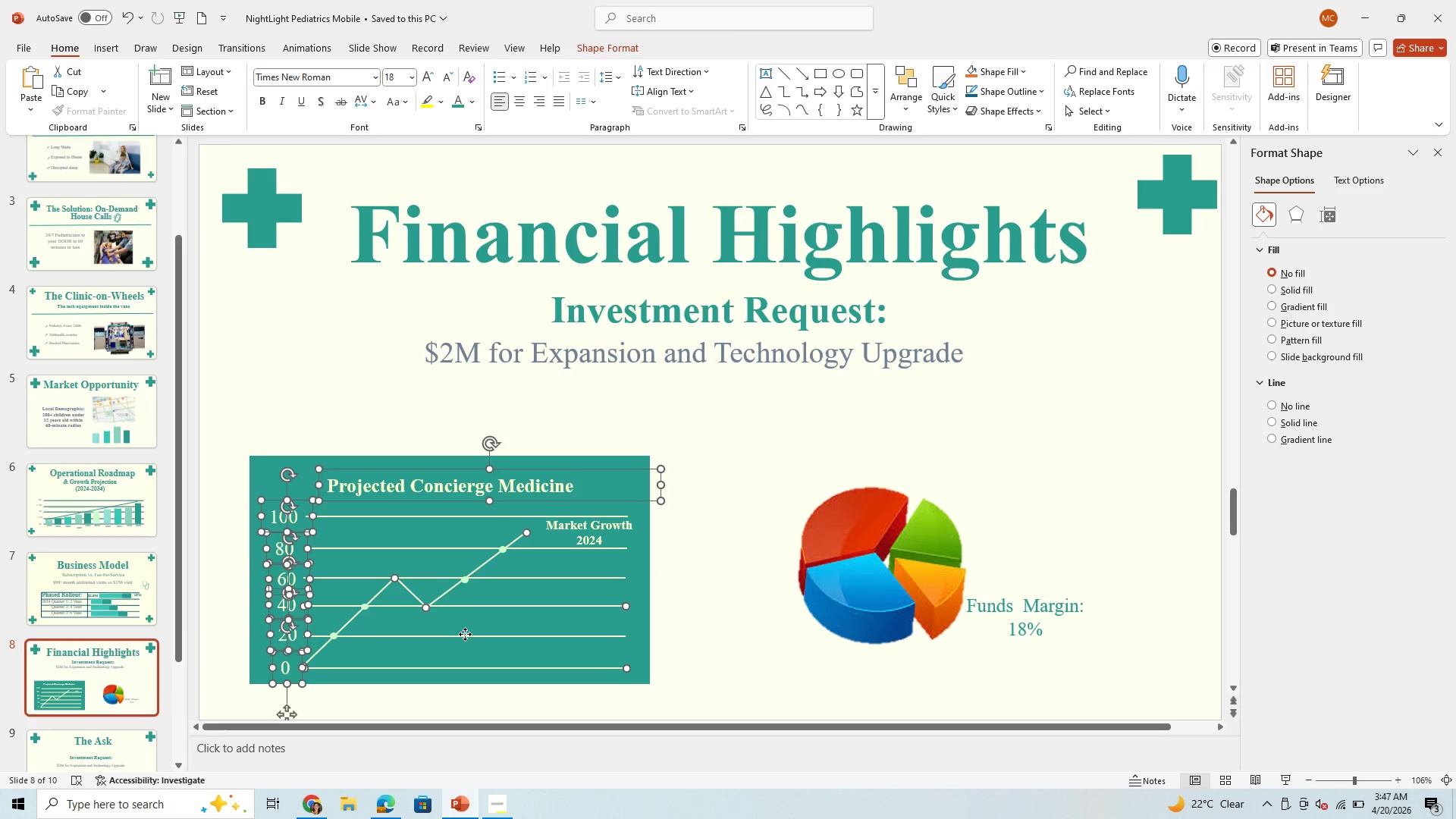 
left_click([465, 634])
 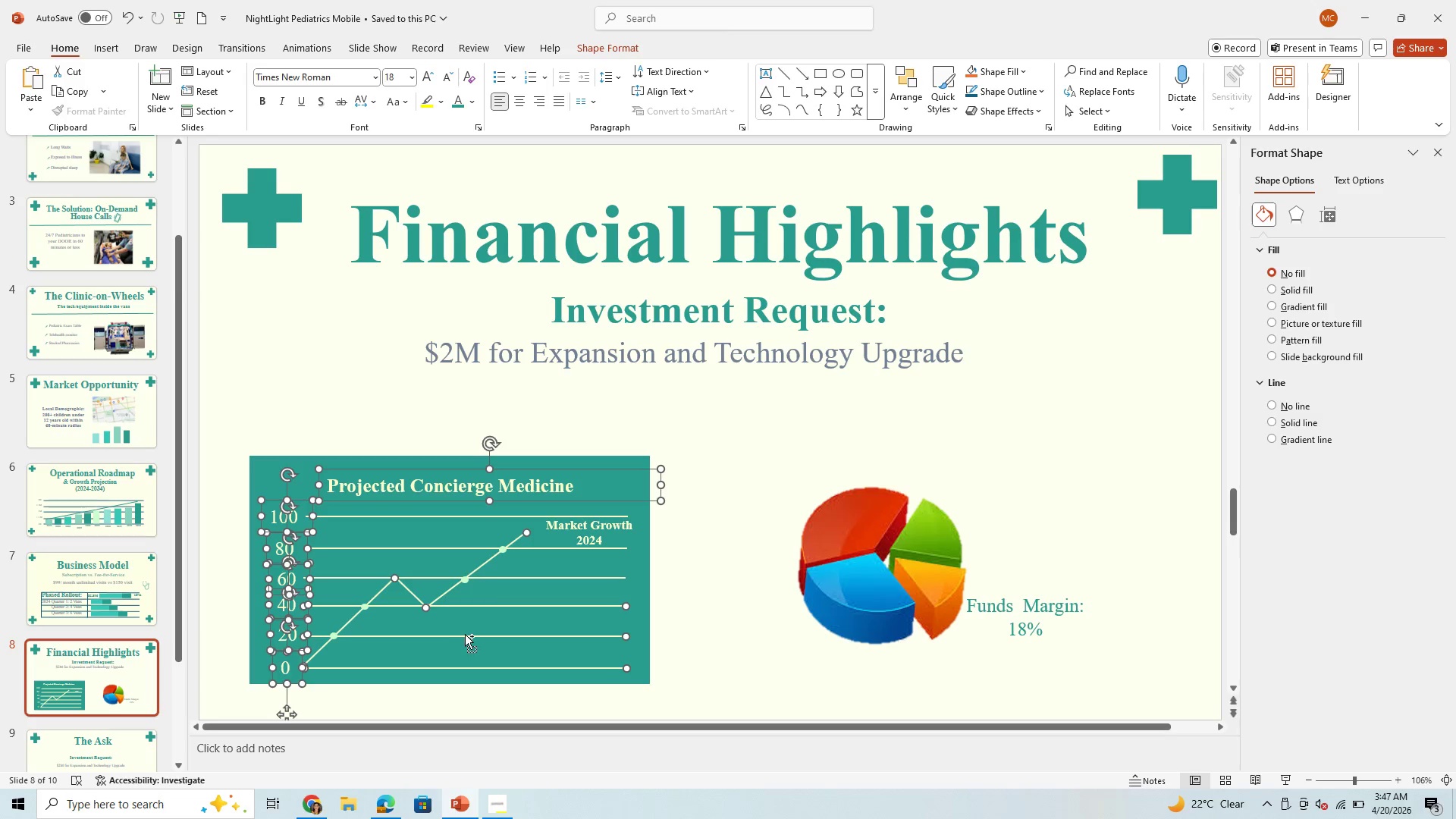 
hold_key(key=ControlLeft, duration=1.51)
left_click([537, 572])
 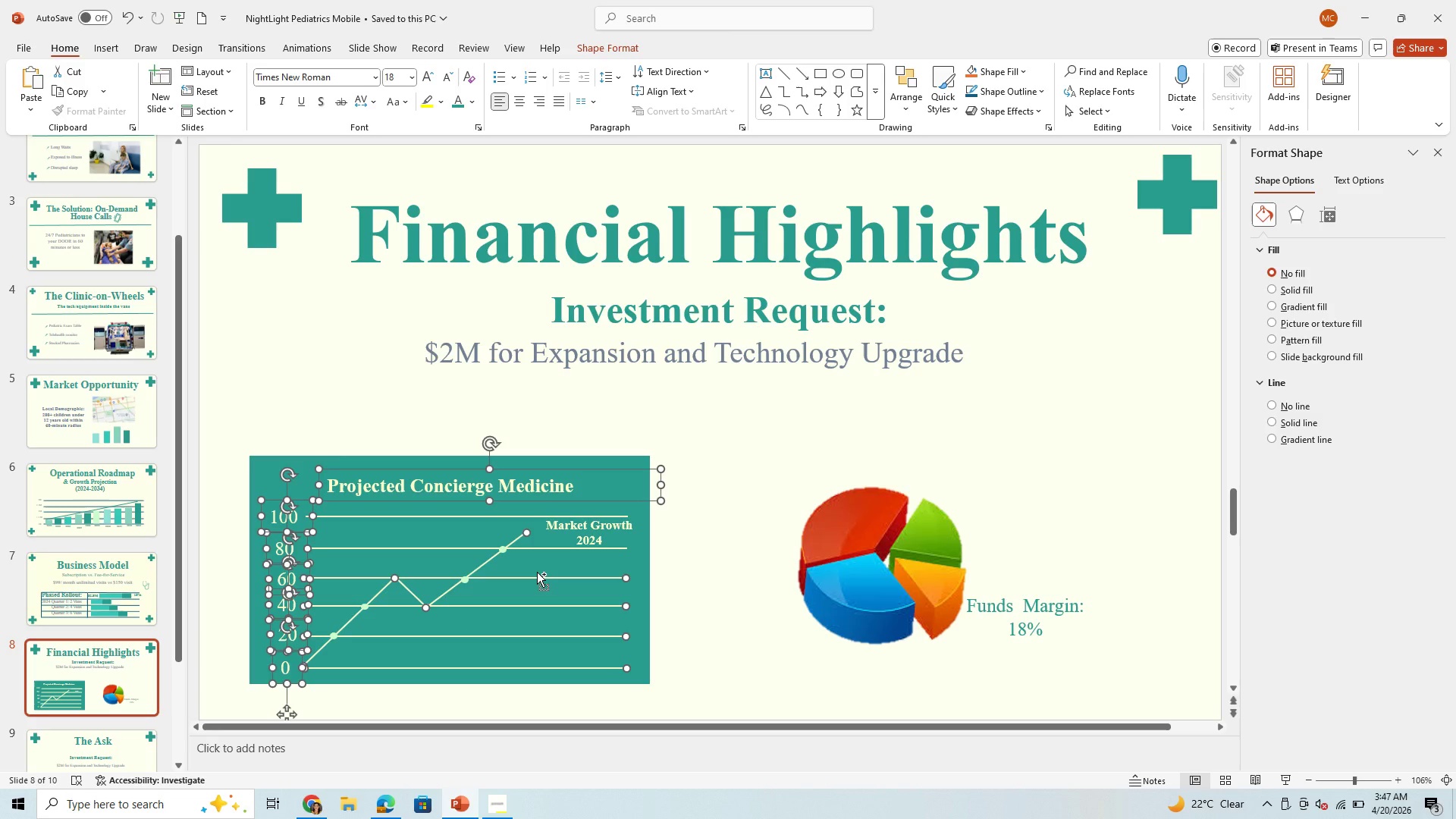 
hold_key(key=ControlLeft, duration=1.5)
left_click([552, 547])
 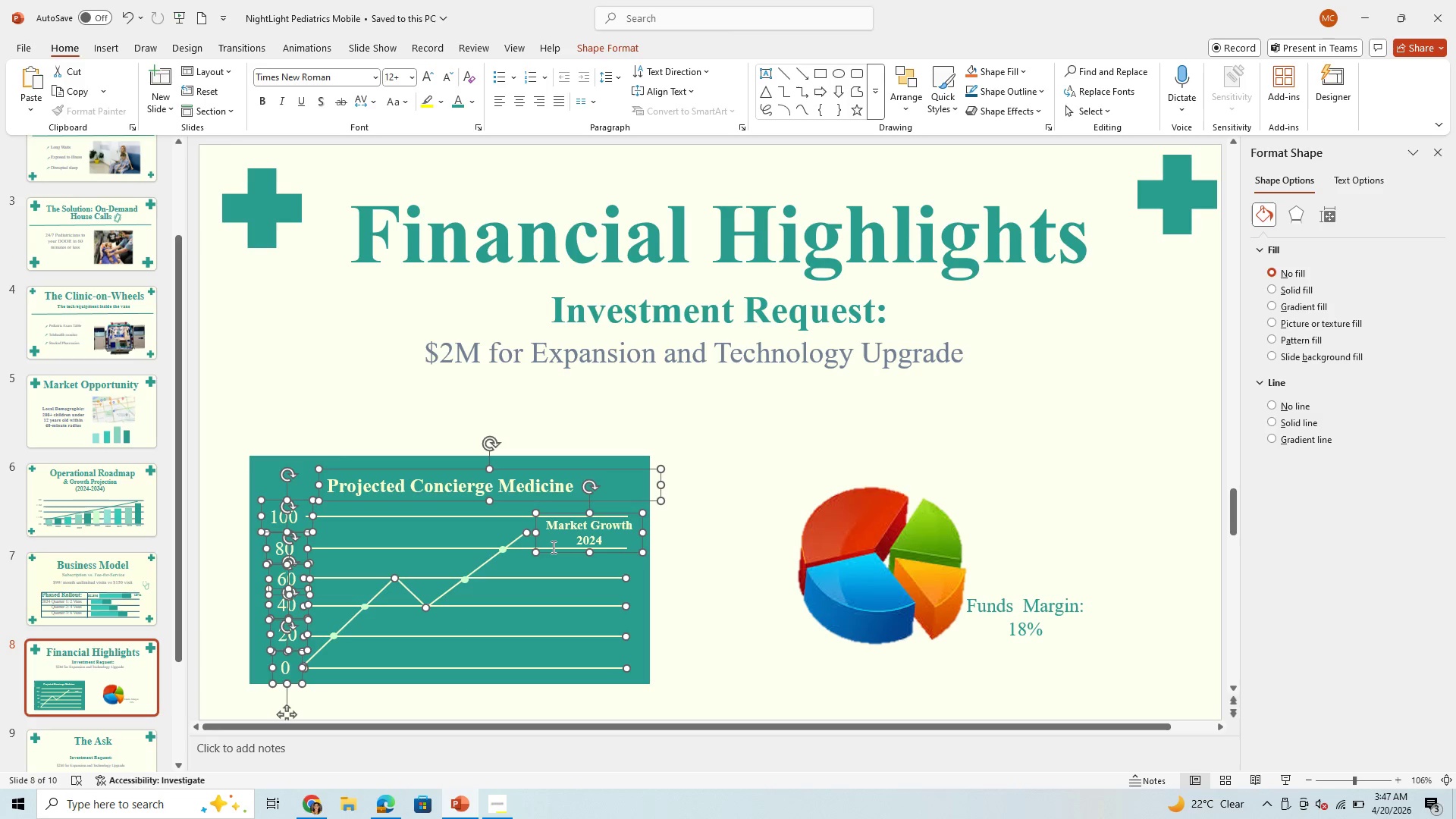 
hold_key(key=ControlLeft, duration=1.52)
left_click([431, 540])
 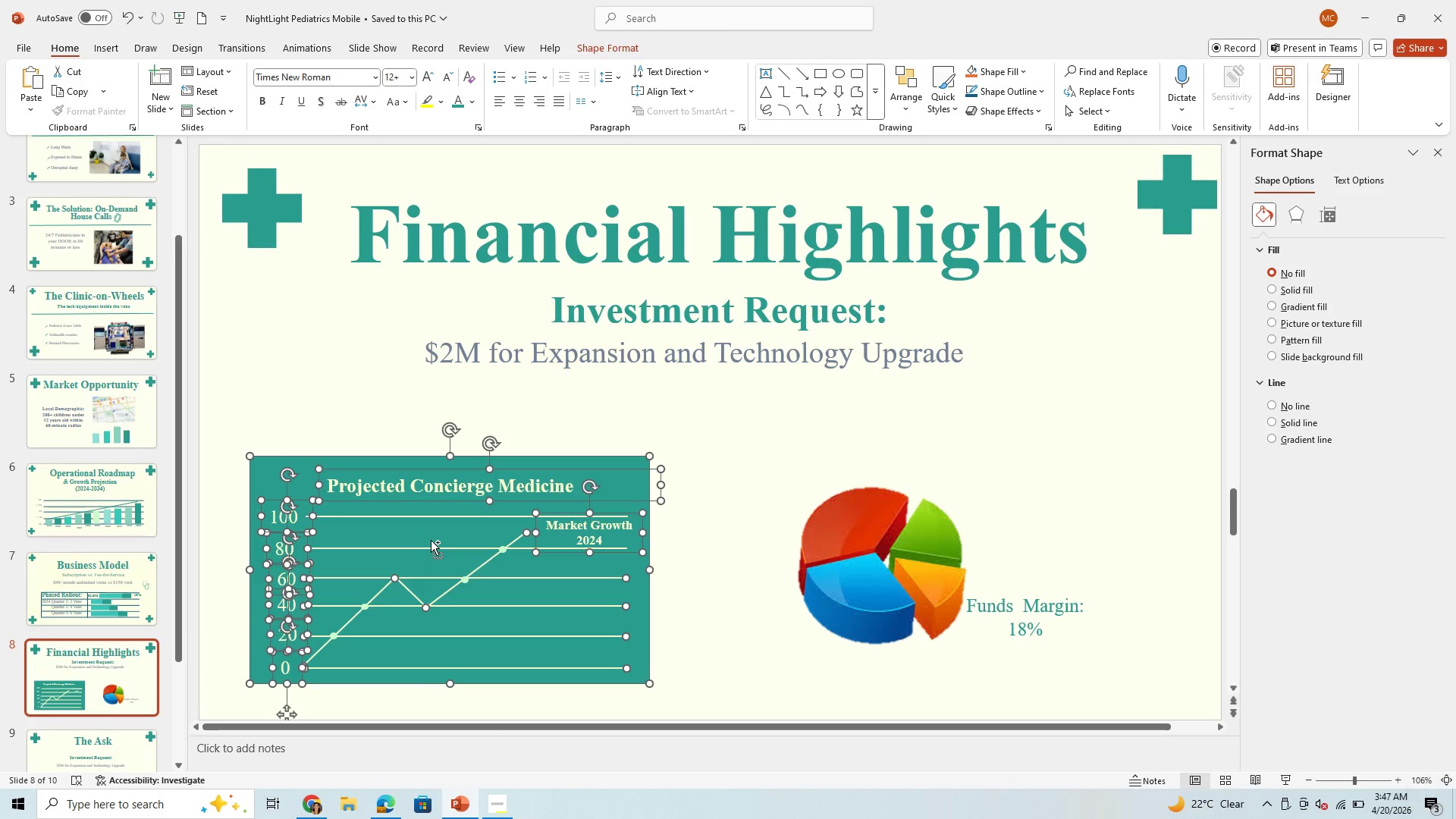 
hold_key(key=ControlLeft, duration=1.52)
left_click([469, 513])
 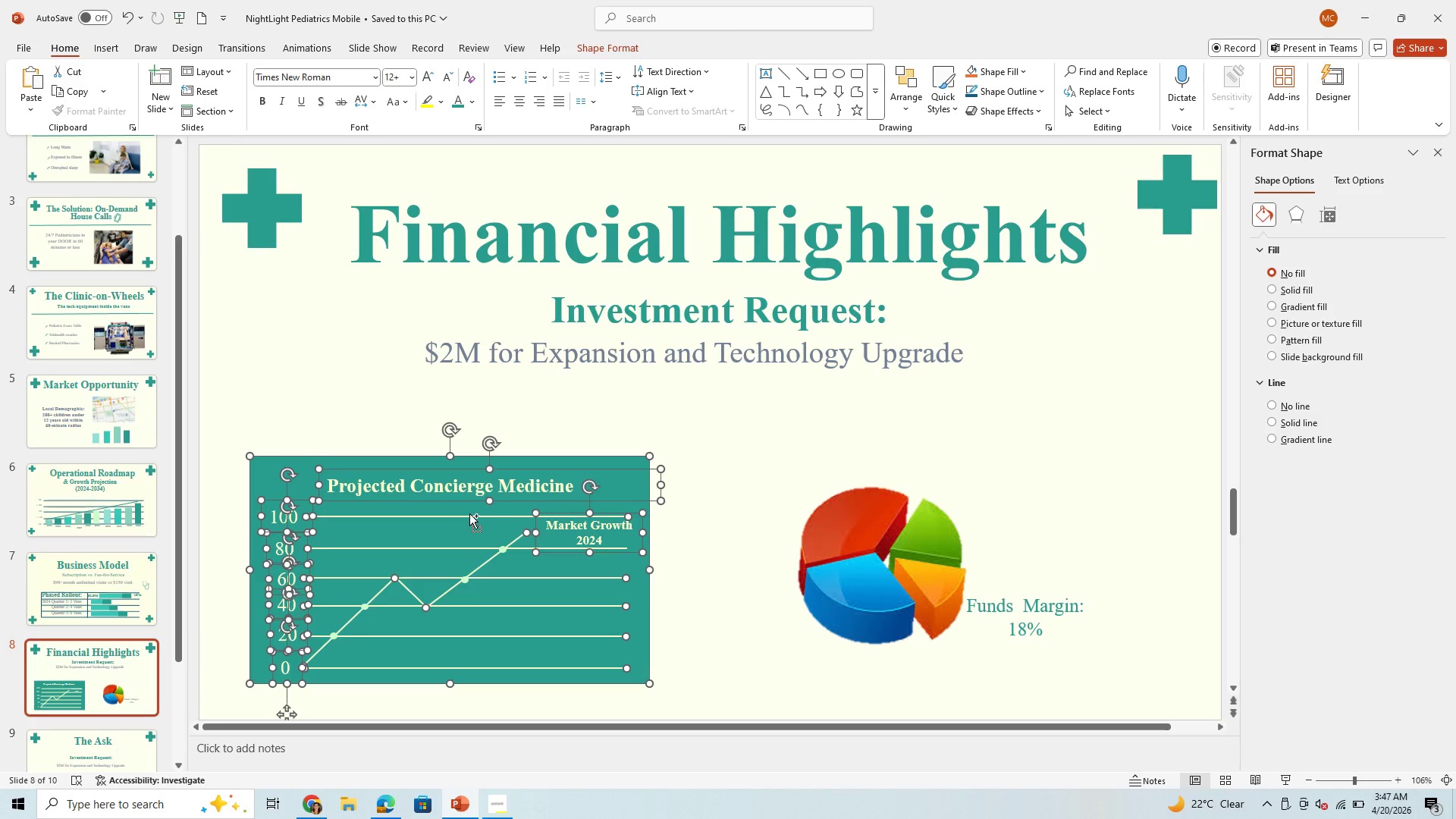 
hold_key(key=ControlLeft, duration=1.51)
 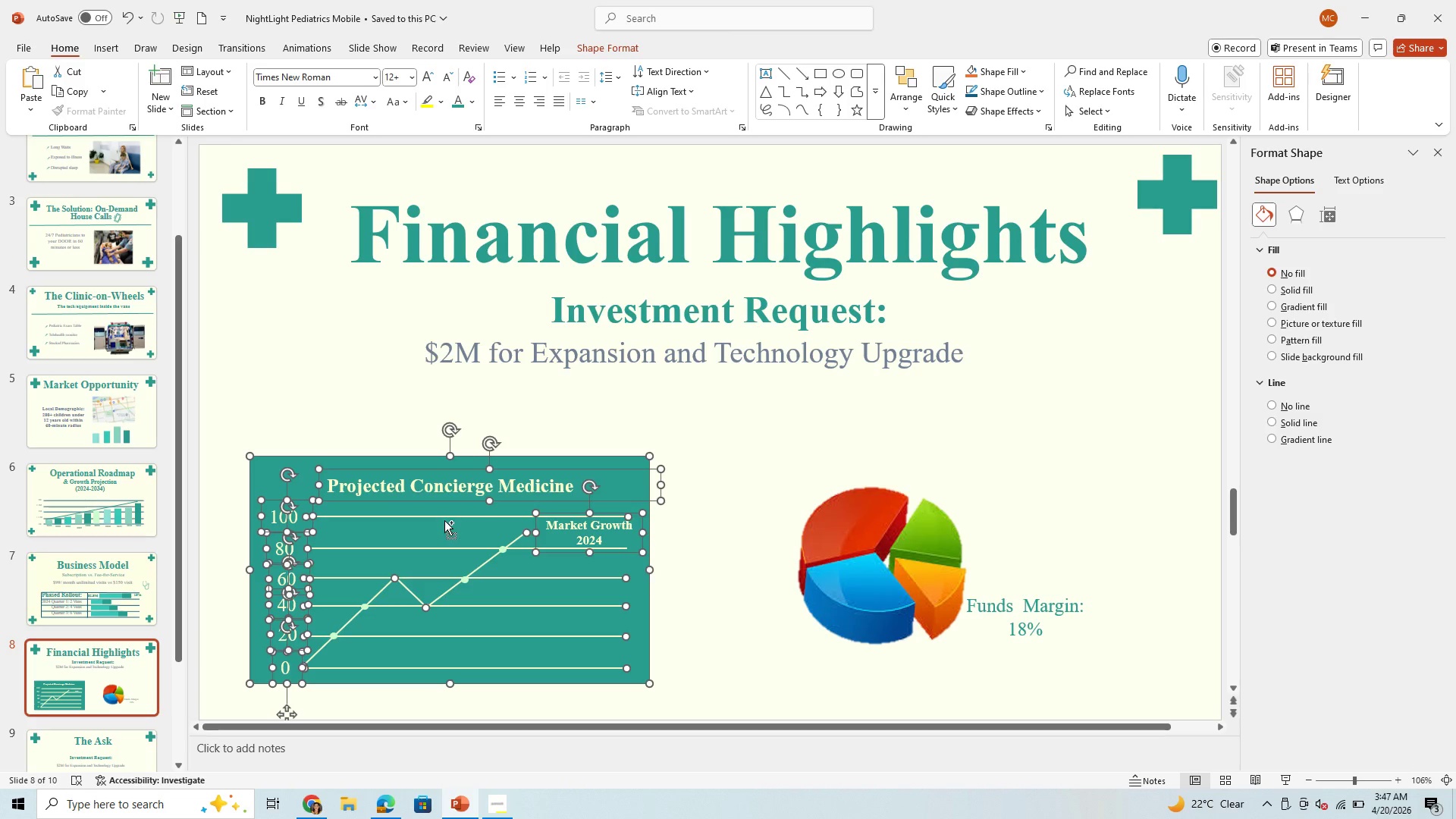 
hold_key(key=ControlLeft, duration=1.52)
left_click([433, 542])
 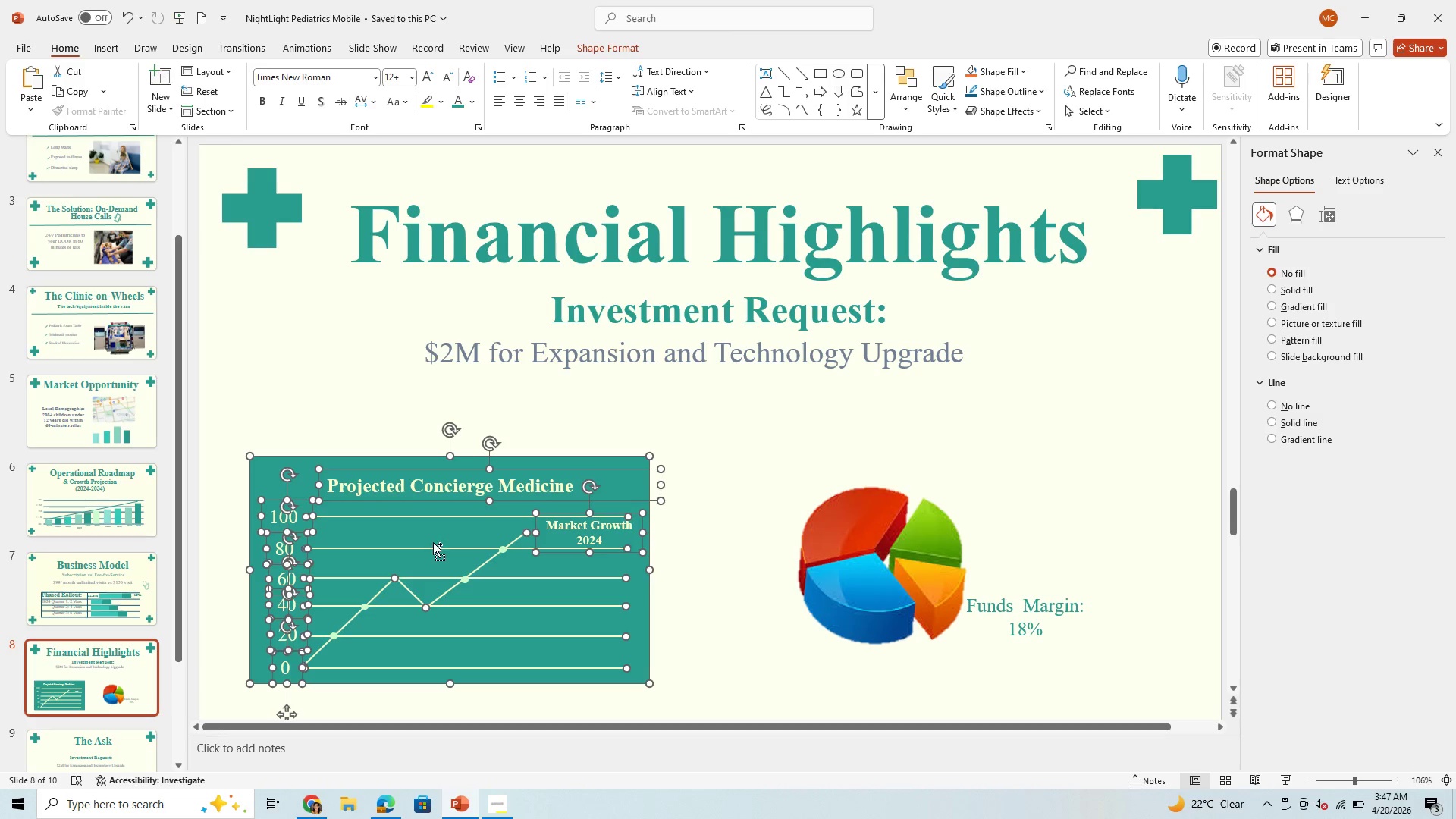 
hold_key(key=ControlLeft, duration=1.5)
 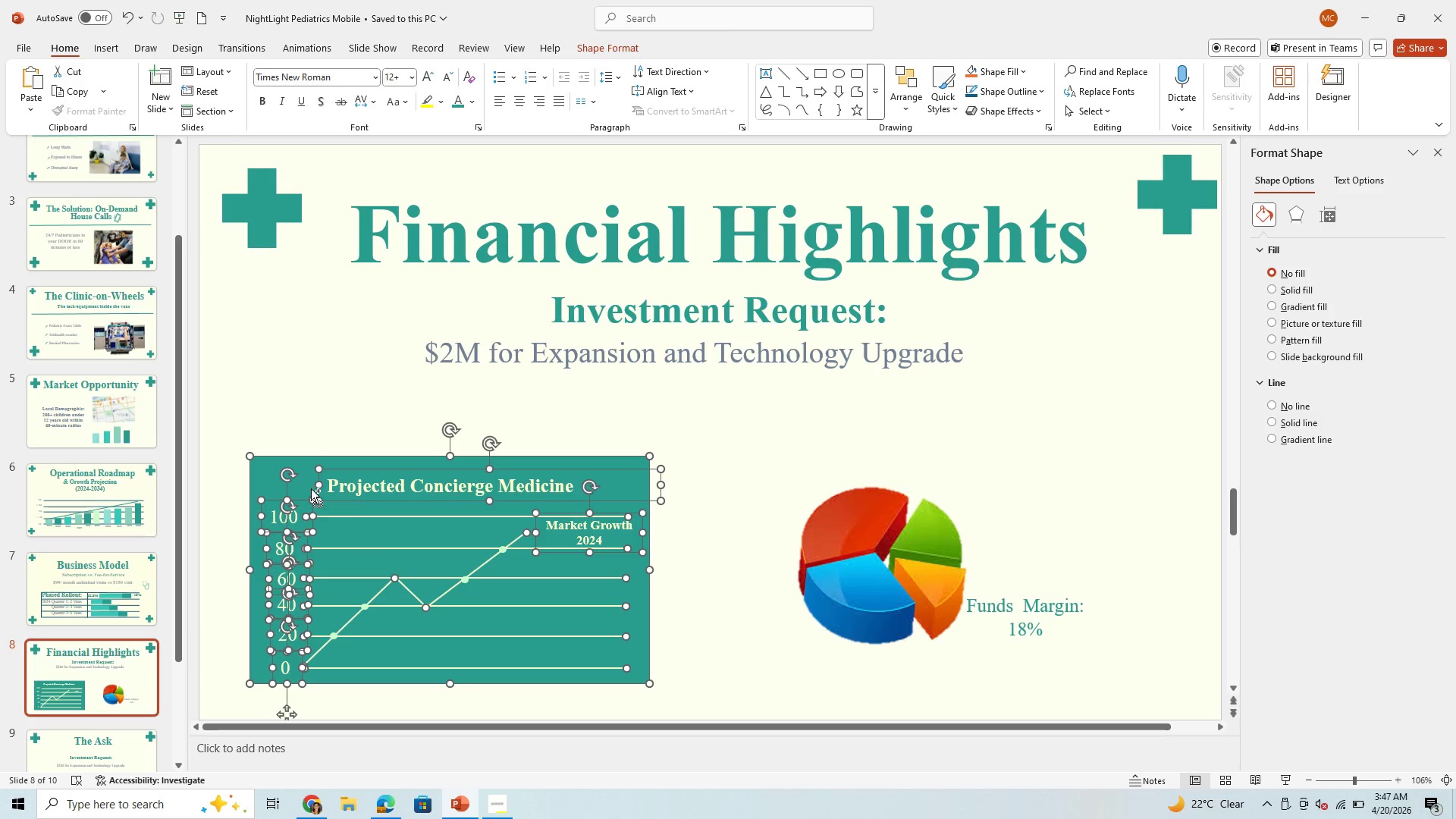 
hold_key(key=ControlLeft, duration=1.52)
 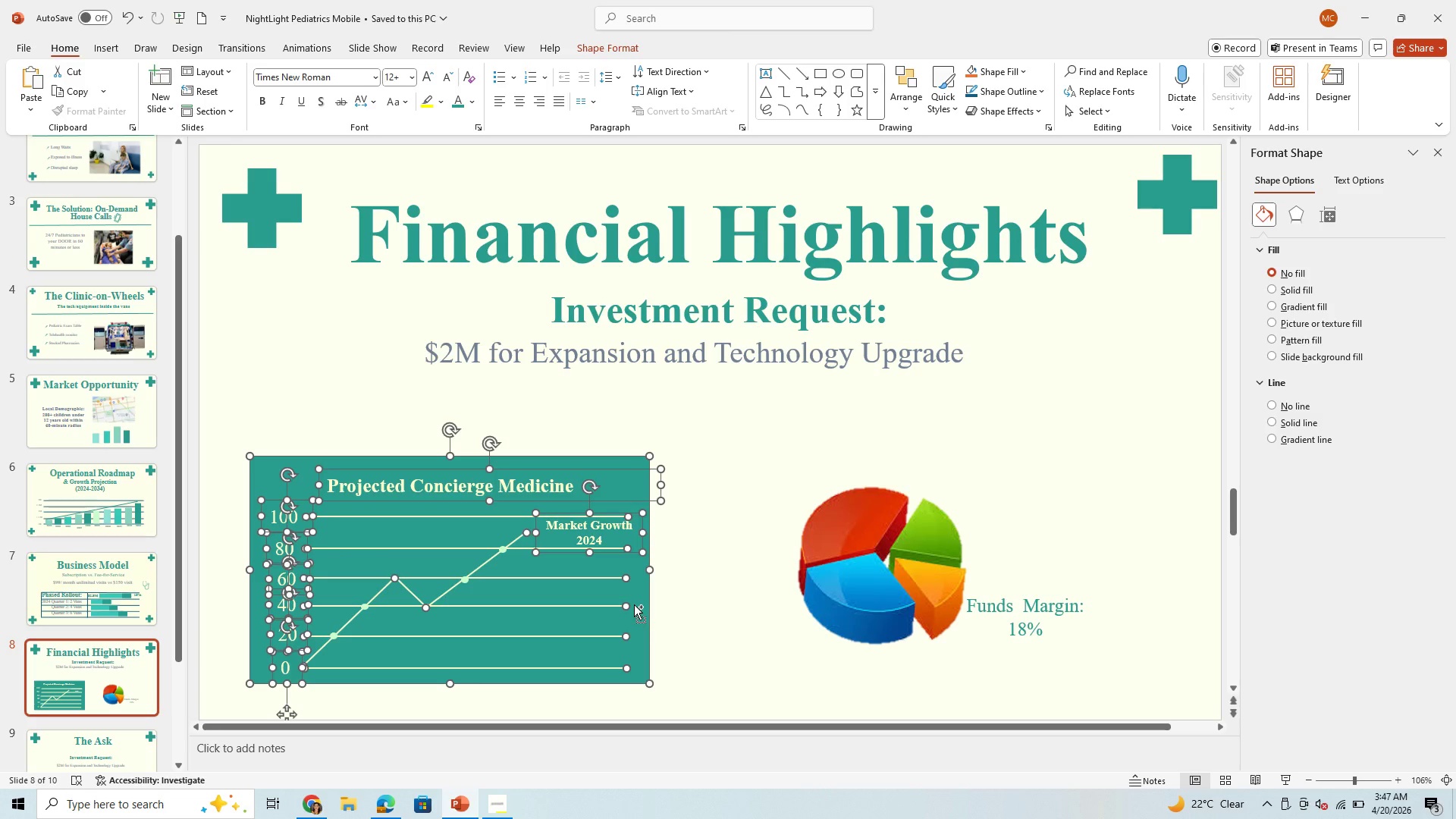 
key(Control+ArrowRight)
 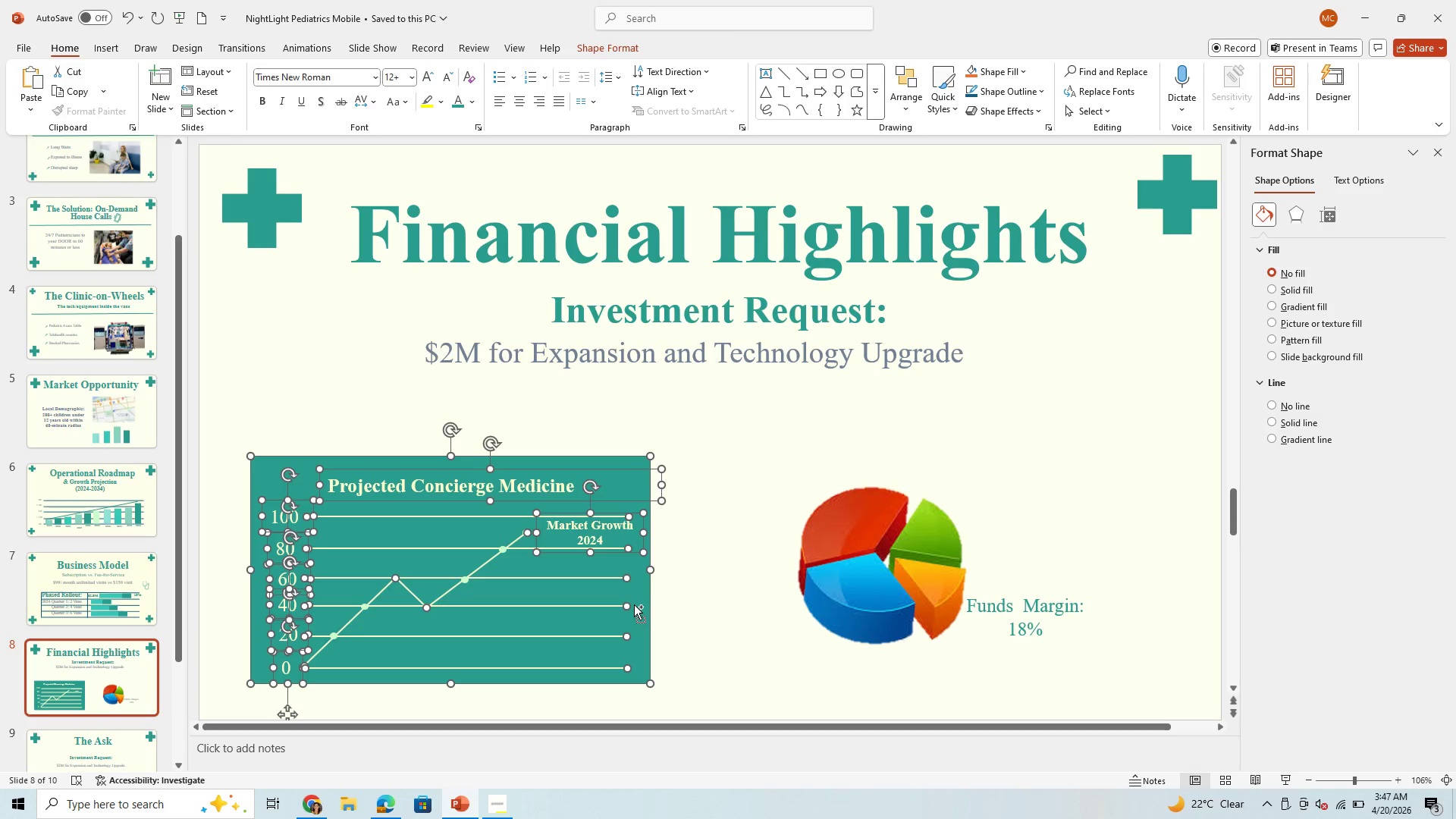 
hold_key(key=ArrowRight, duration=0.98)
 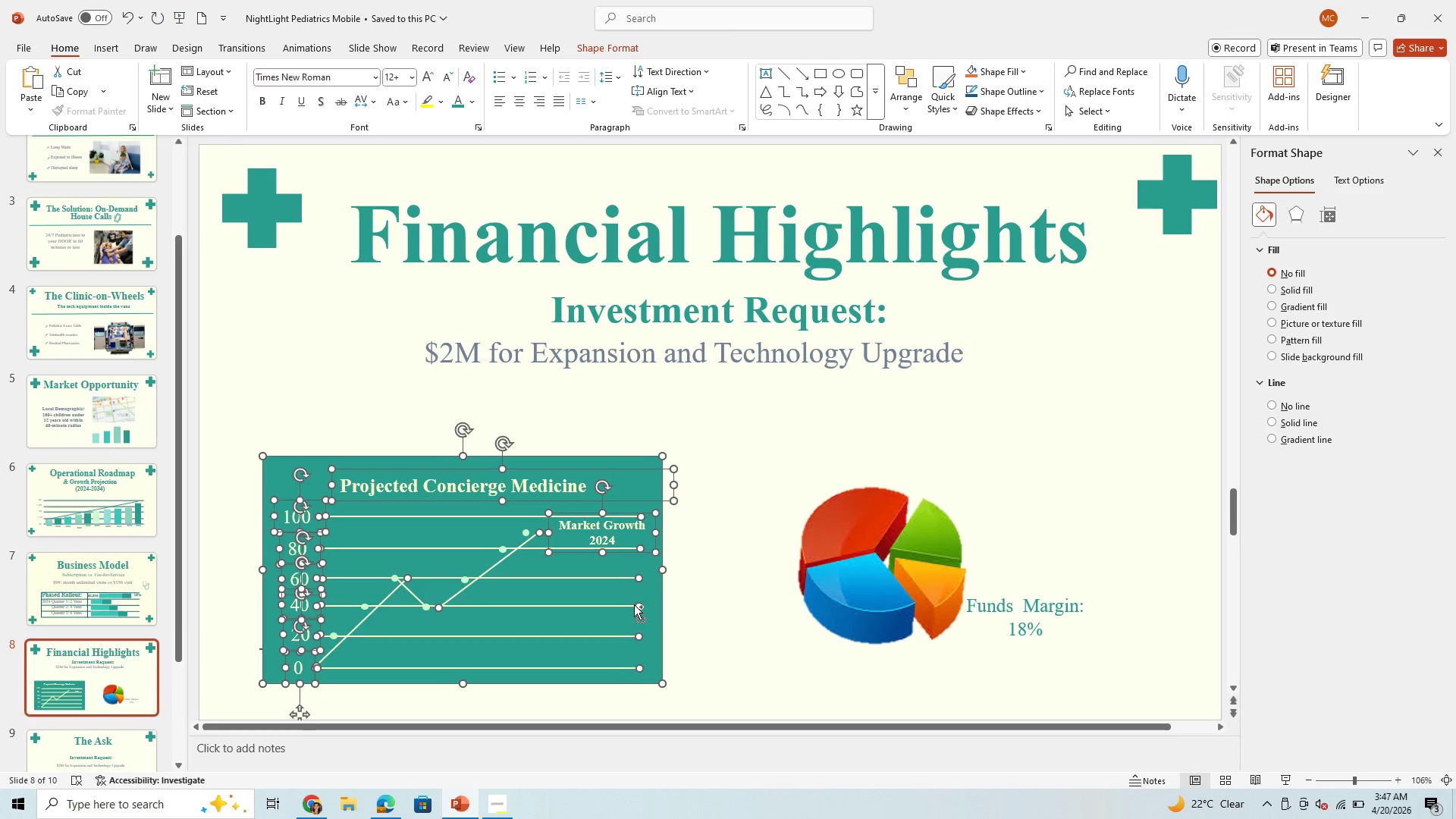 
key(Control+ArrowRight)
 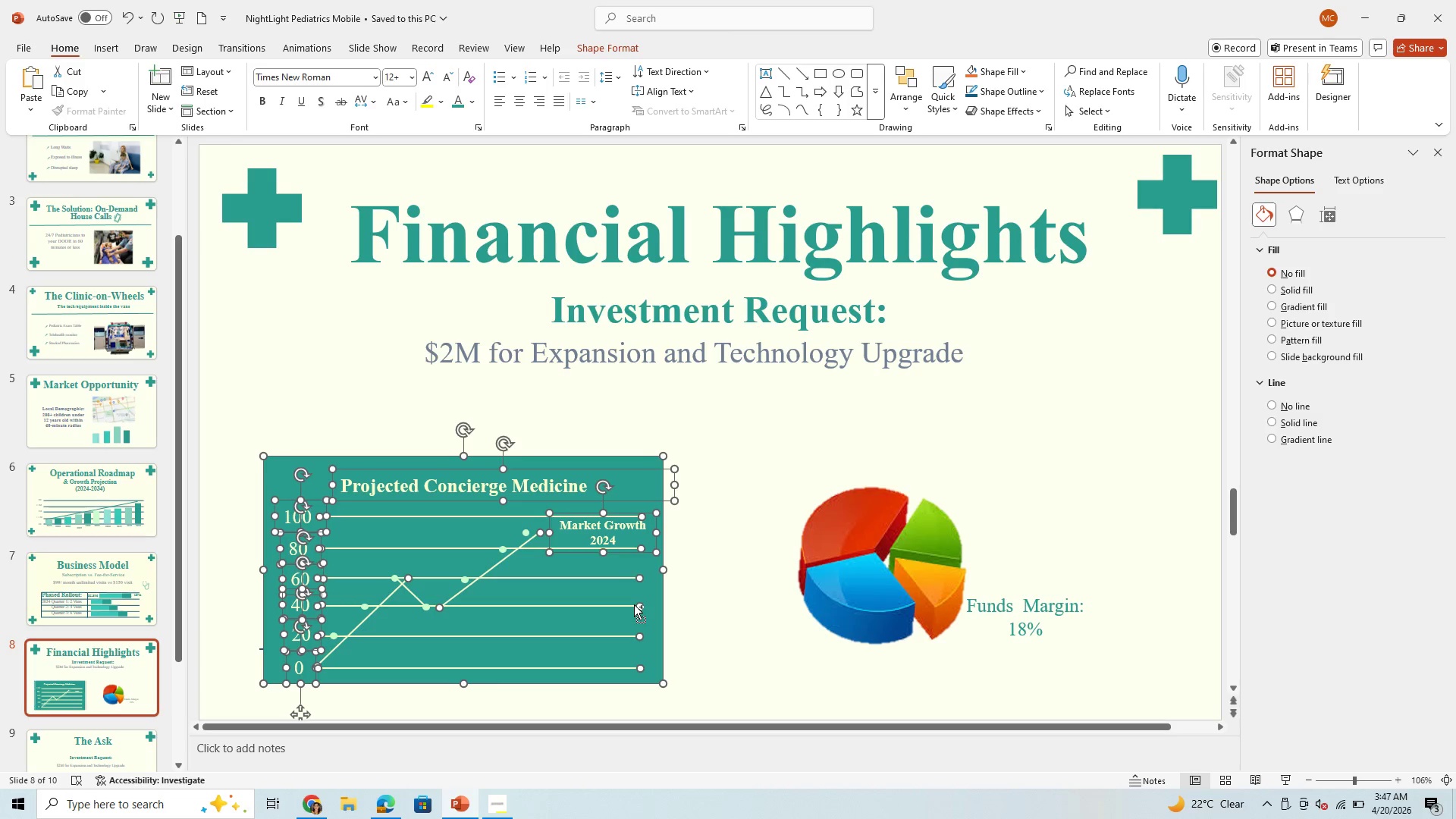 
key(Control+ArrowRight)
 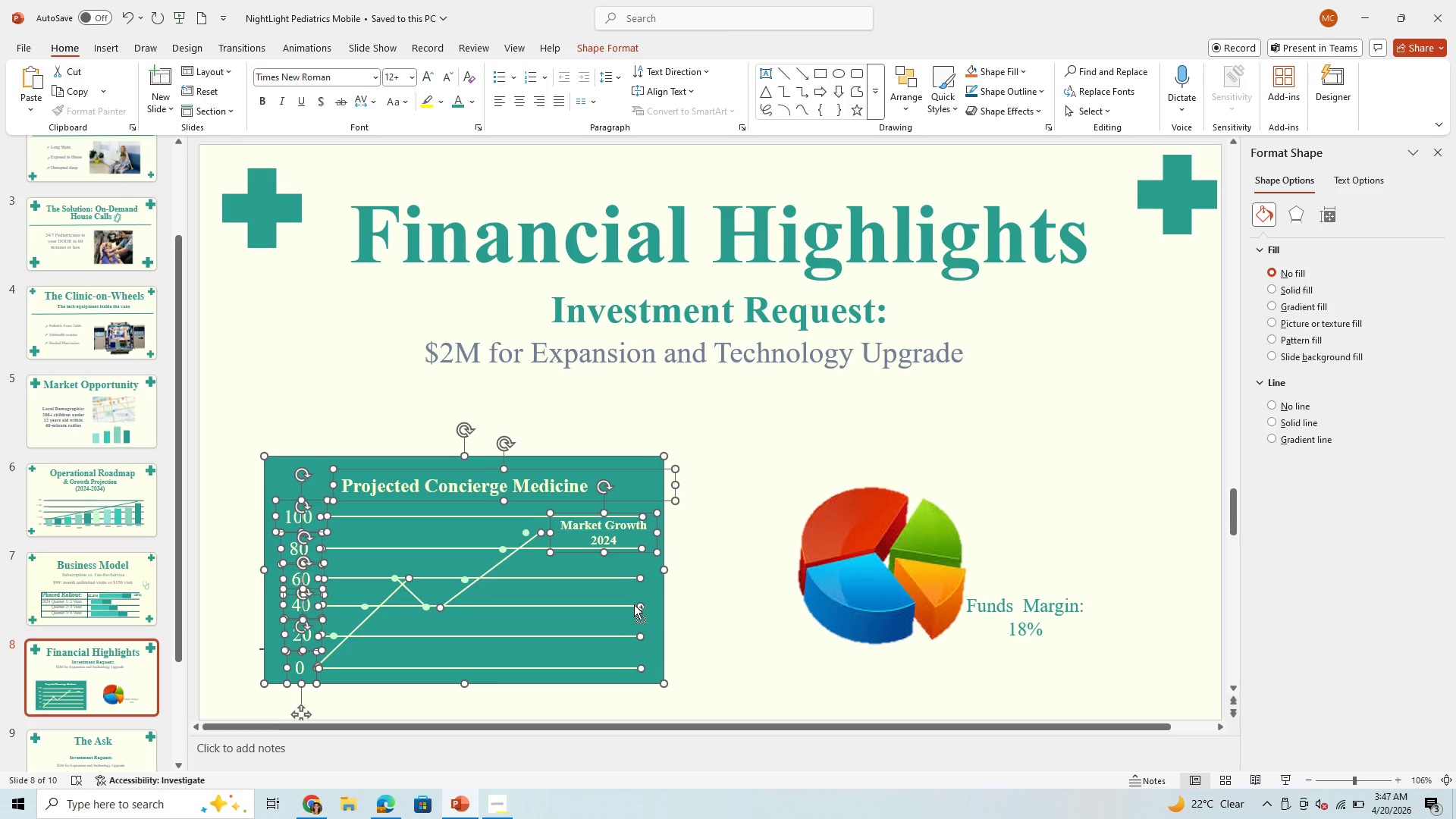 
hold_key(key=ArrowRight, duration=1.52)
 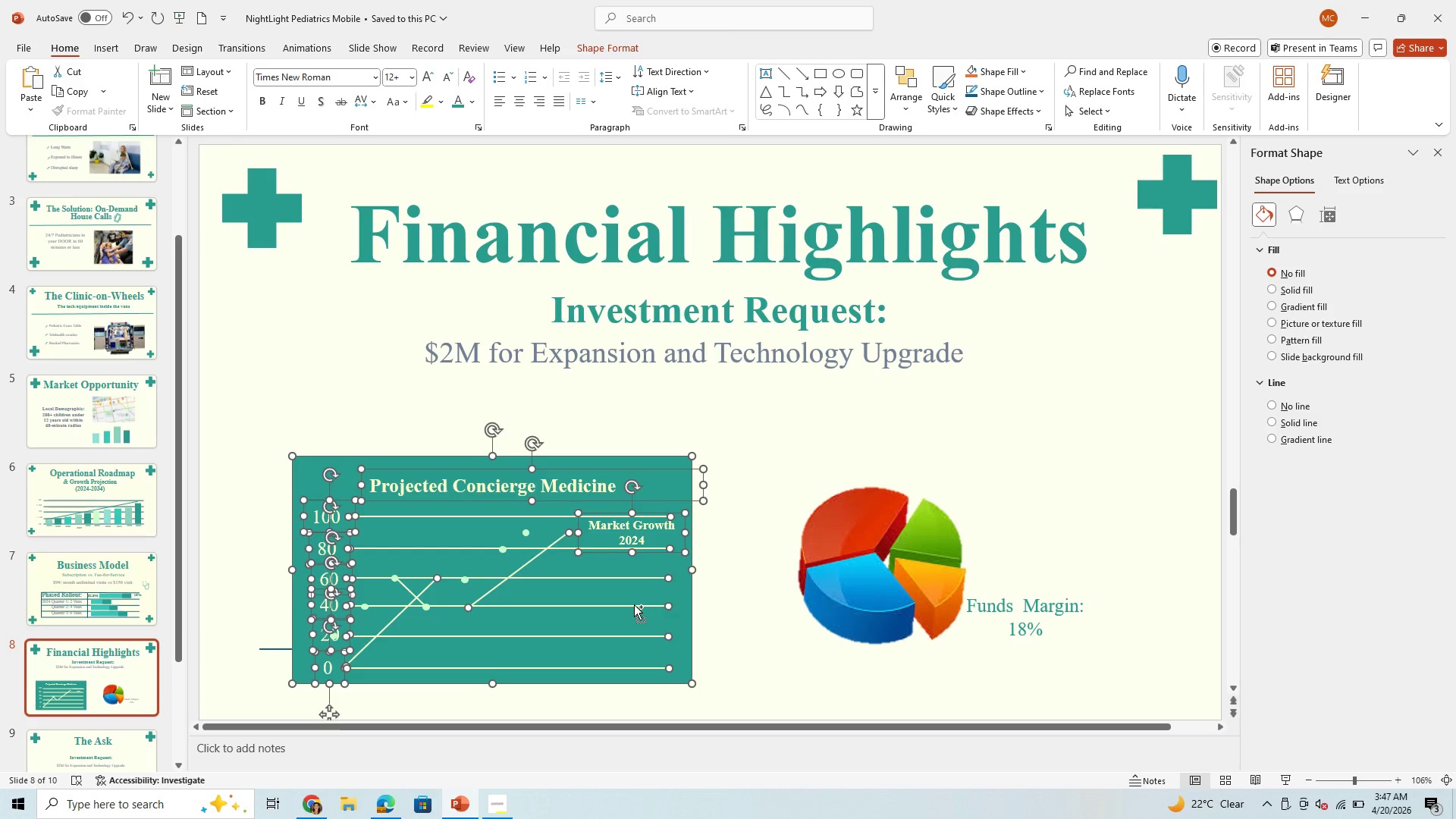 
key(Control+ArrowRight)
 